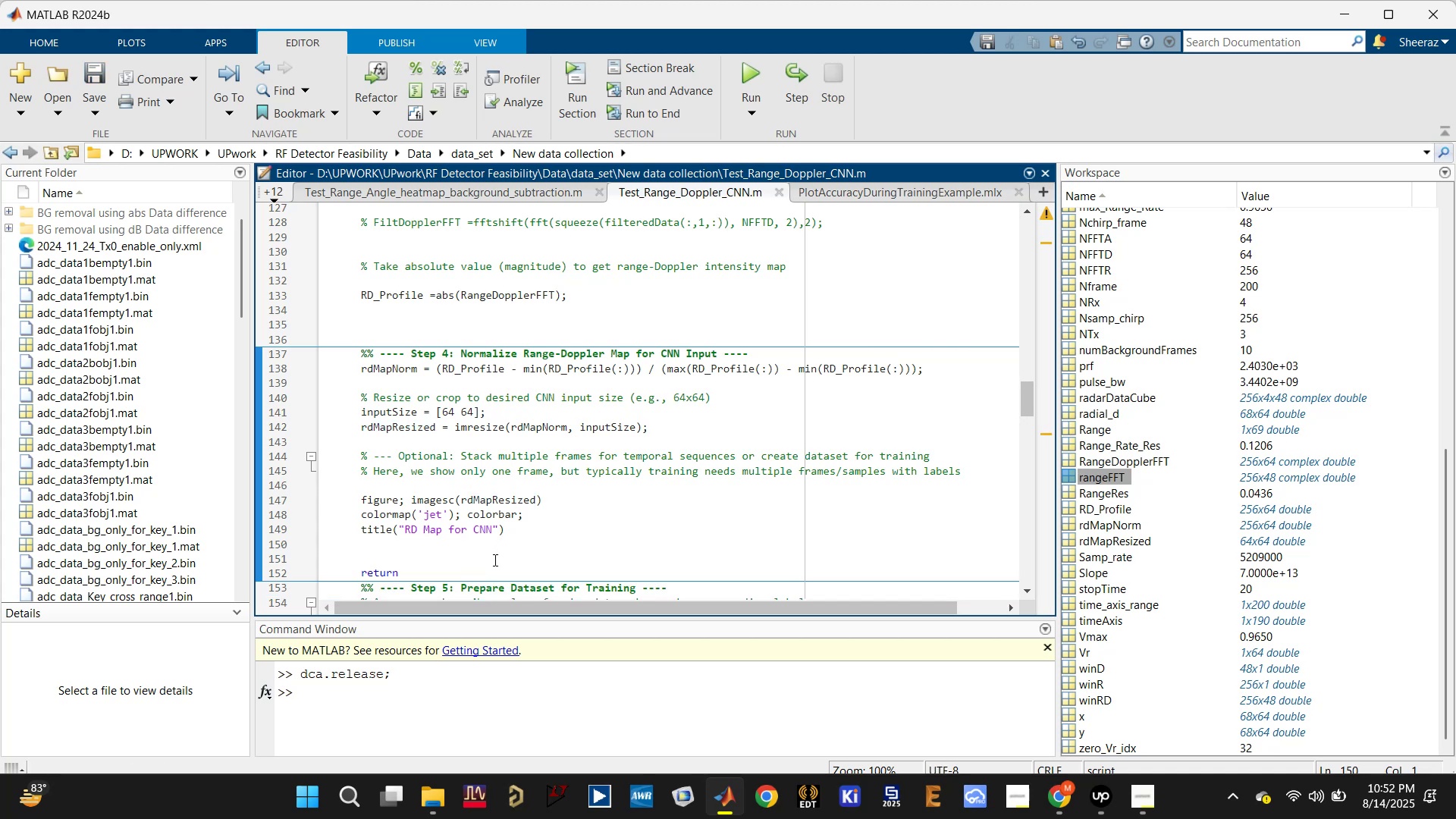 
double_click([494, 560])
 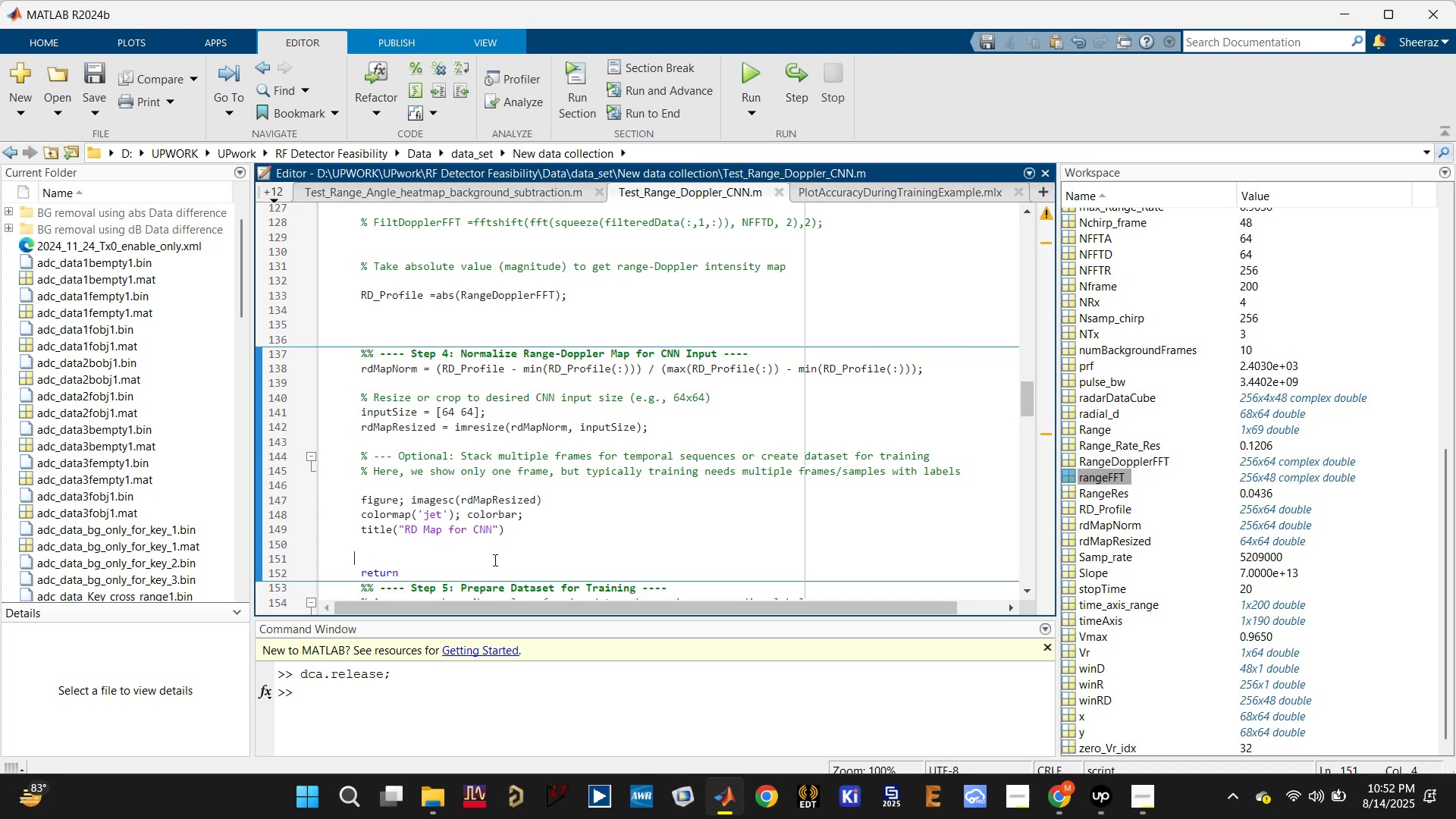 
triple_click([494, 560])
 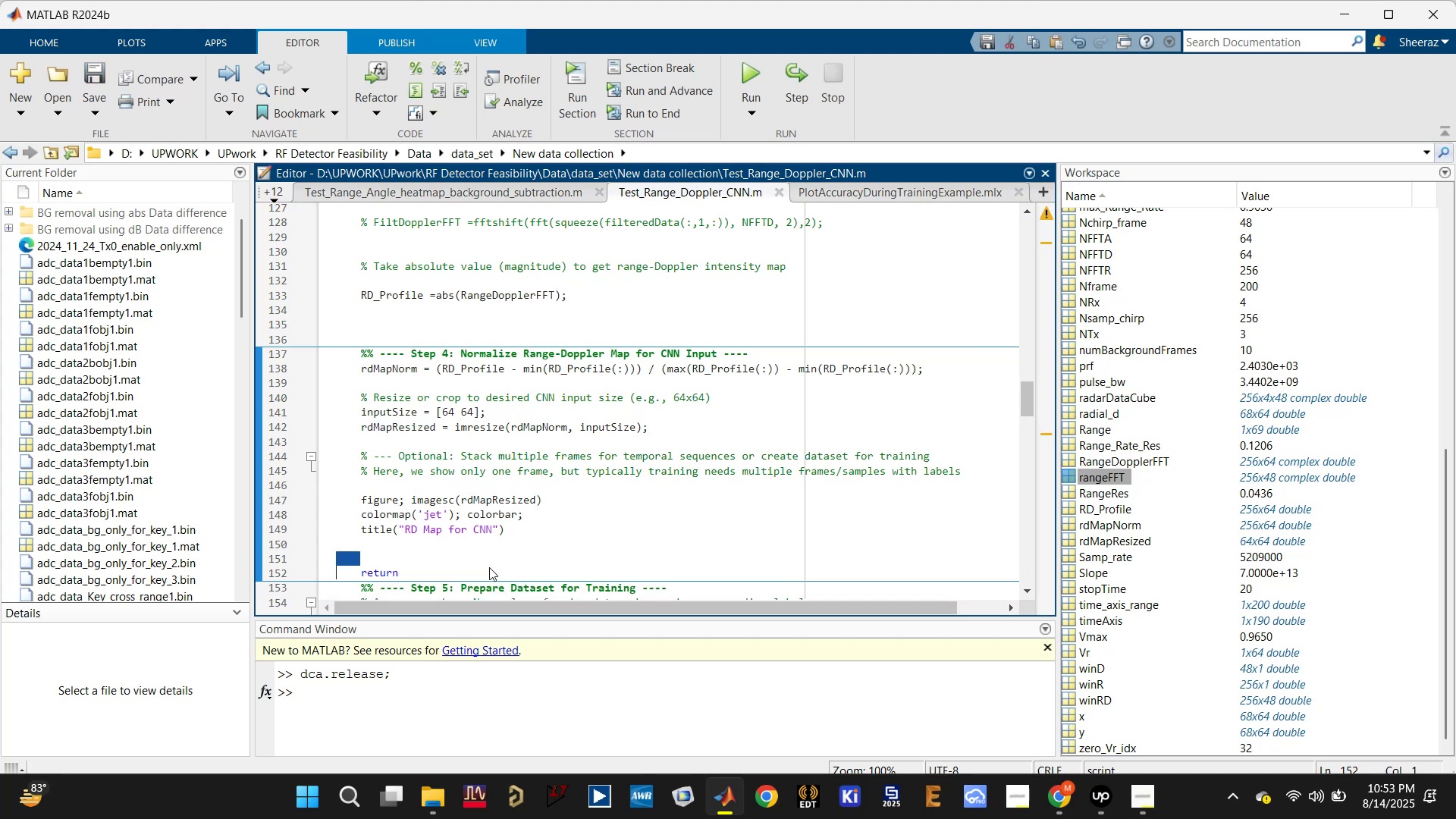 
right_click([489, 567])
 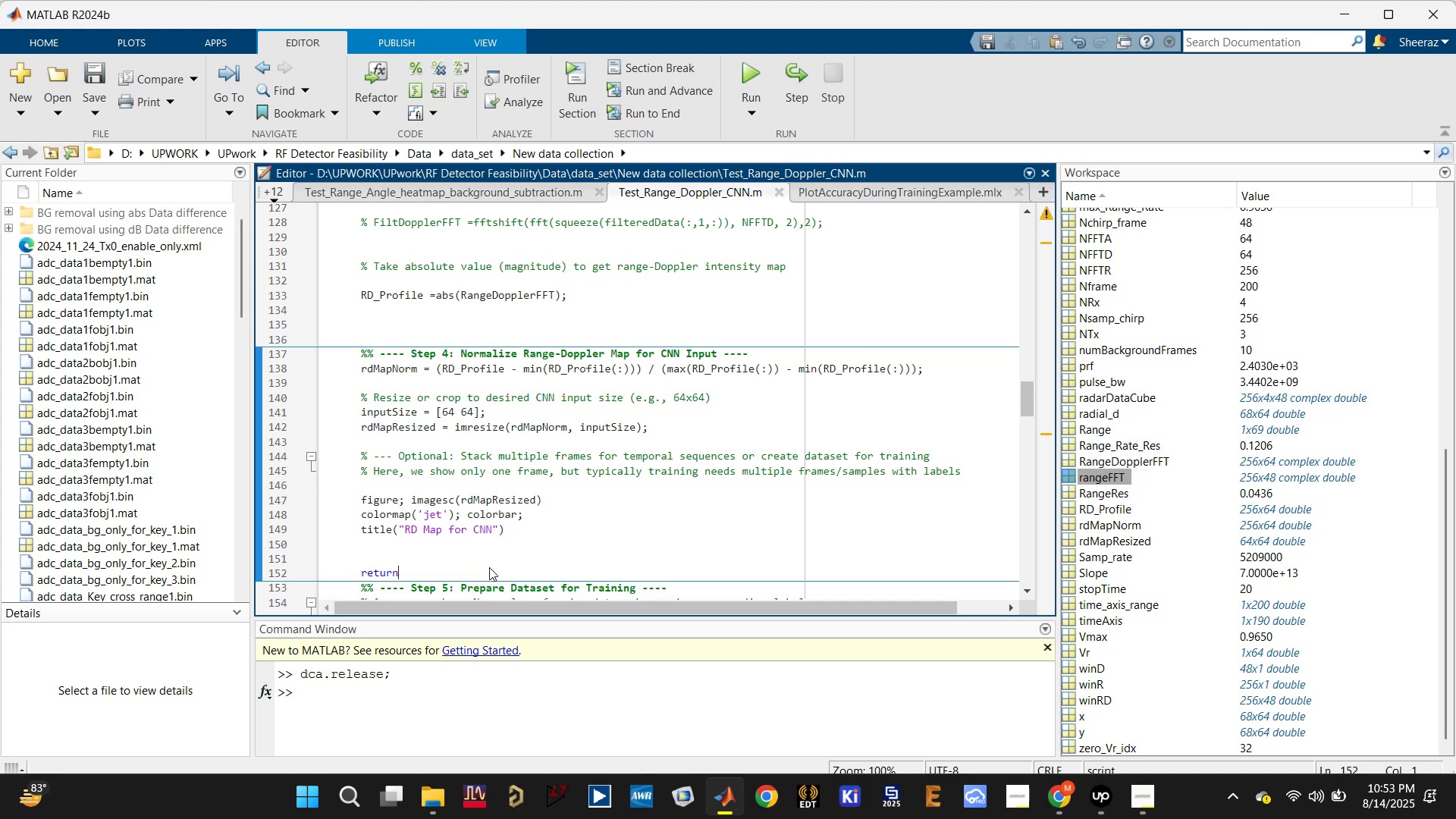 
left_click([489, 567])
 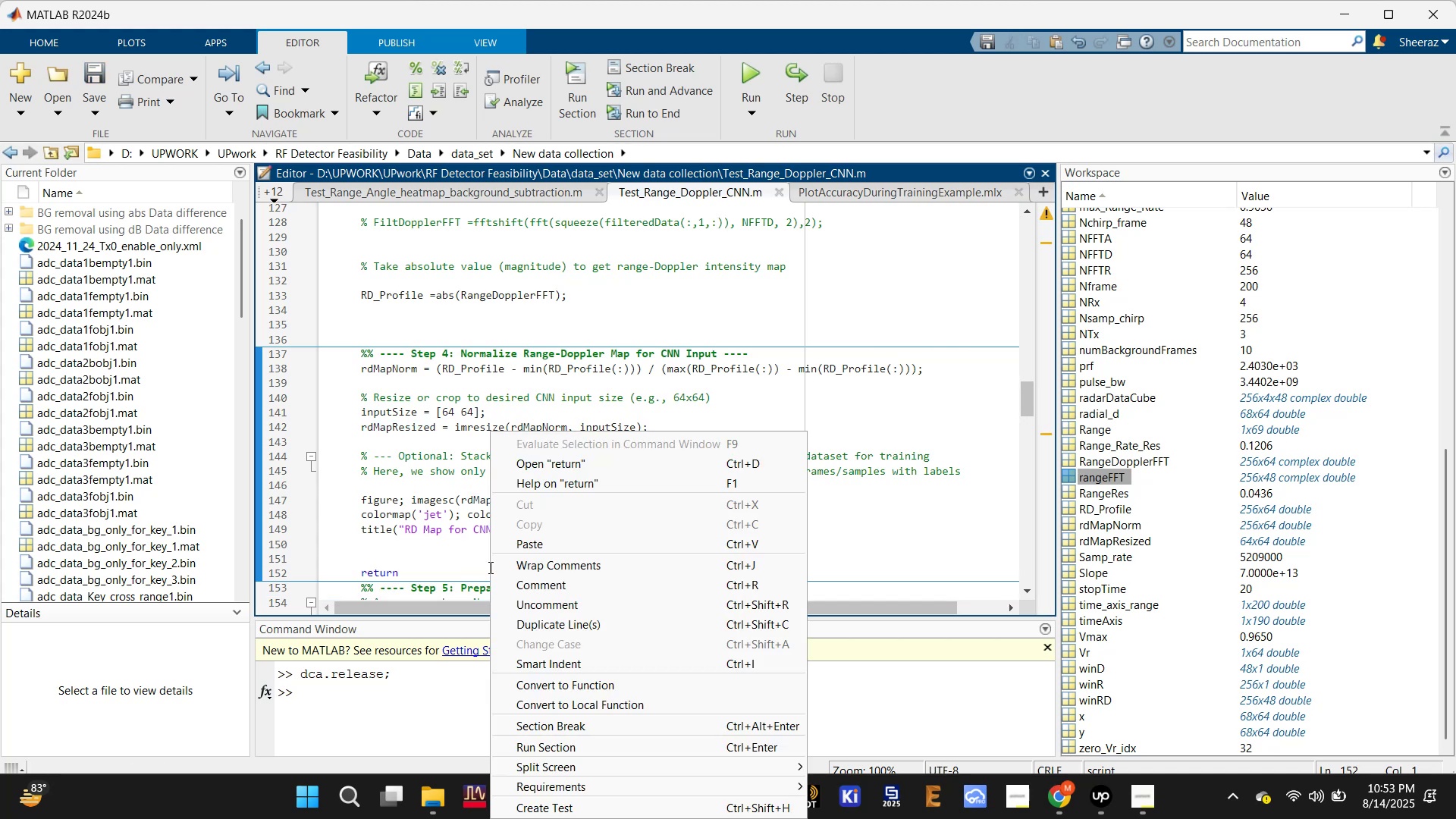 
left_click([489, 567])
 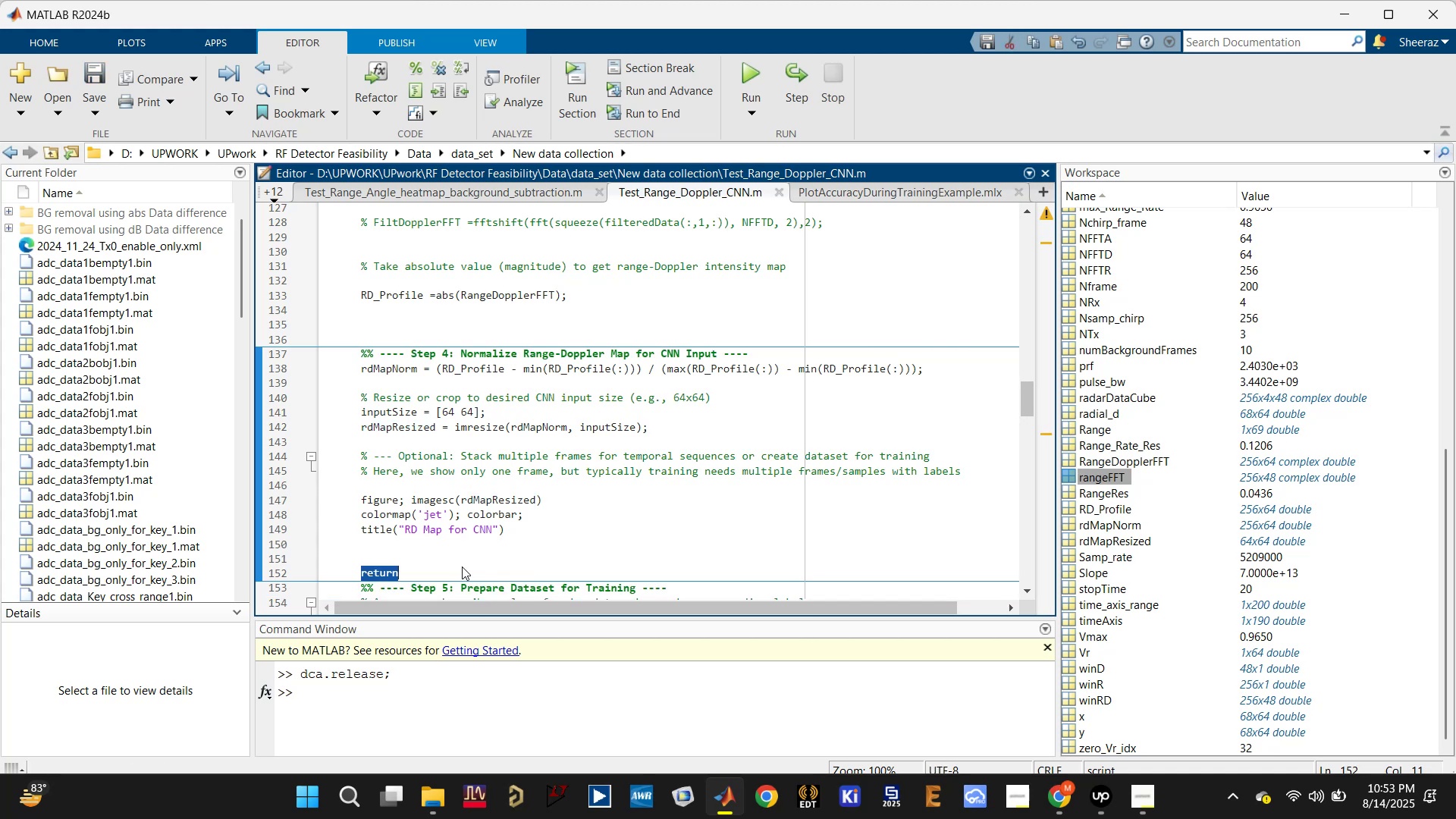 
key(NumLock)
 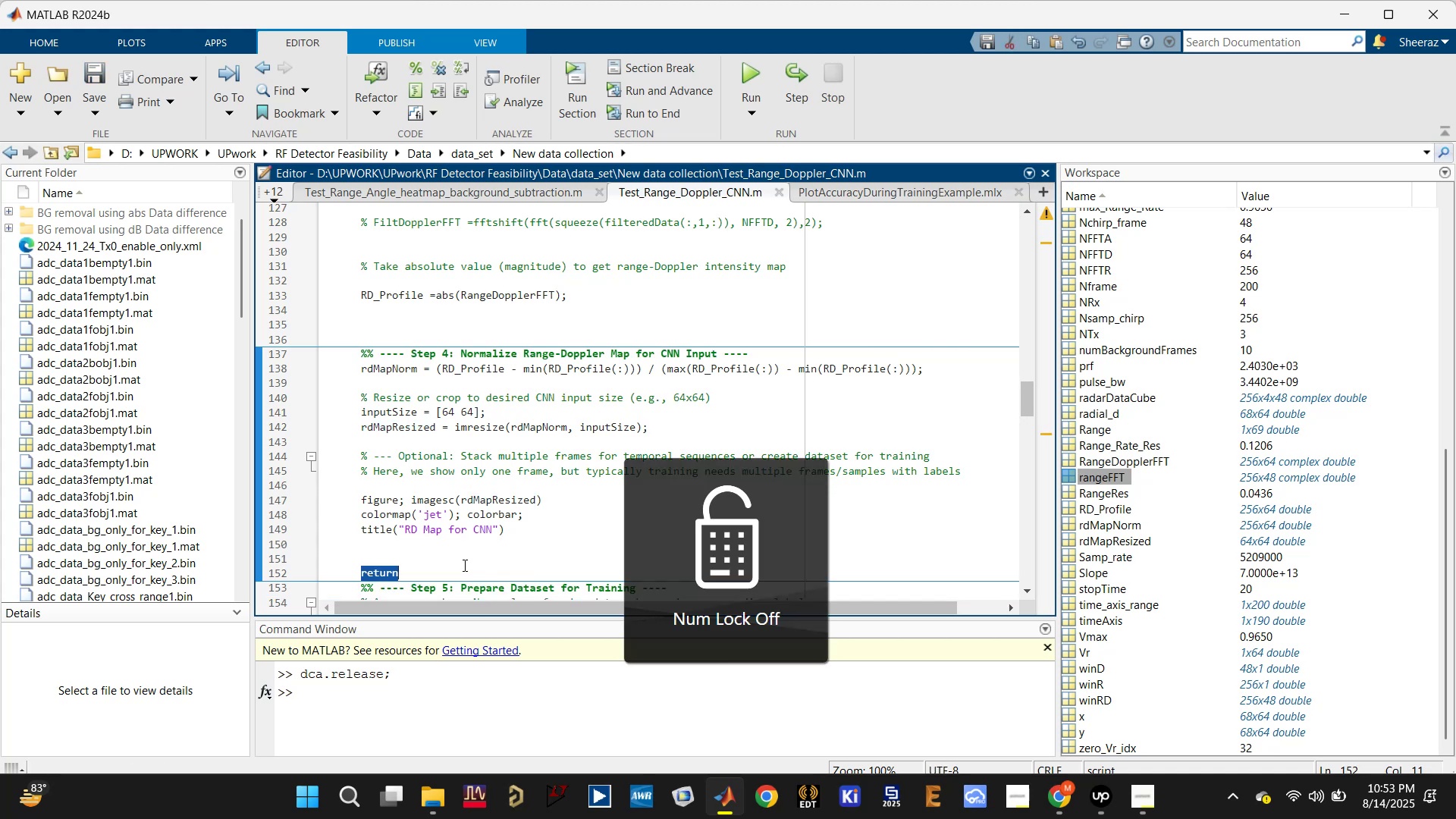 
key(Backspace)
 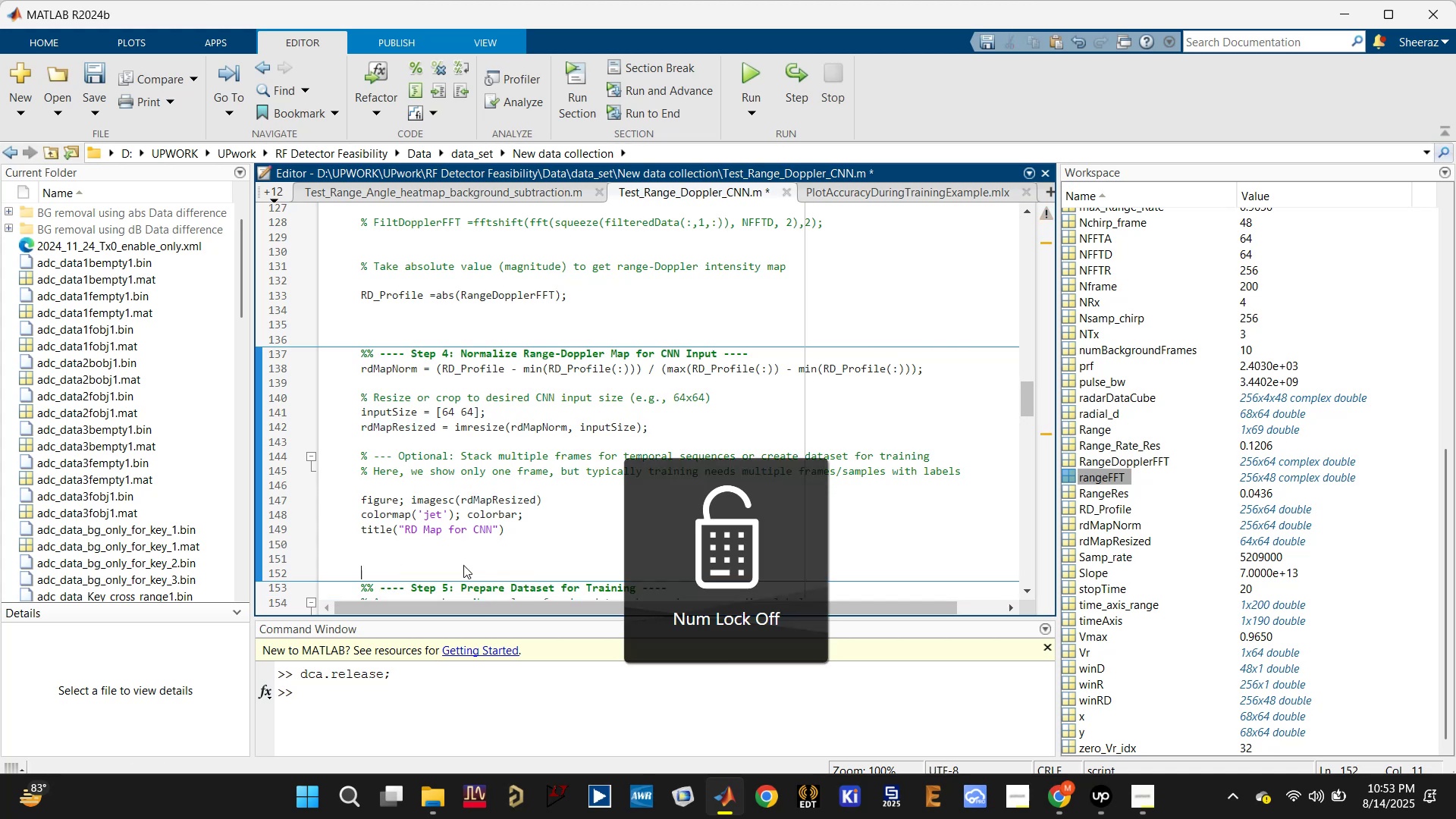 
key(Backspace)
 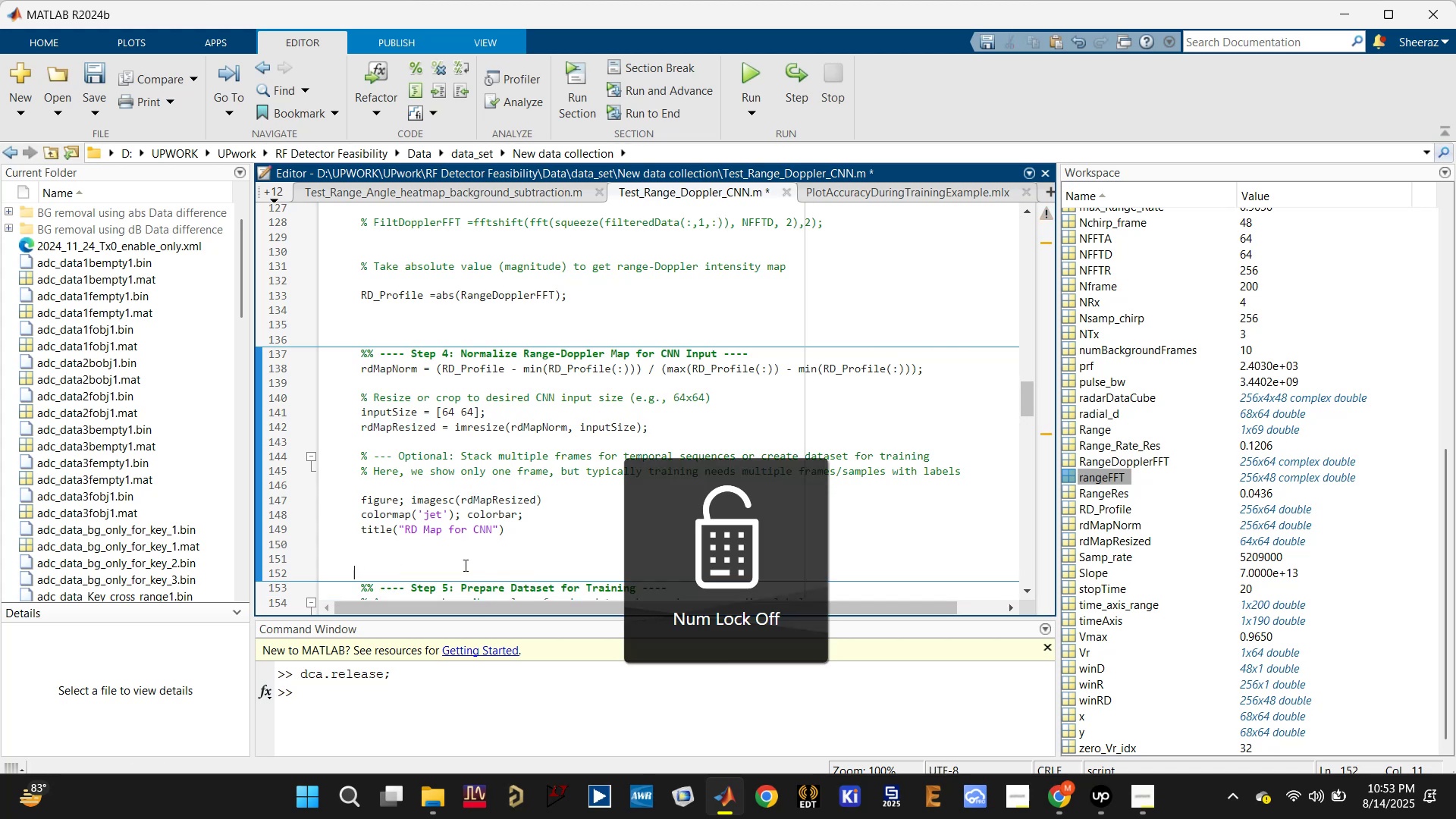 
key(Backspace)
 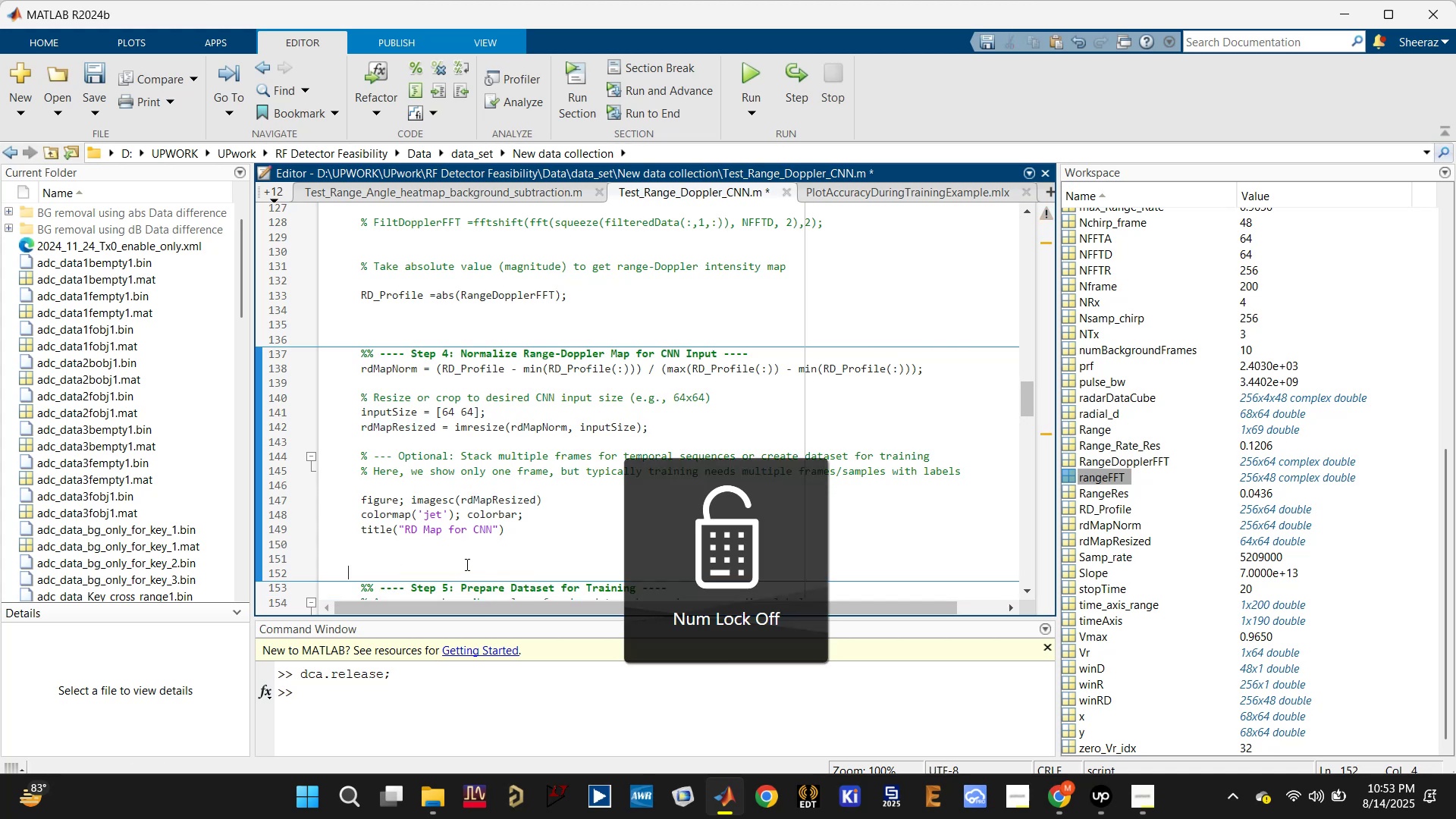 
key(Backspace)
 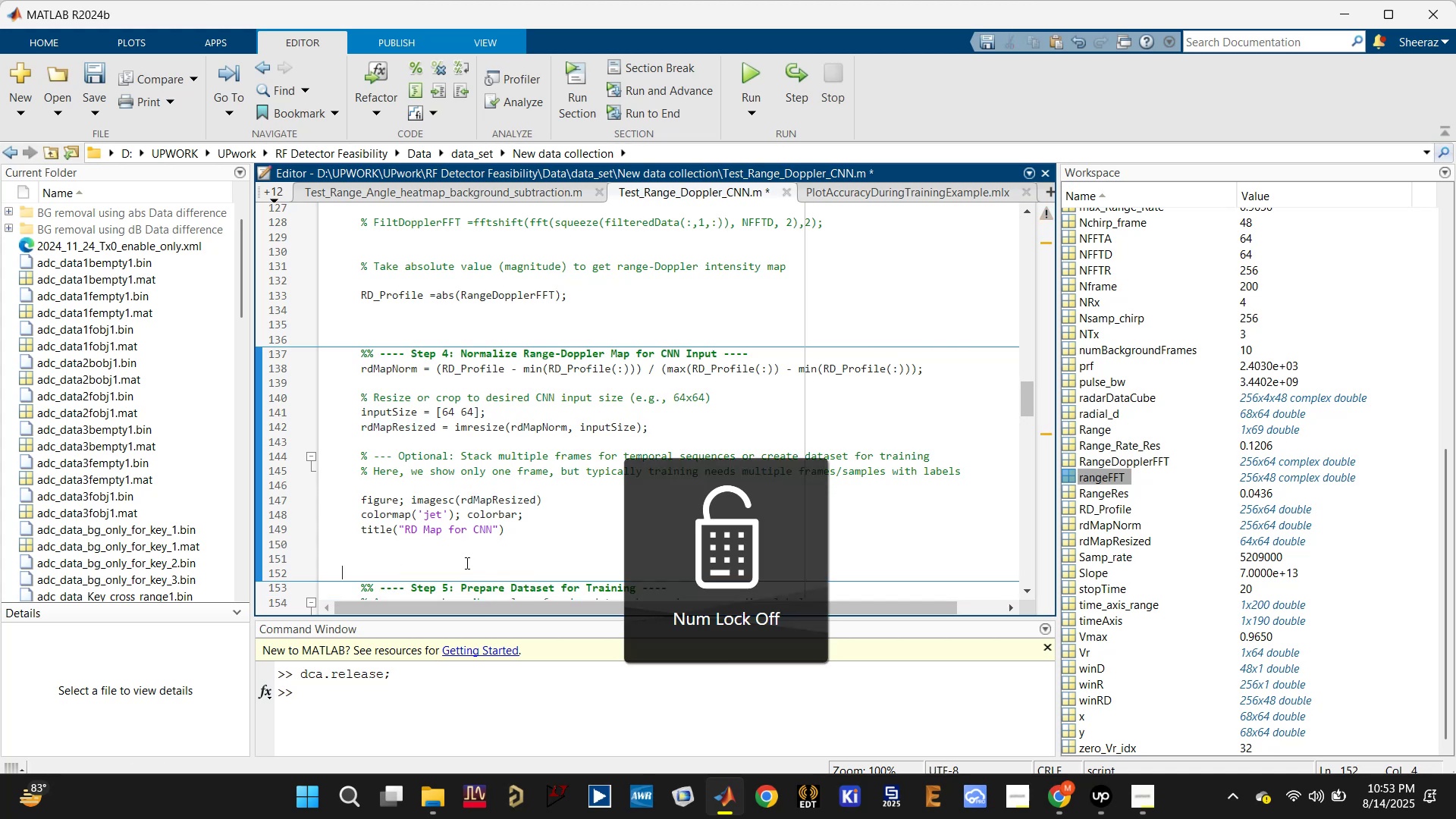 
key(Backspace)
 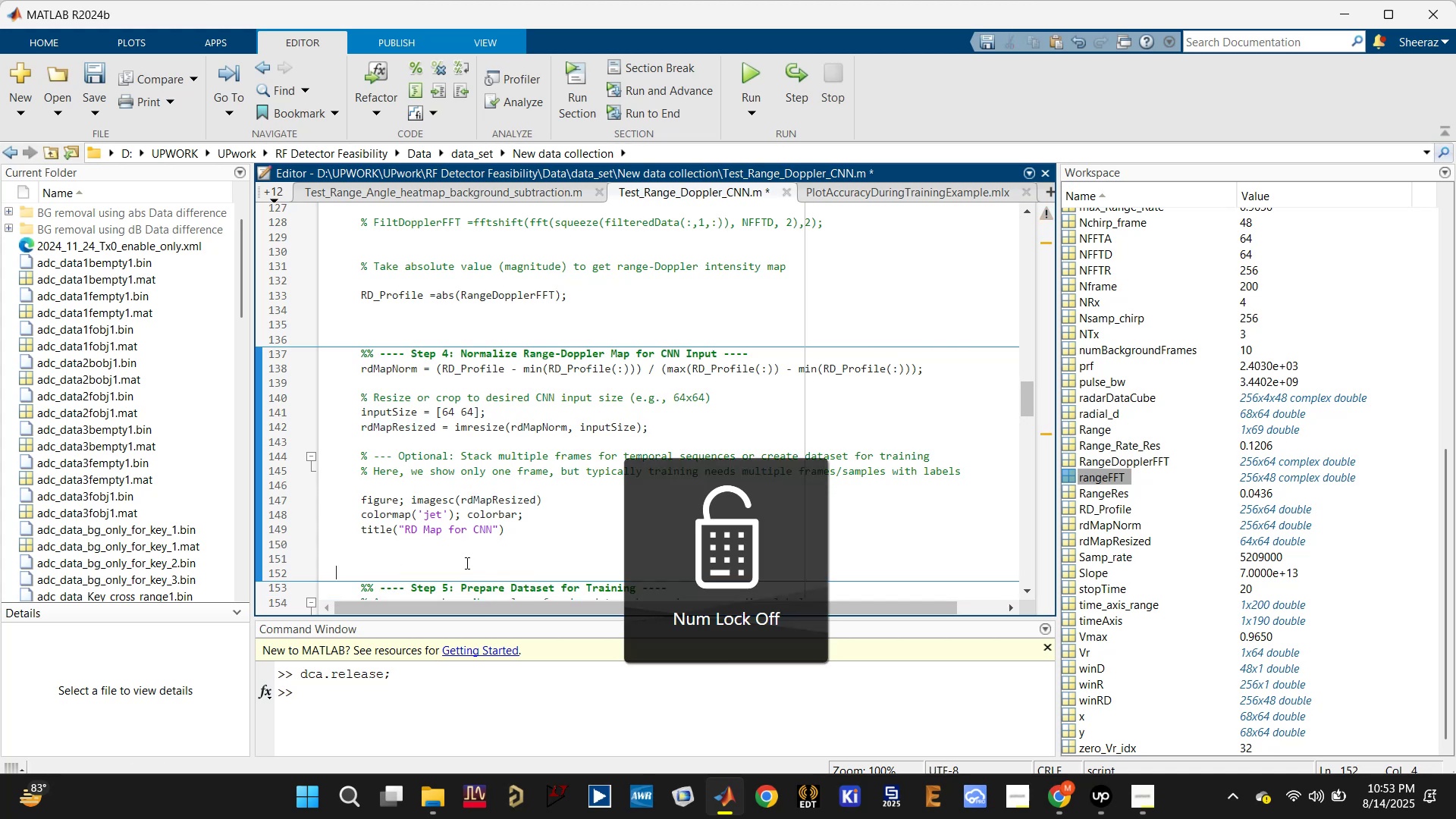 
key(Backspace)
 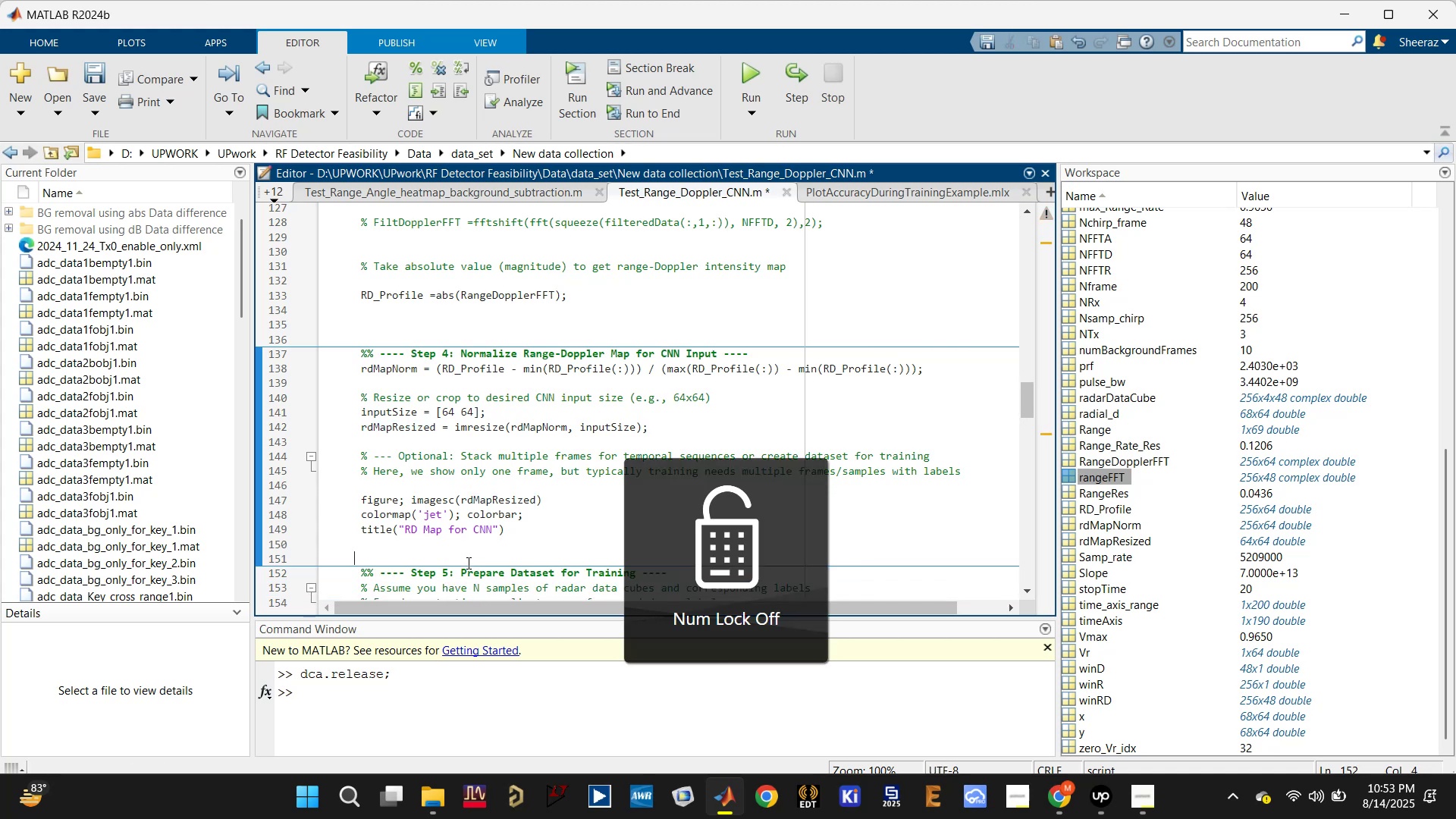 
key(Backspace)
 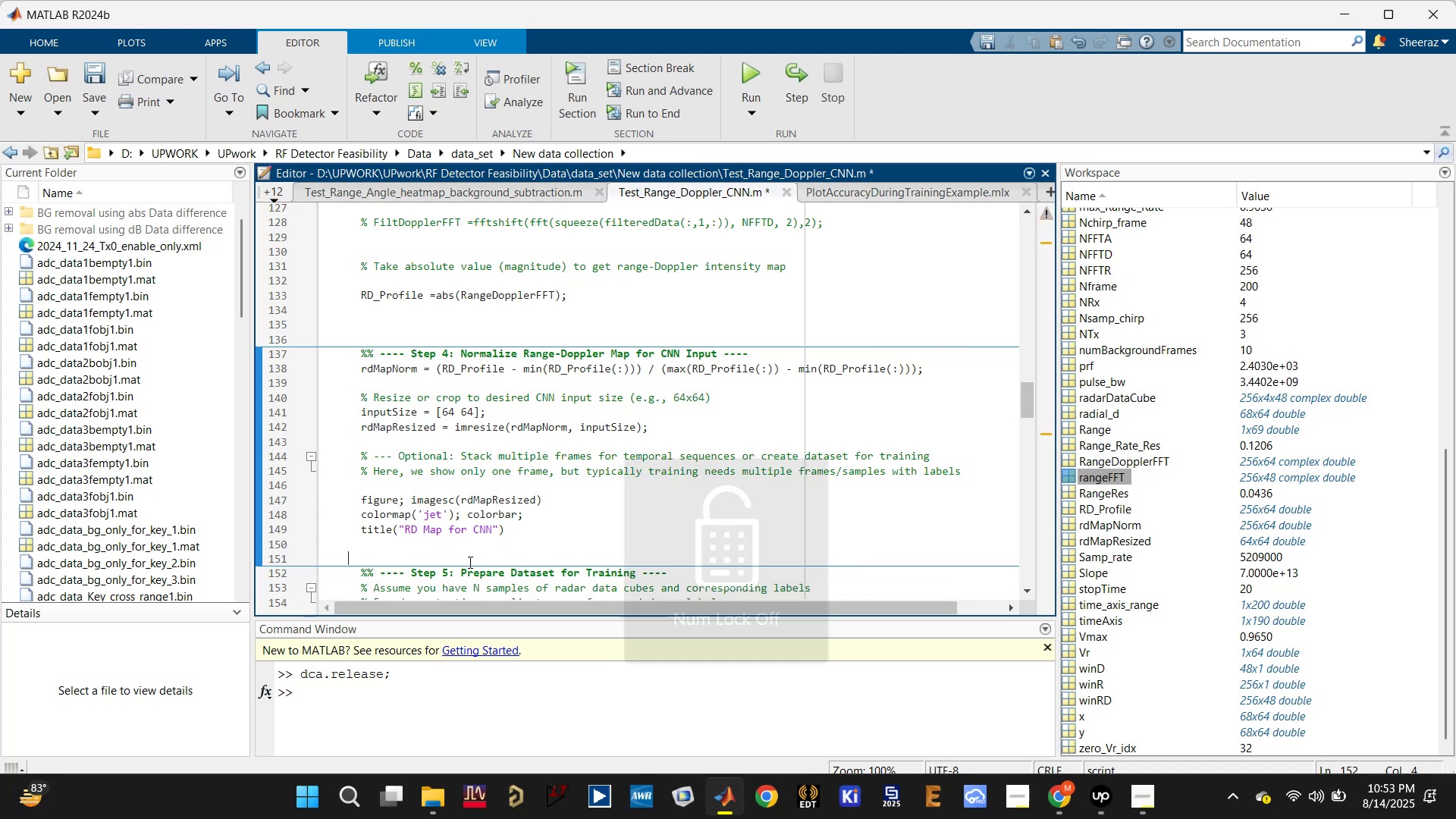 
key(Backspace)
 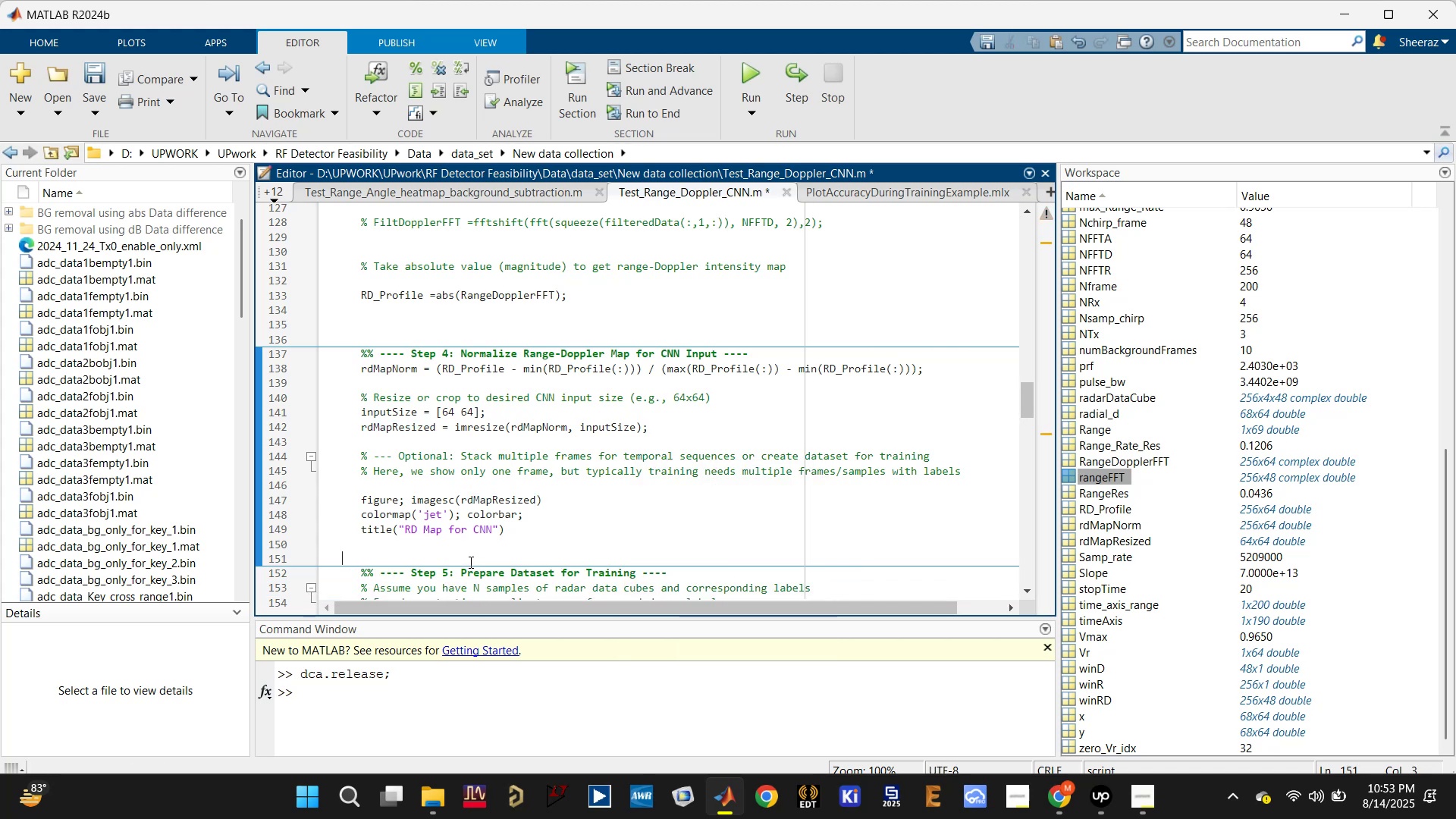 
key(Backspace)
 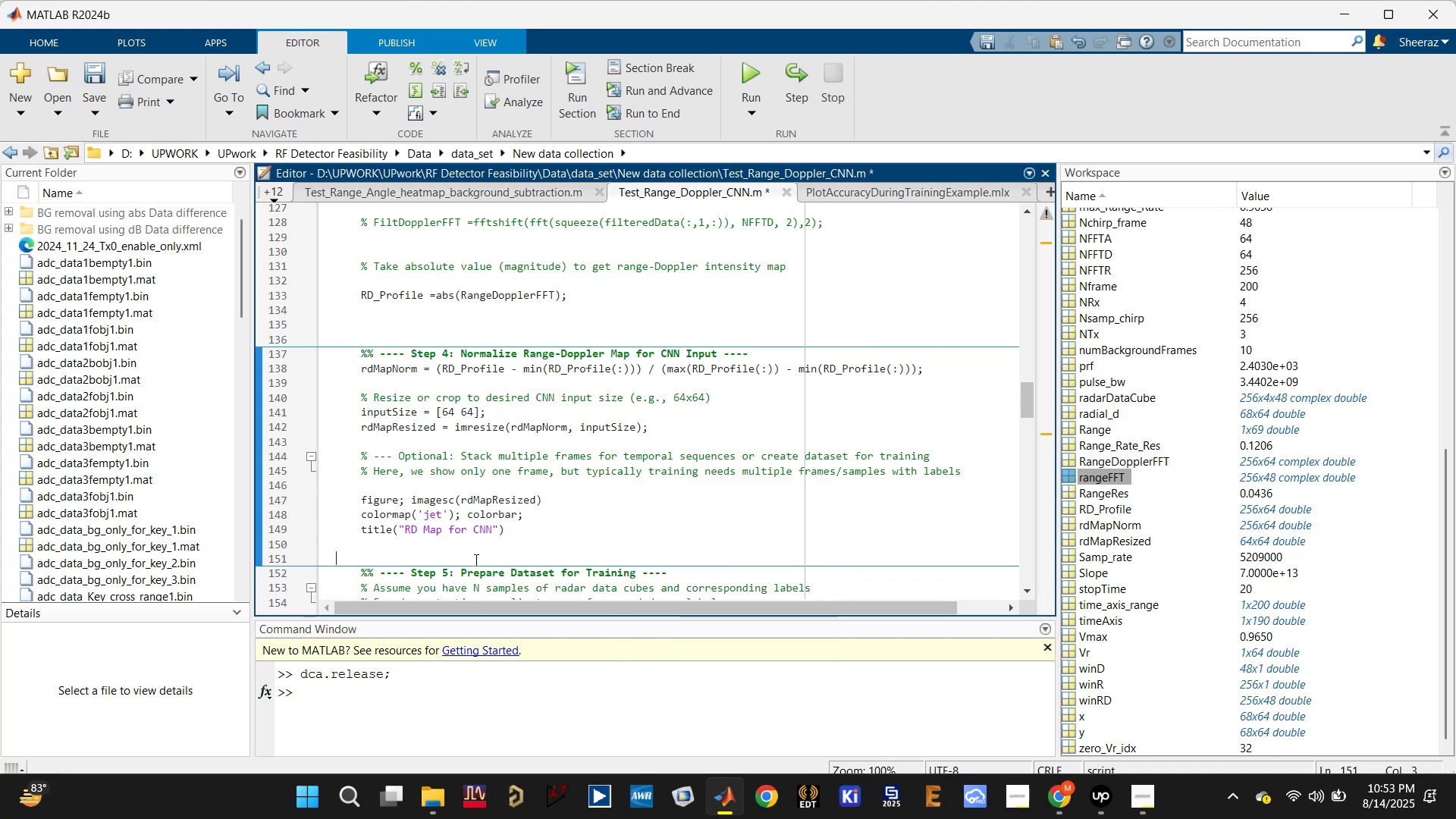 
key(Backspace)
 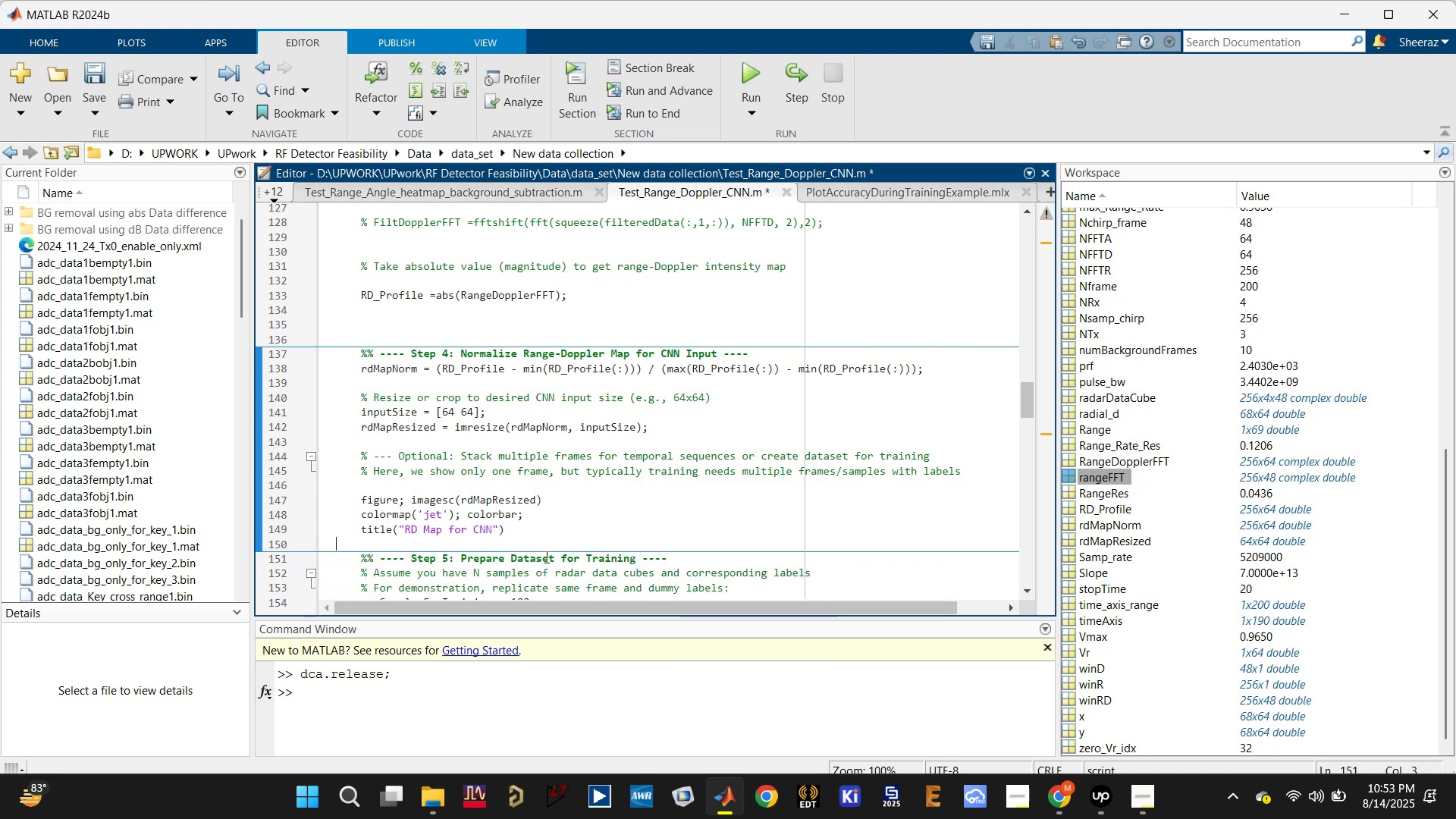 
key(Backspace)
 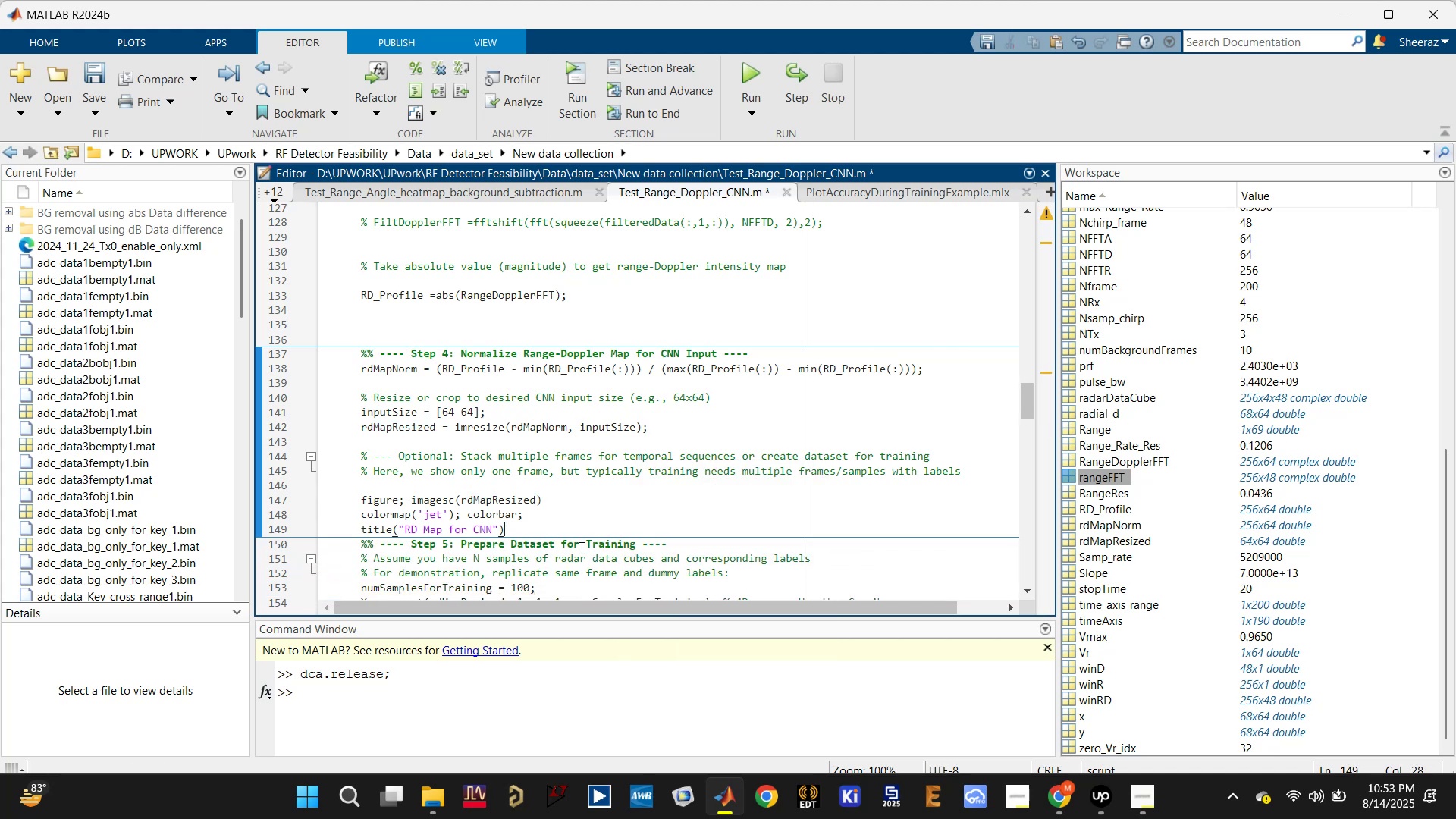 
scroll: coordinate [581, 546], scroll_direction: down, amount: 2.0
 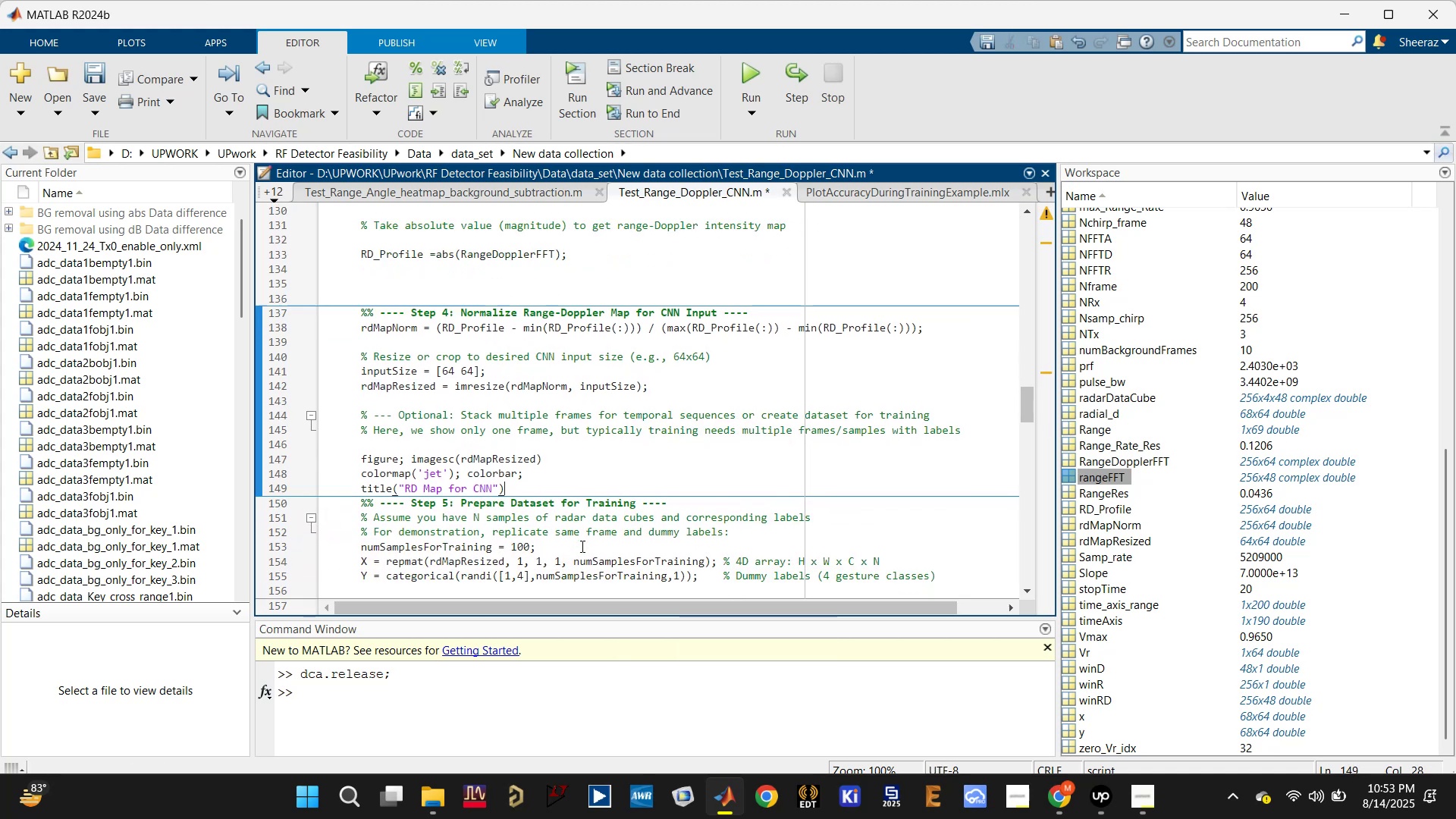 
key(Control+S)
 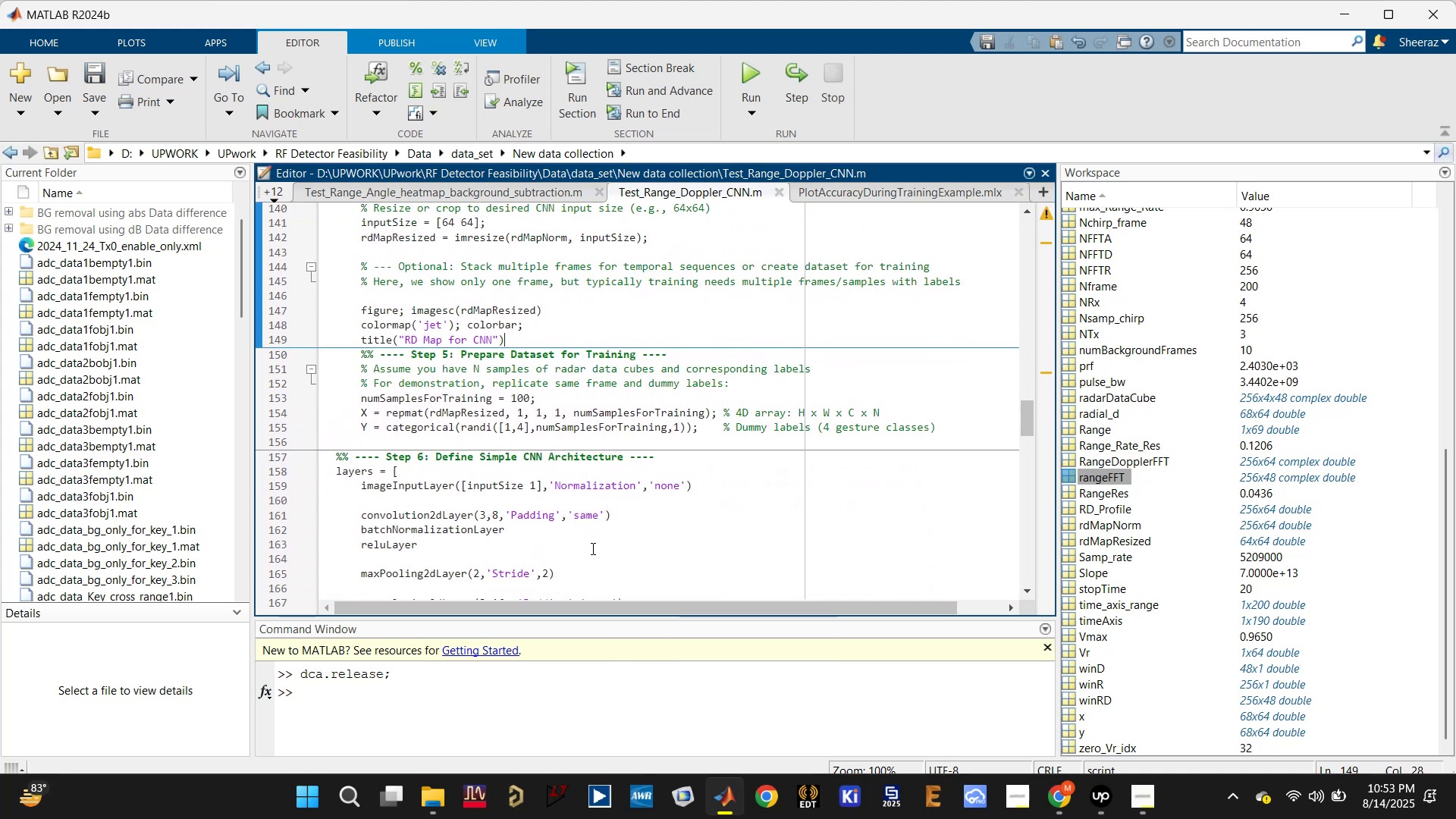 
scroll: coordinate [604, 516], scroll_direction: none, amount: 0.0
 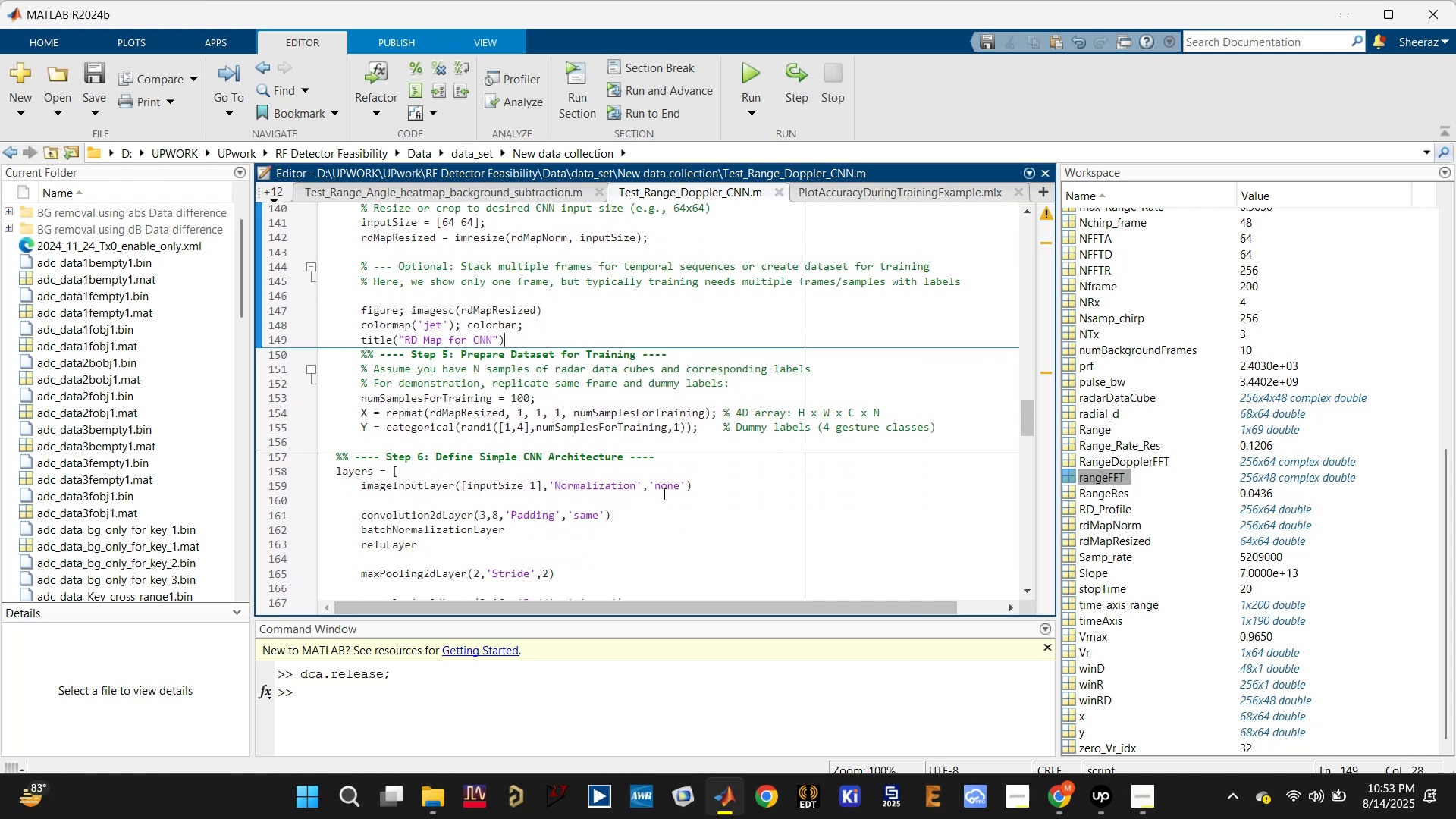 
left_click([1096, 803])
 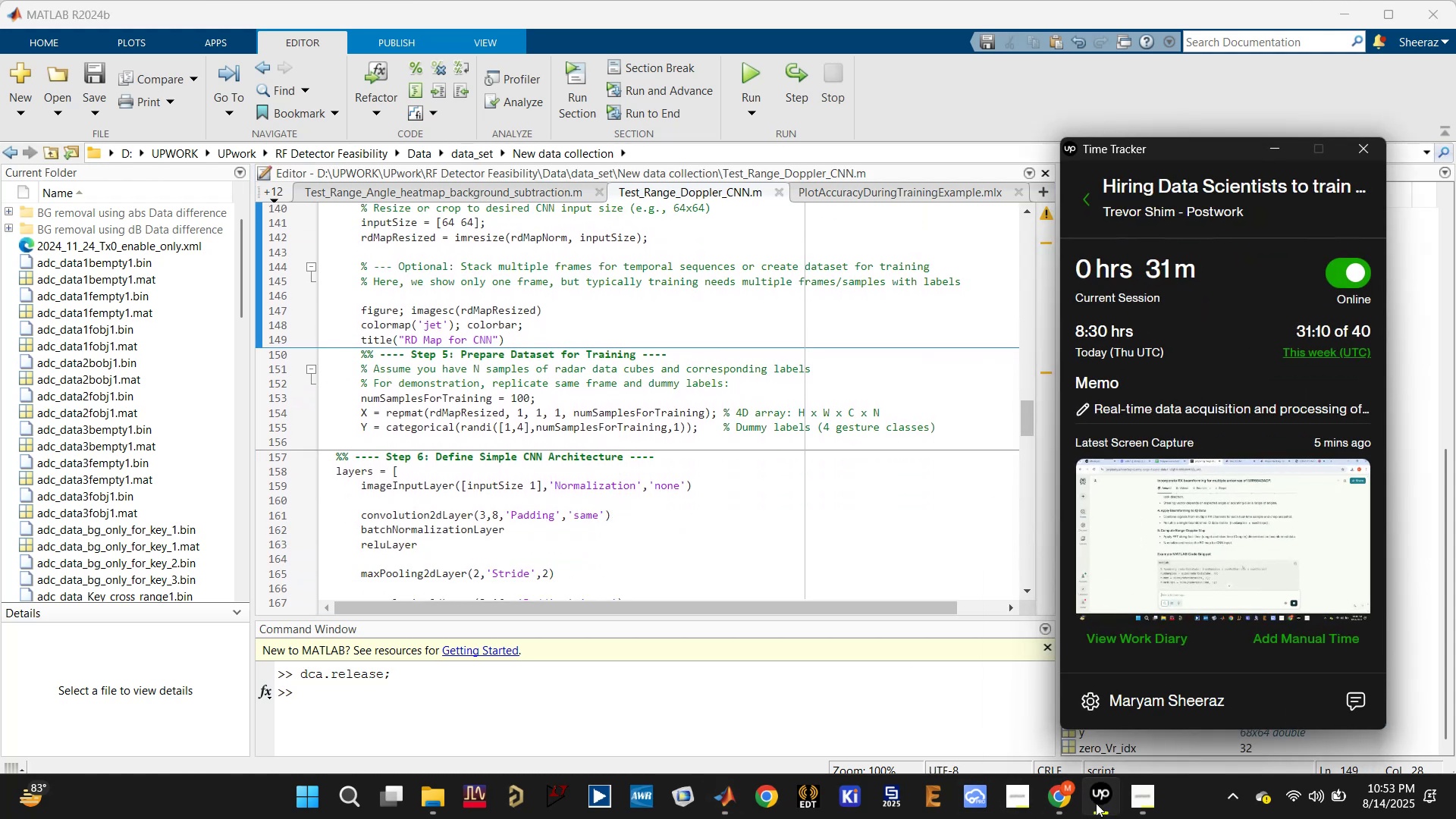 
left_click([1096, 803])
 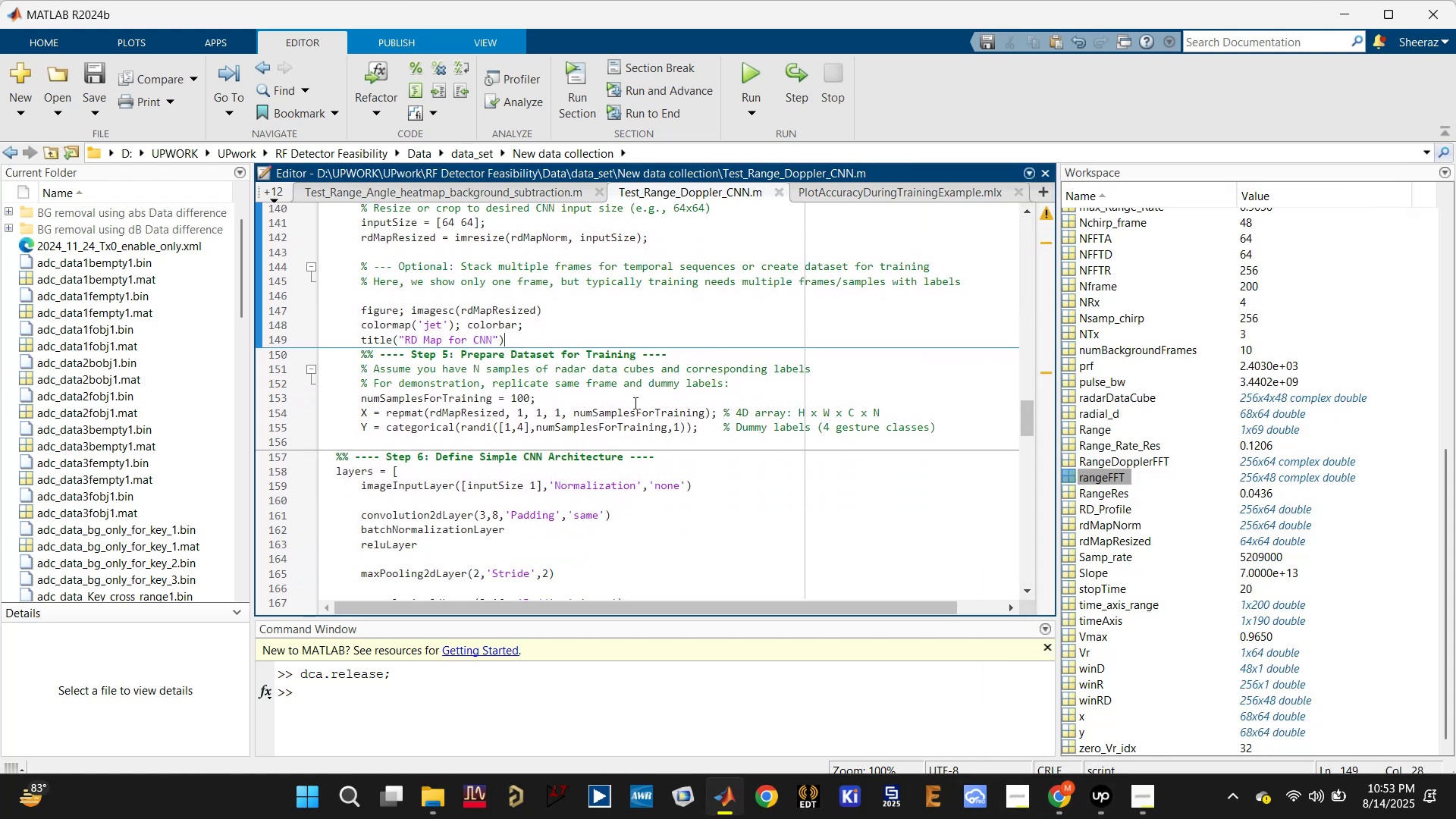 
scroll: coordinate [634, 403], scroll_direction: down, amount: 1.0
 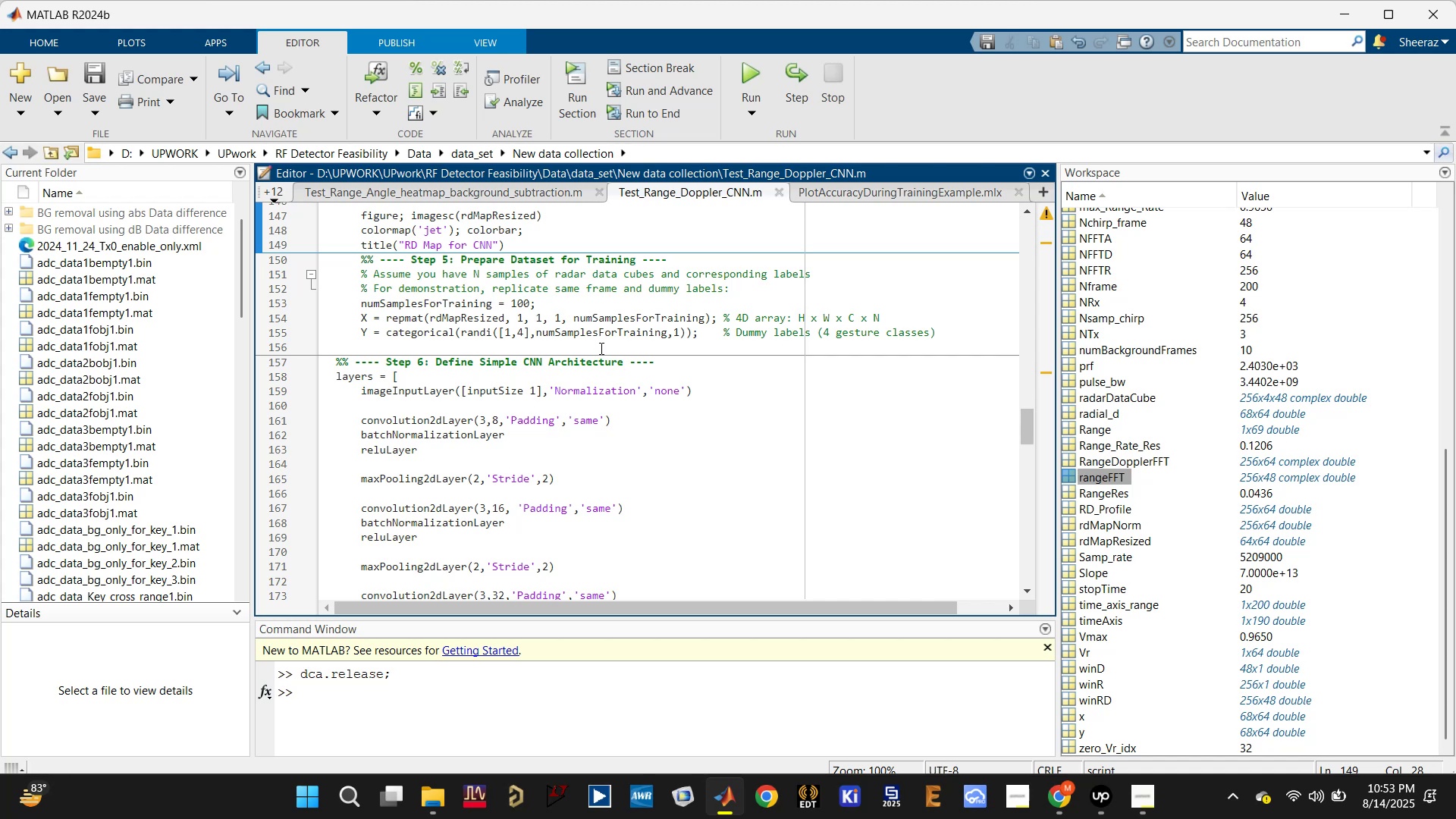 
wait(7.86)
 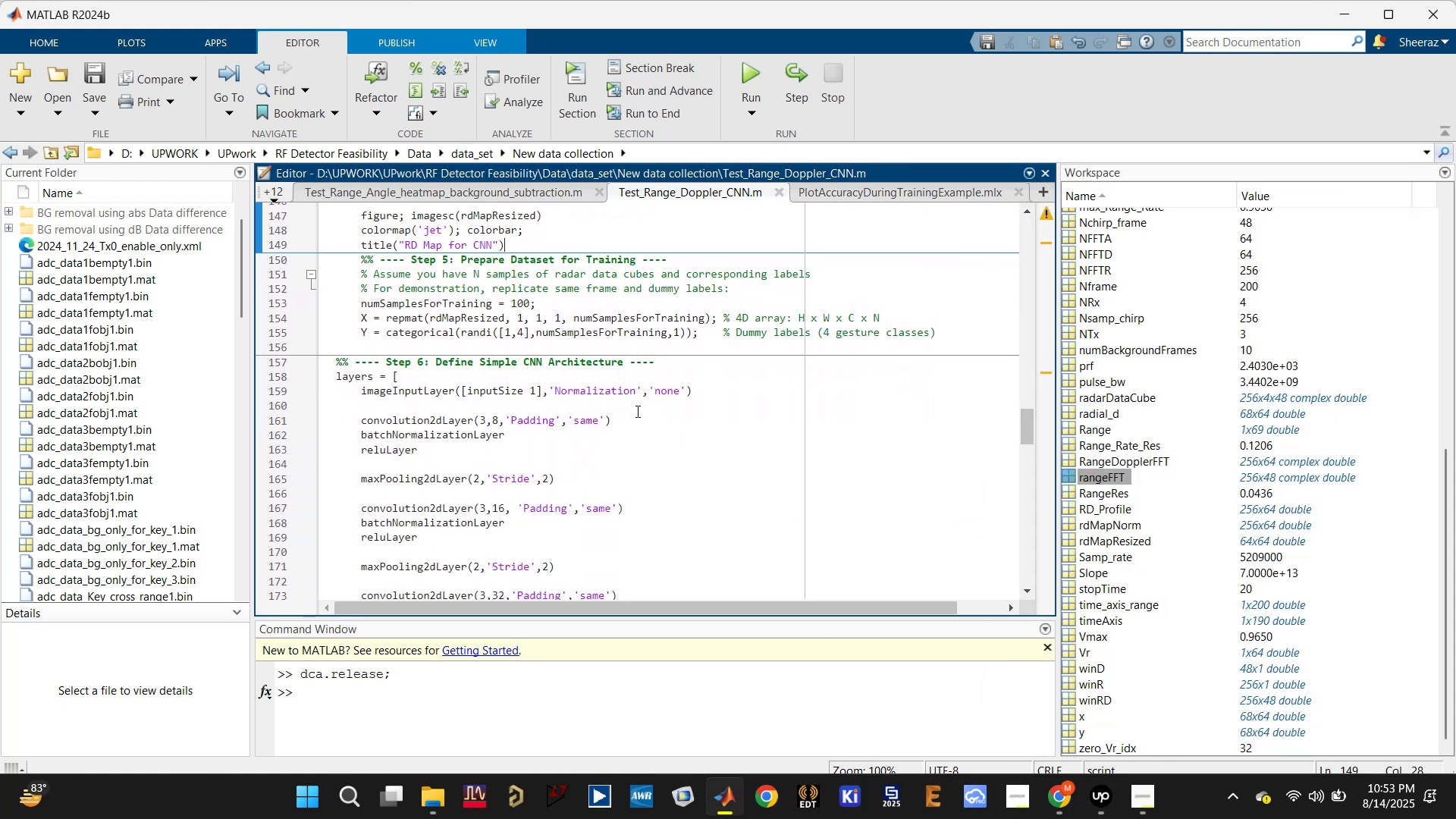 
left_click([557, 309])
 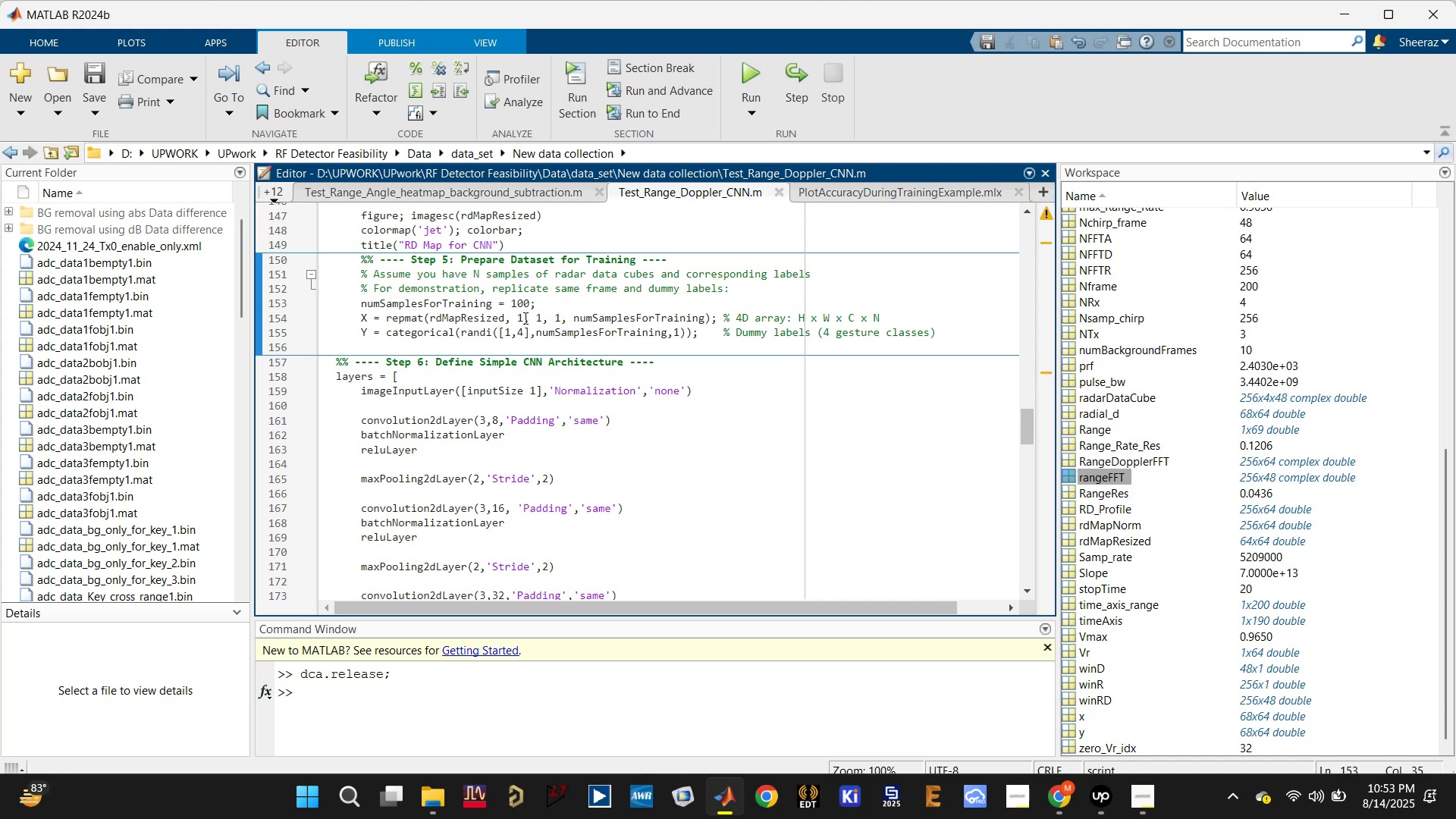 
left_click([466, 311])
 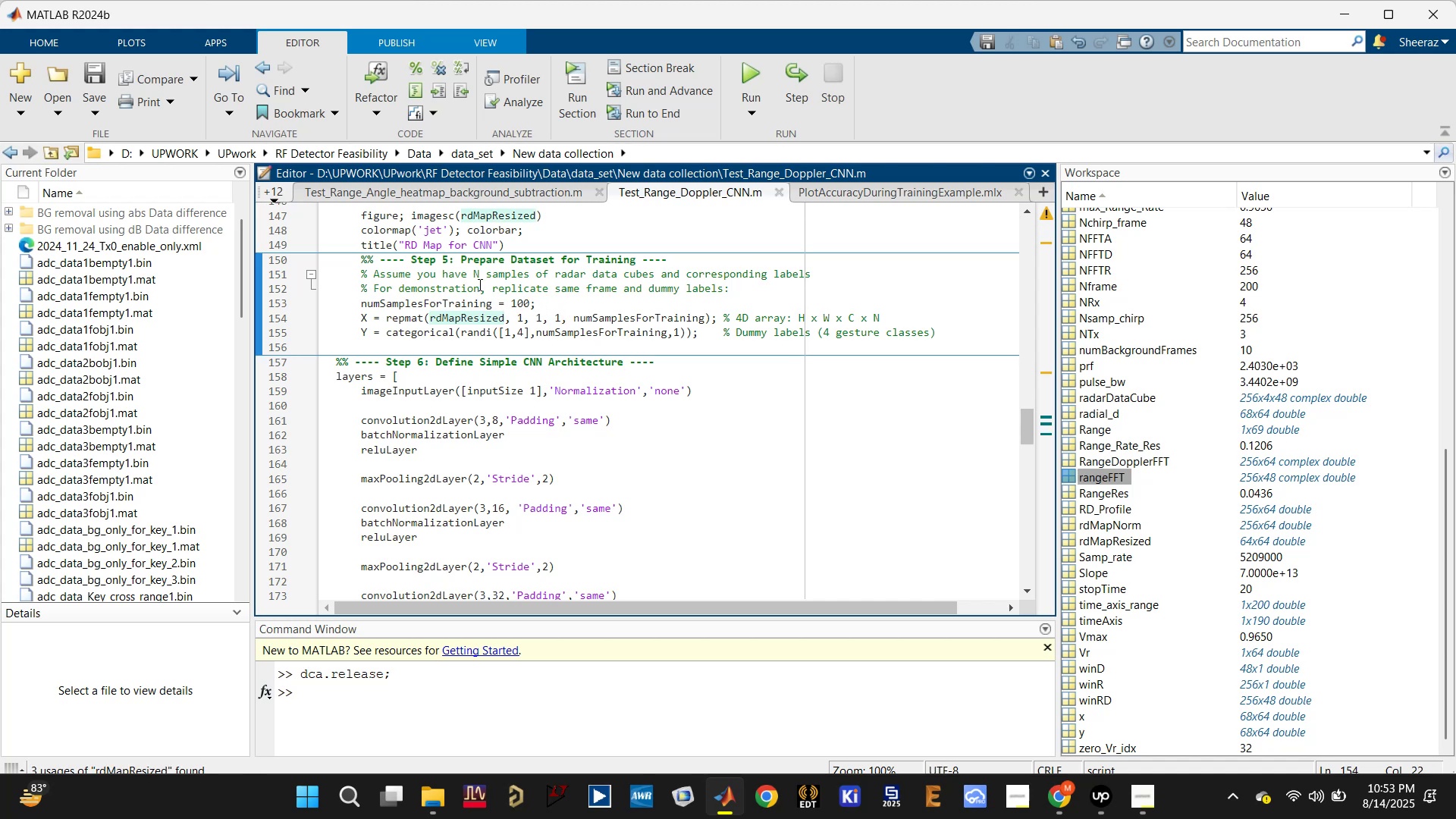 
left_click([437, 305])
 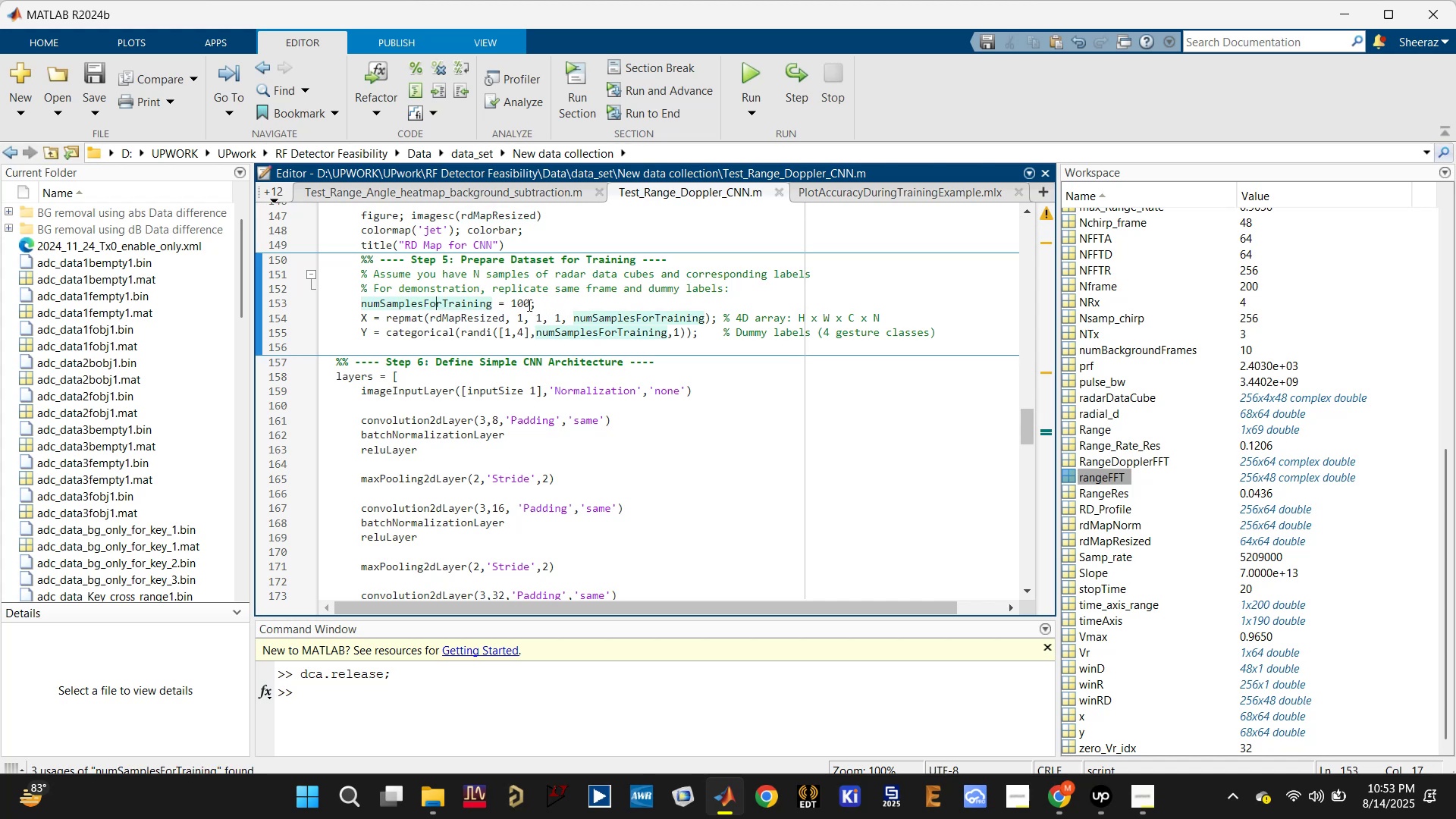 
left_click([527, 305])
 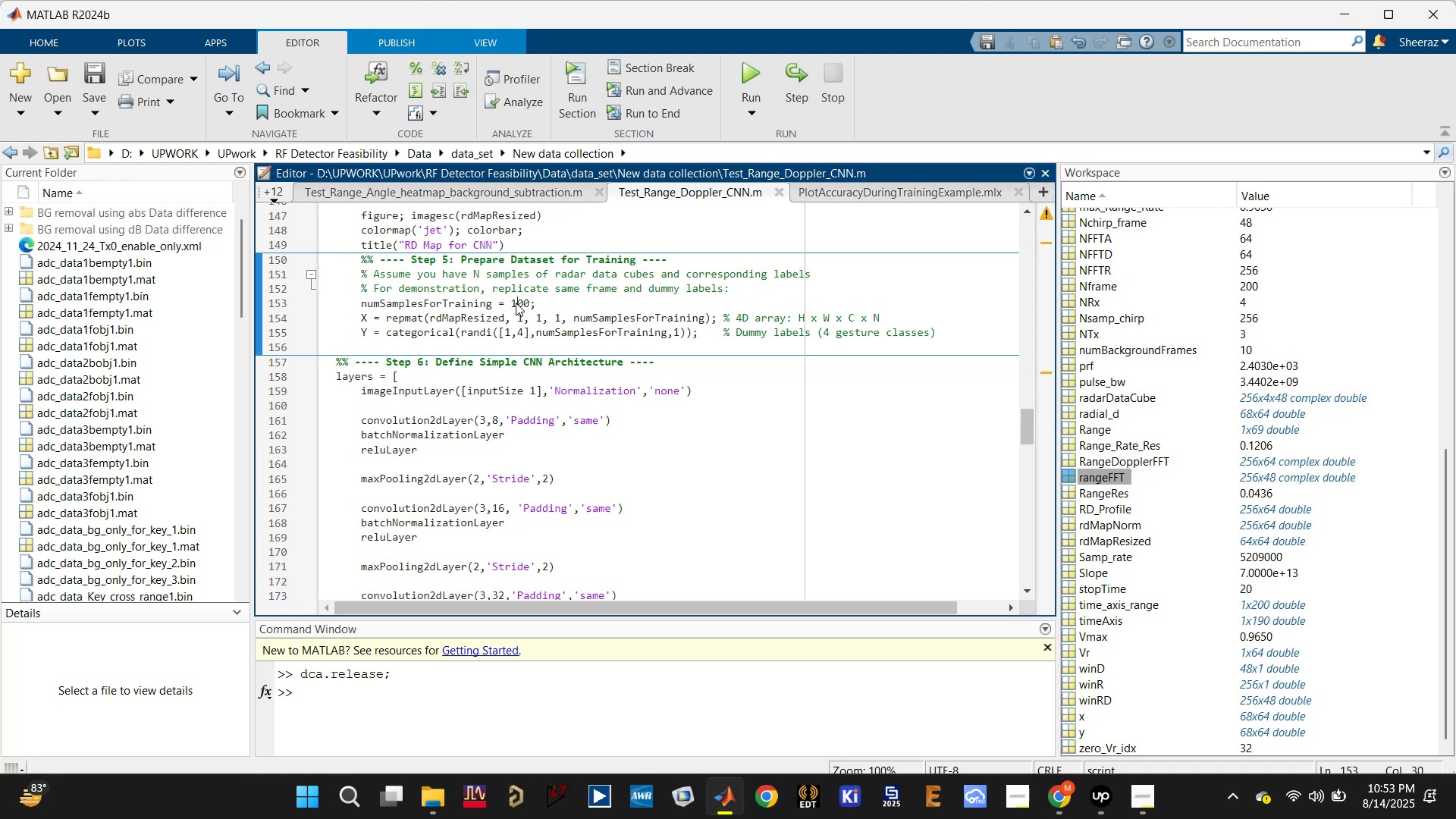 
left_click([370, 320])
 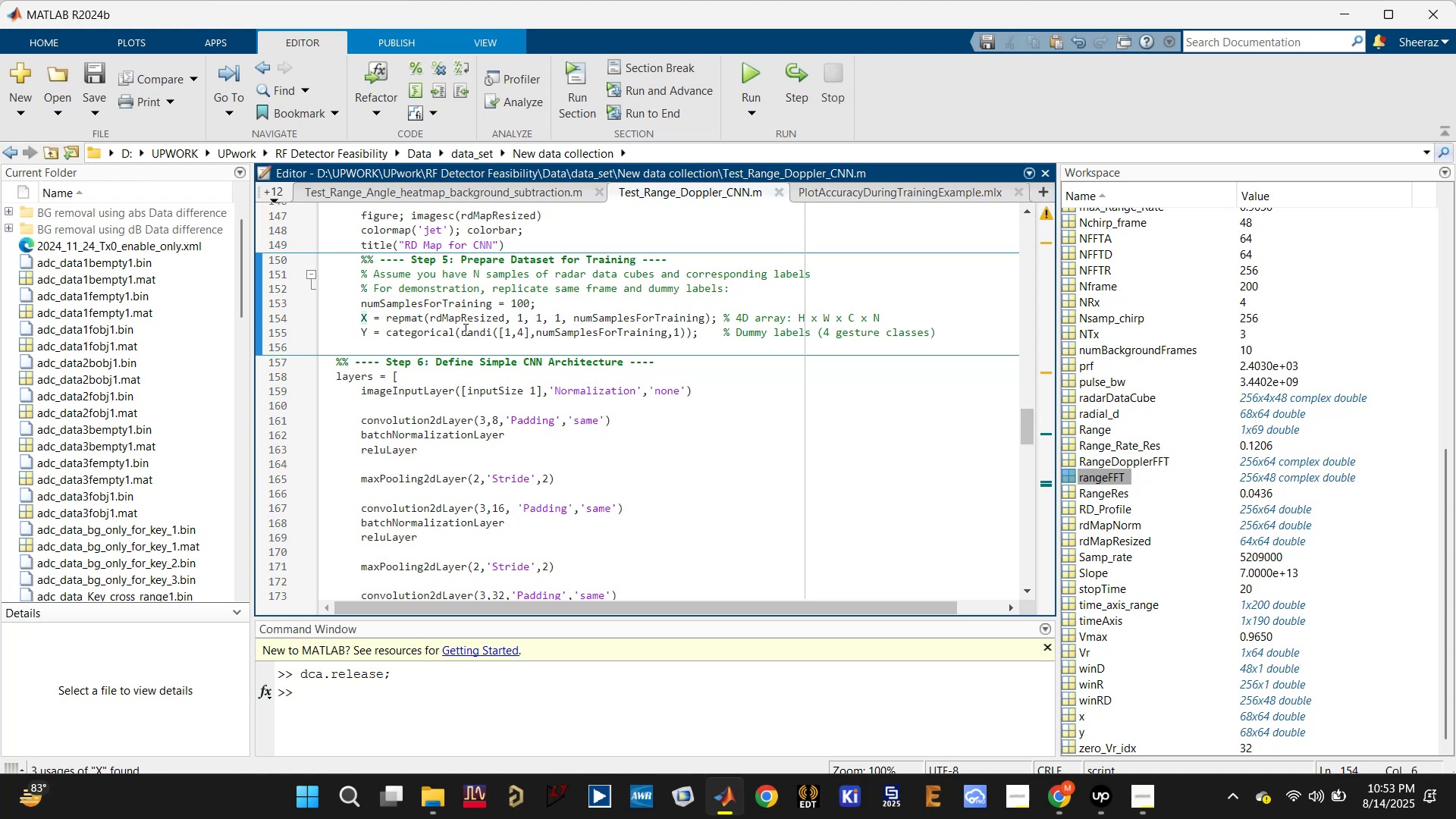 
left_click([472, 314])
 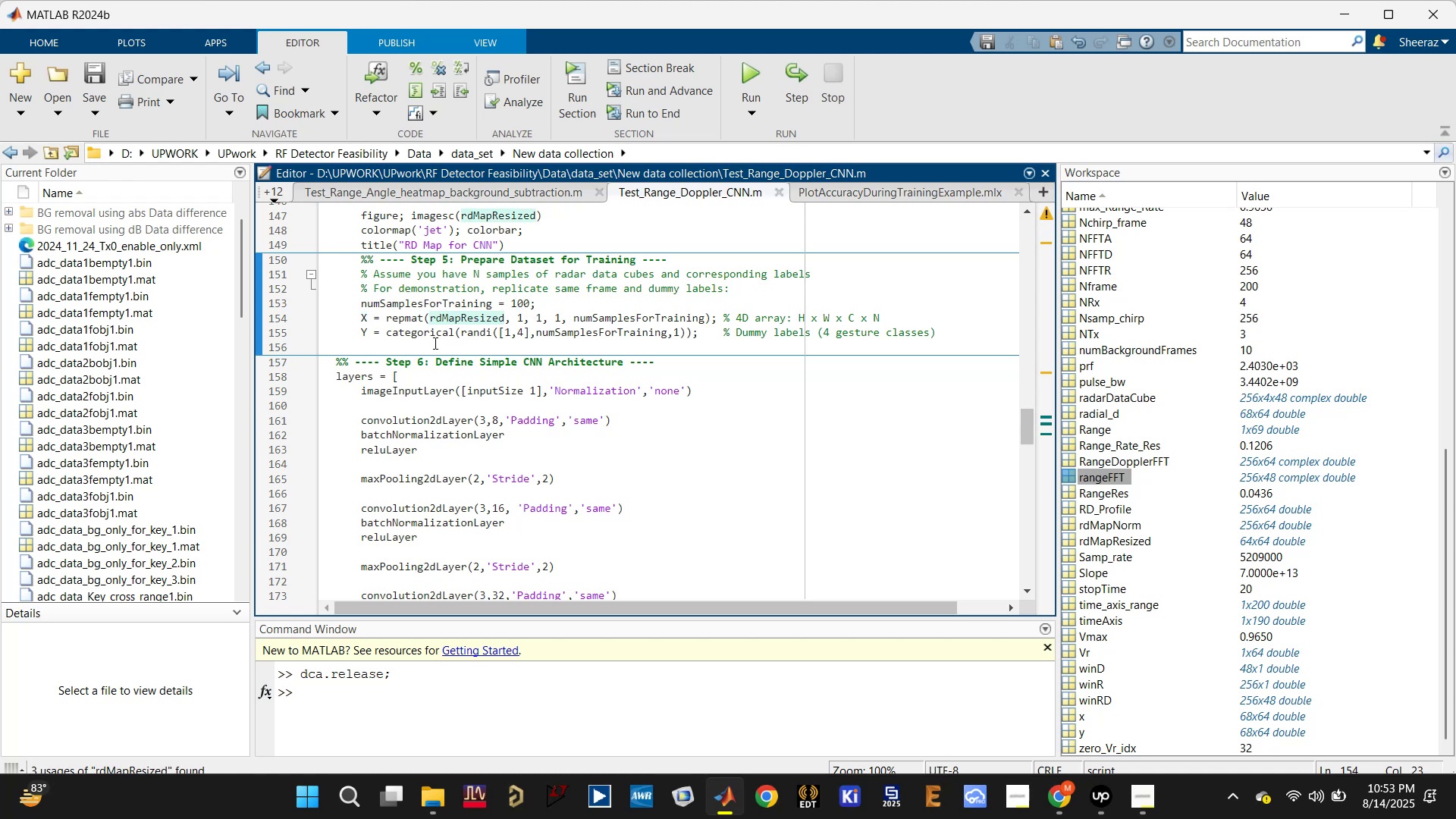 
left_click([456, 331])
 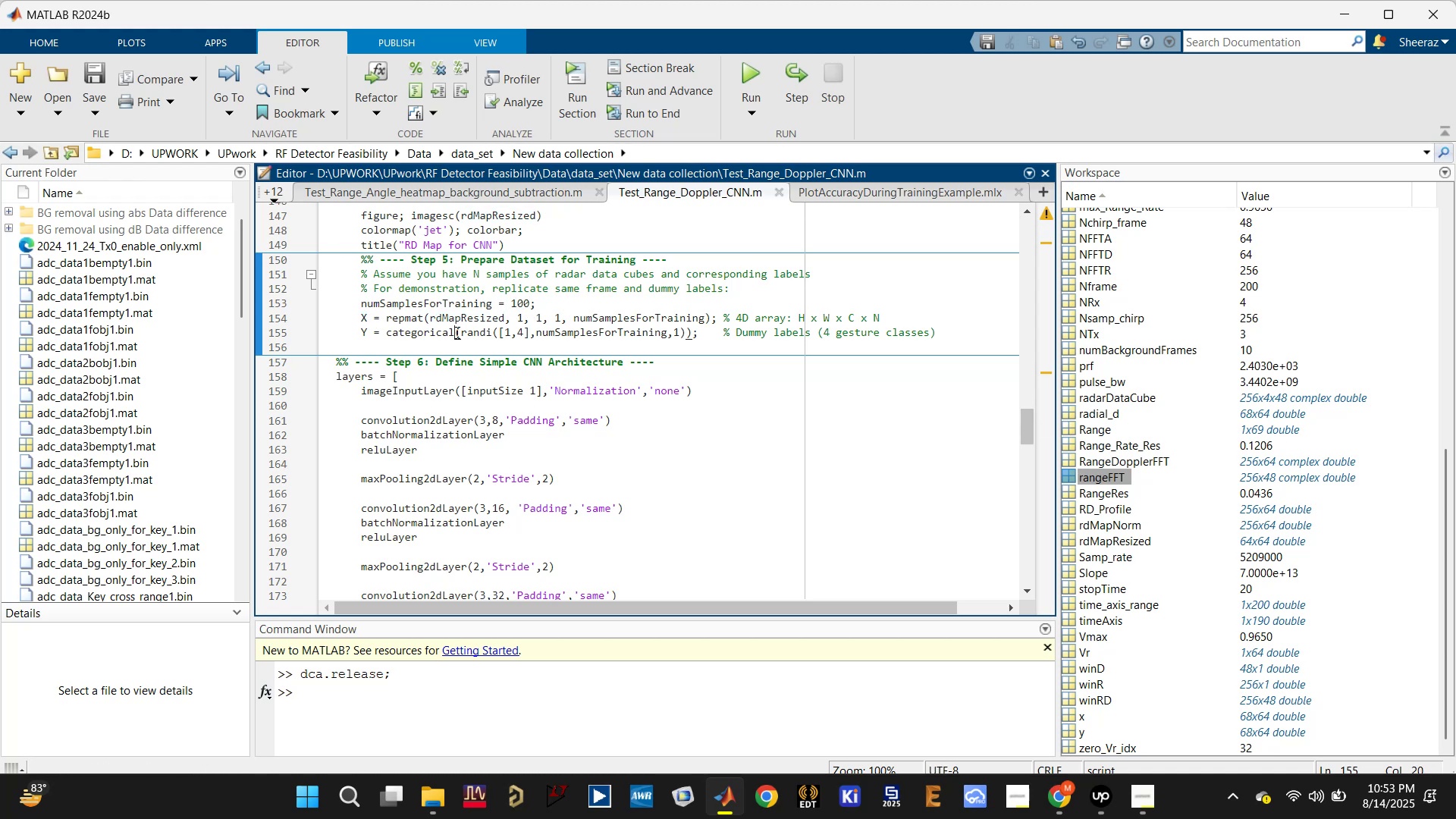 
left_click([456, 332])
 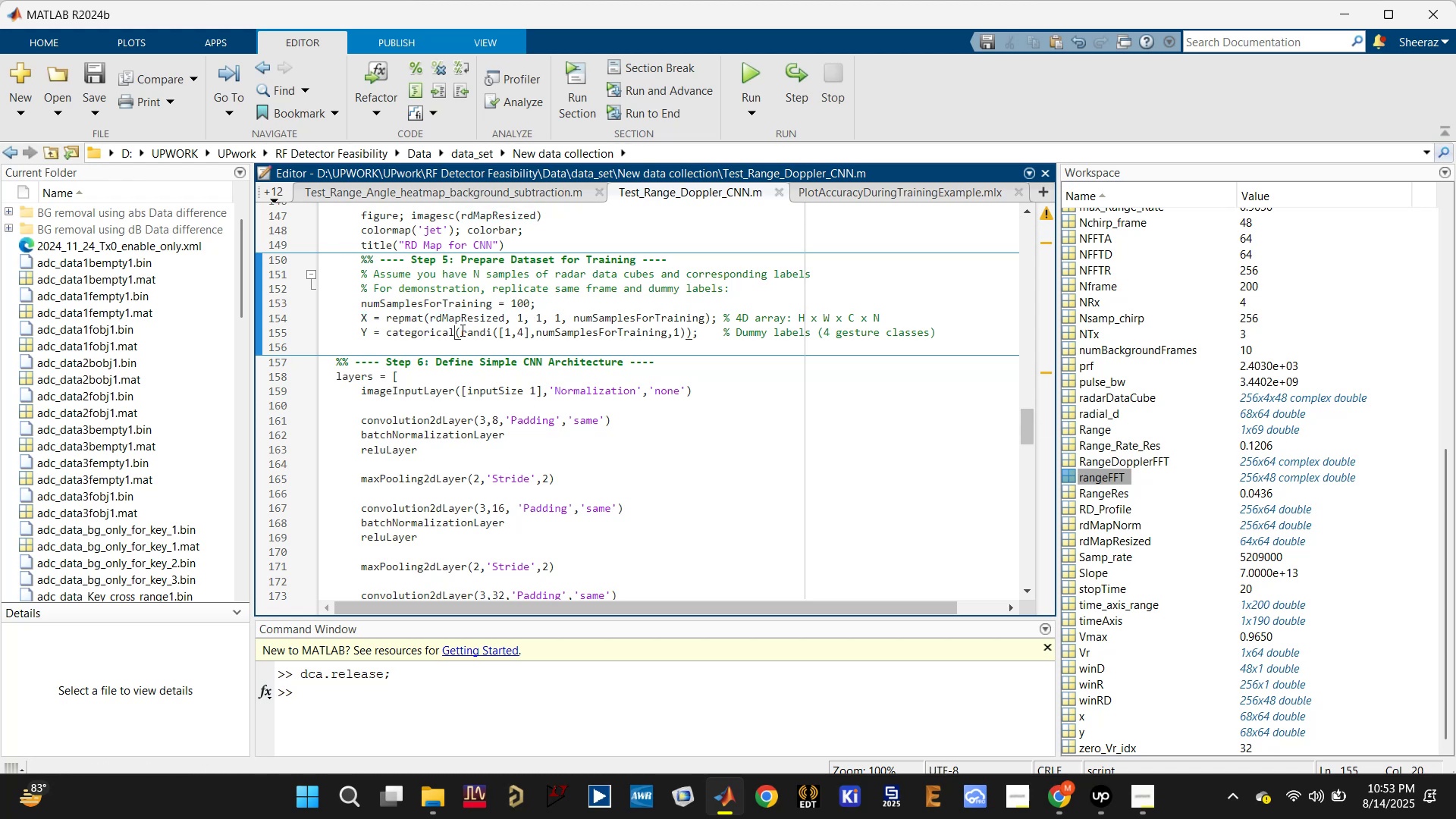 
left_click([463, 329])
 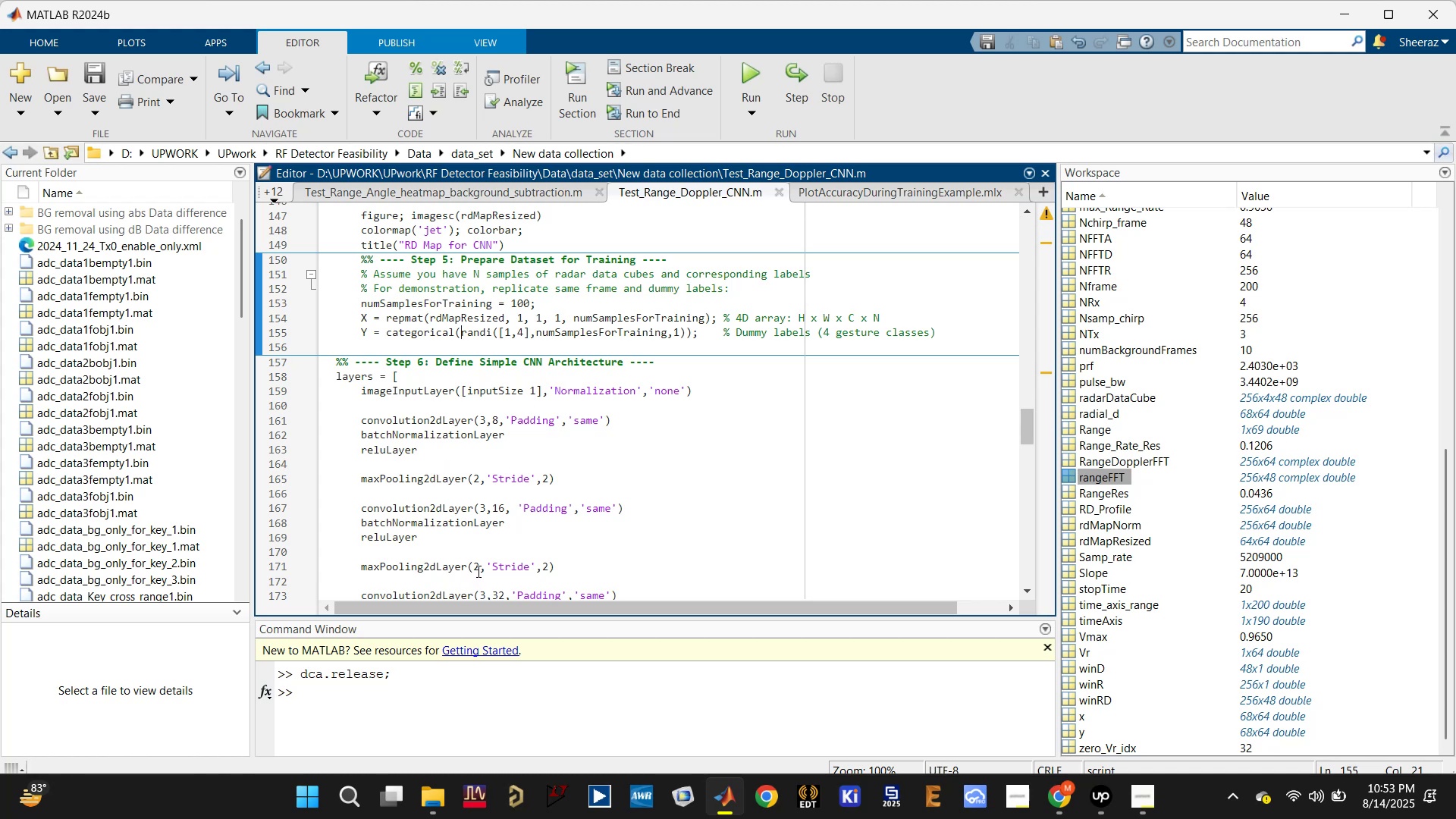 
wait(12.56)
 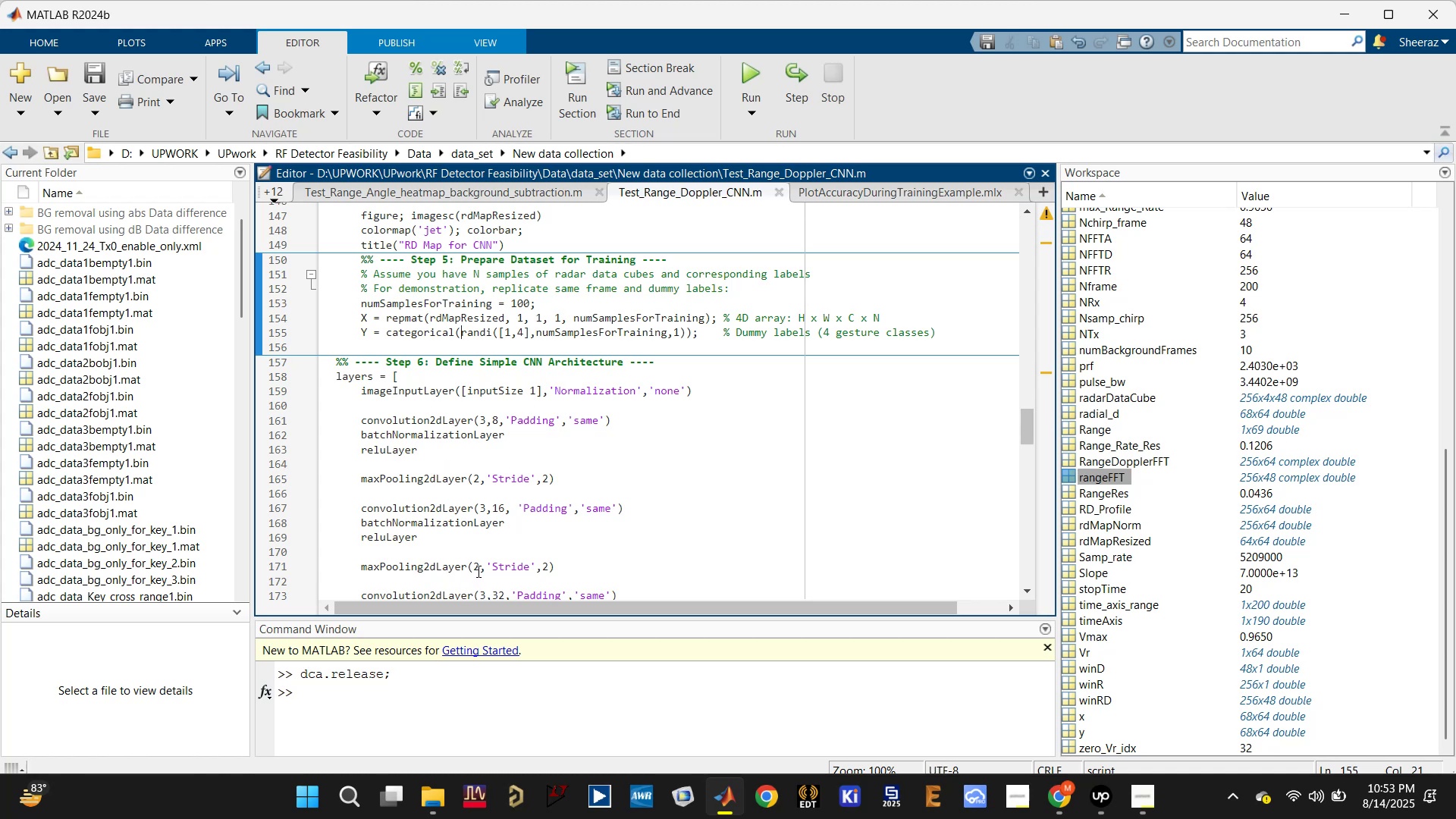 
left_click([469, 306])
 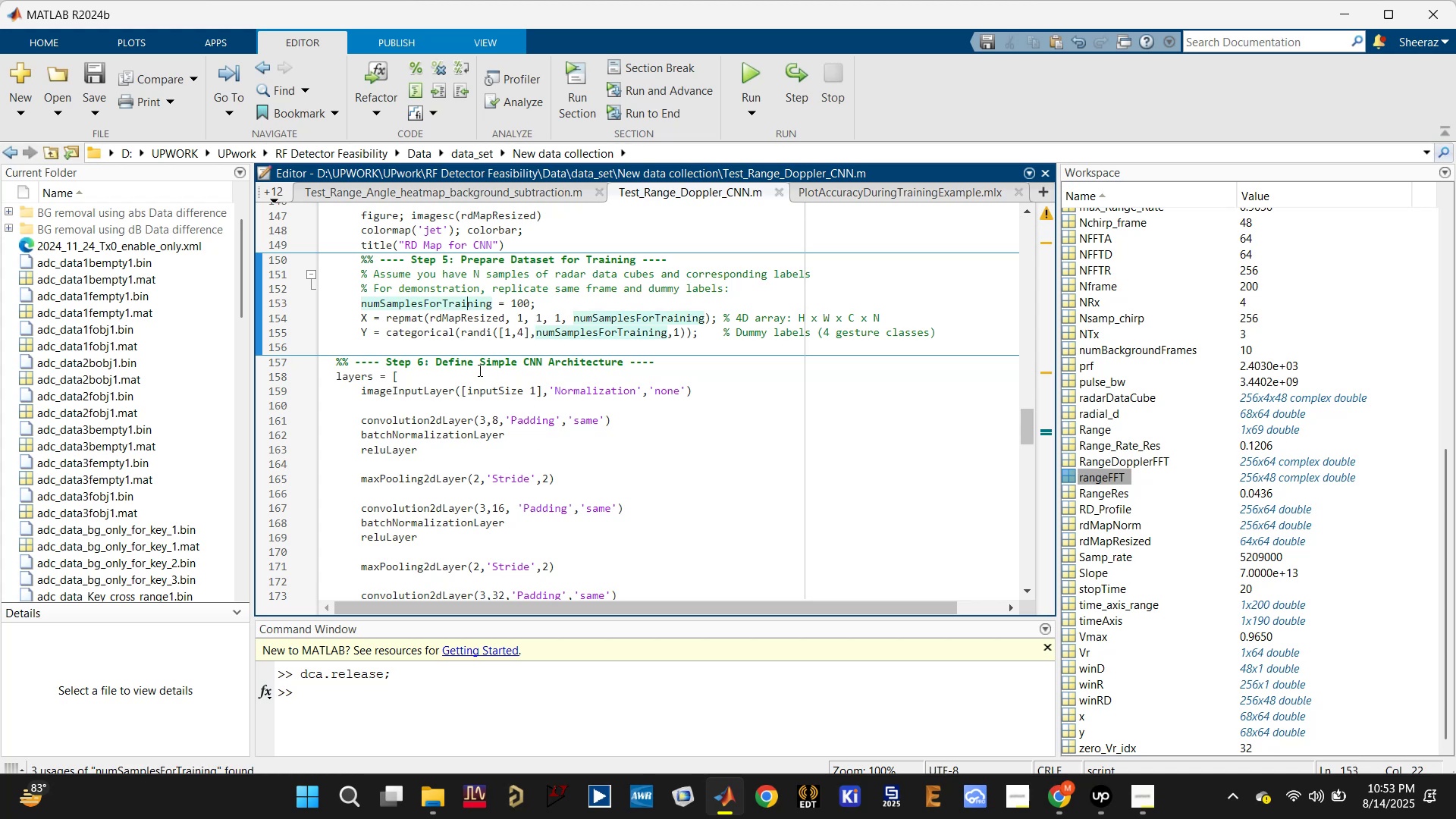 
scroll: coordinate [475, 377], scroll_direction: down, amount: 3.0
 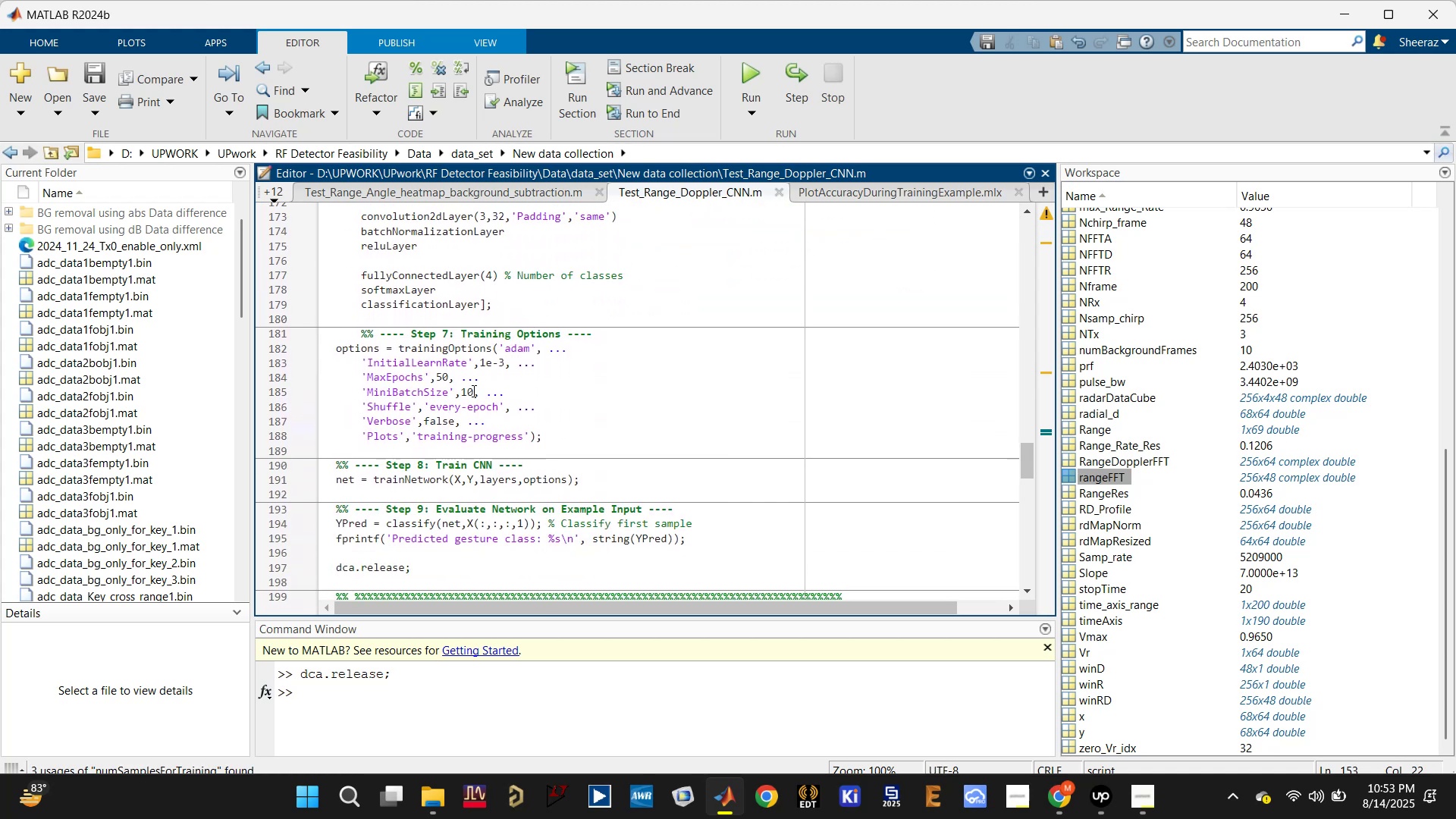 
left_click([488, 476])
 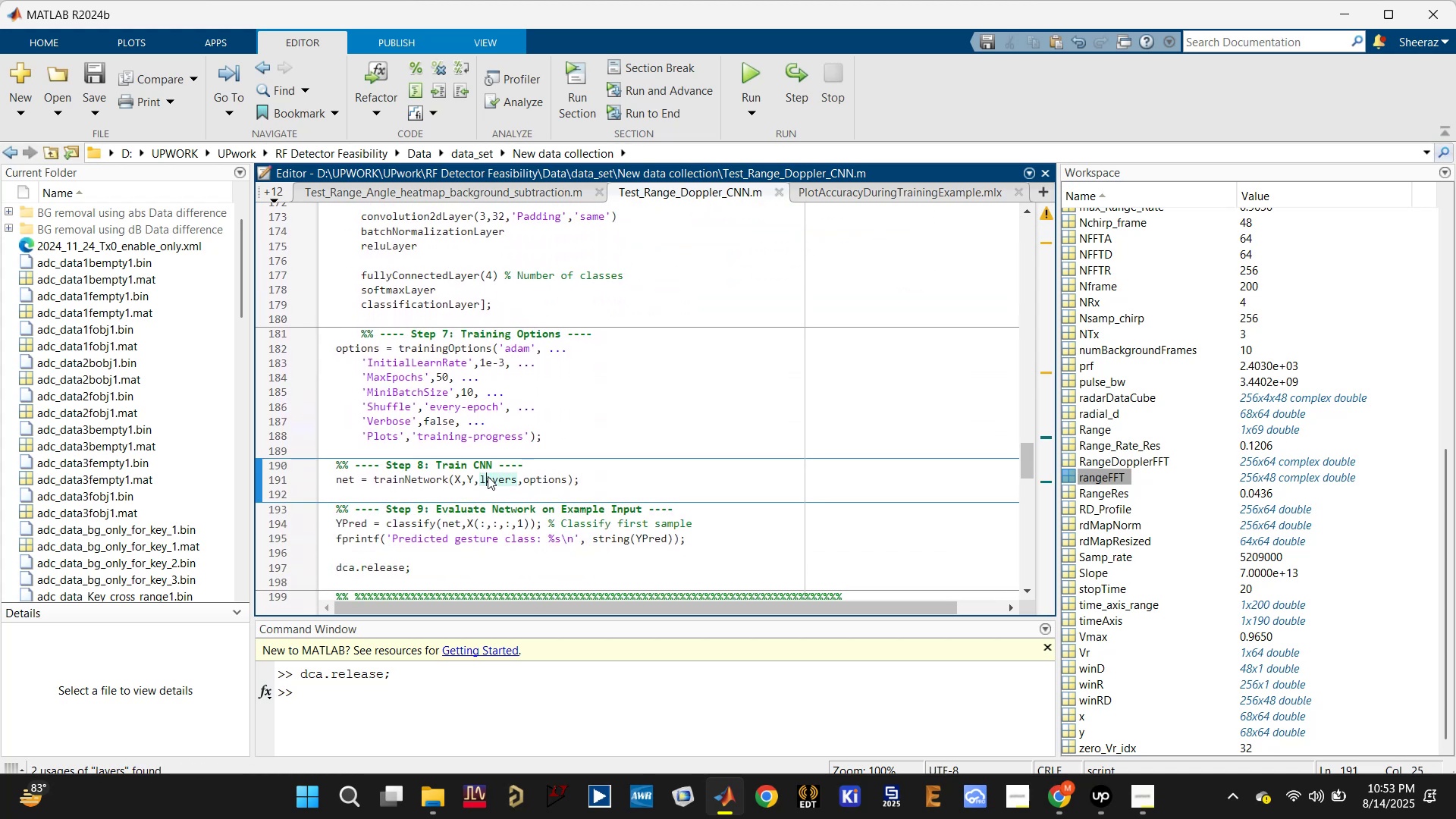 
scroll: coordinate [488, 476], scroll_direction: up, amount: 6.0
 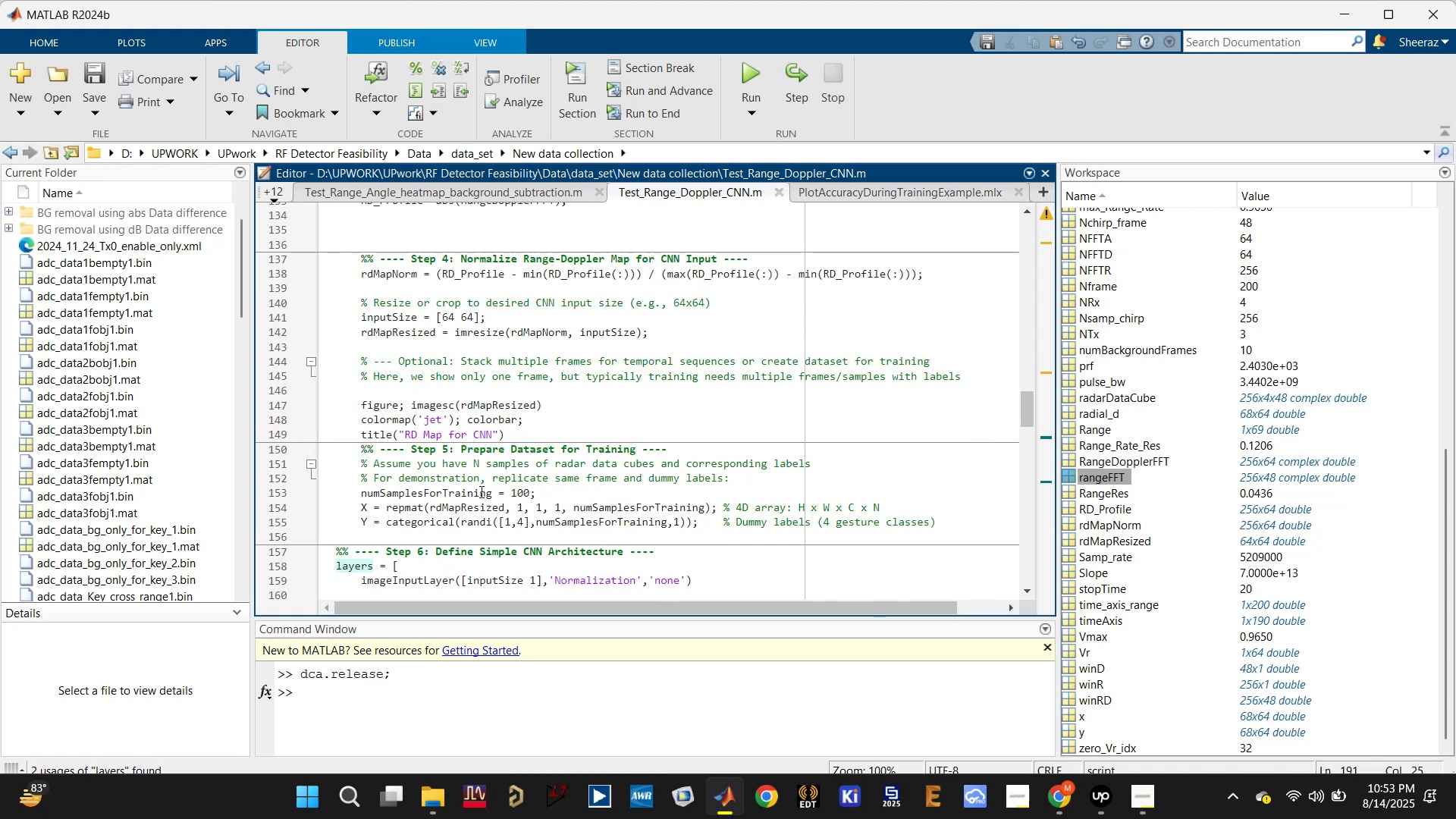 
left_click([488, 416])
 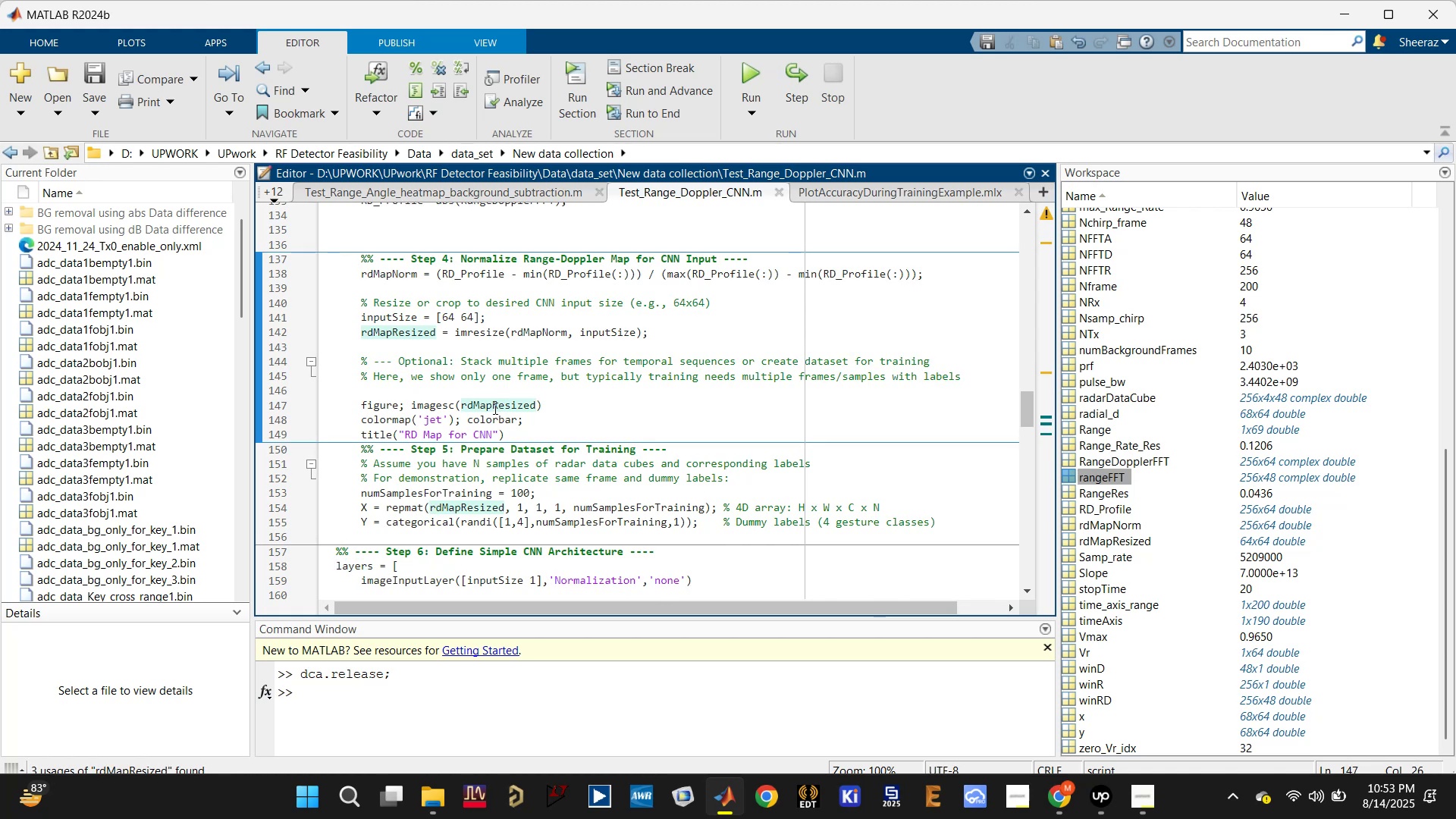 
key(Control+A)
 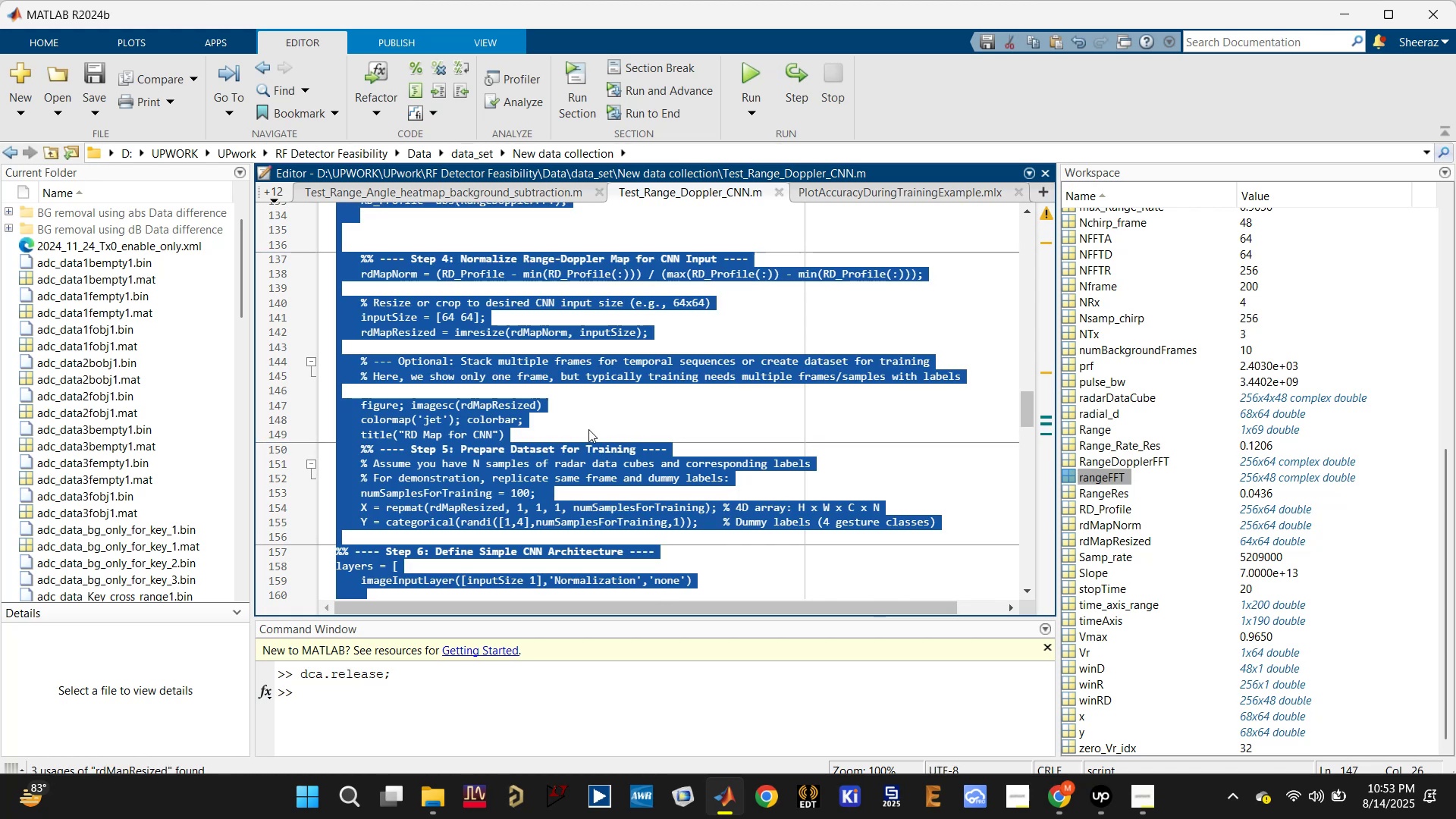 
key(Control+C)
 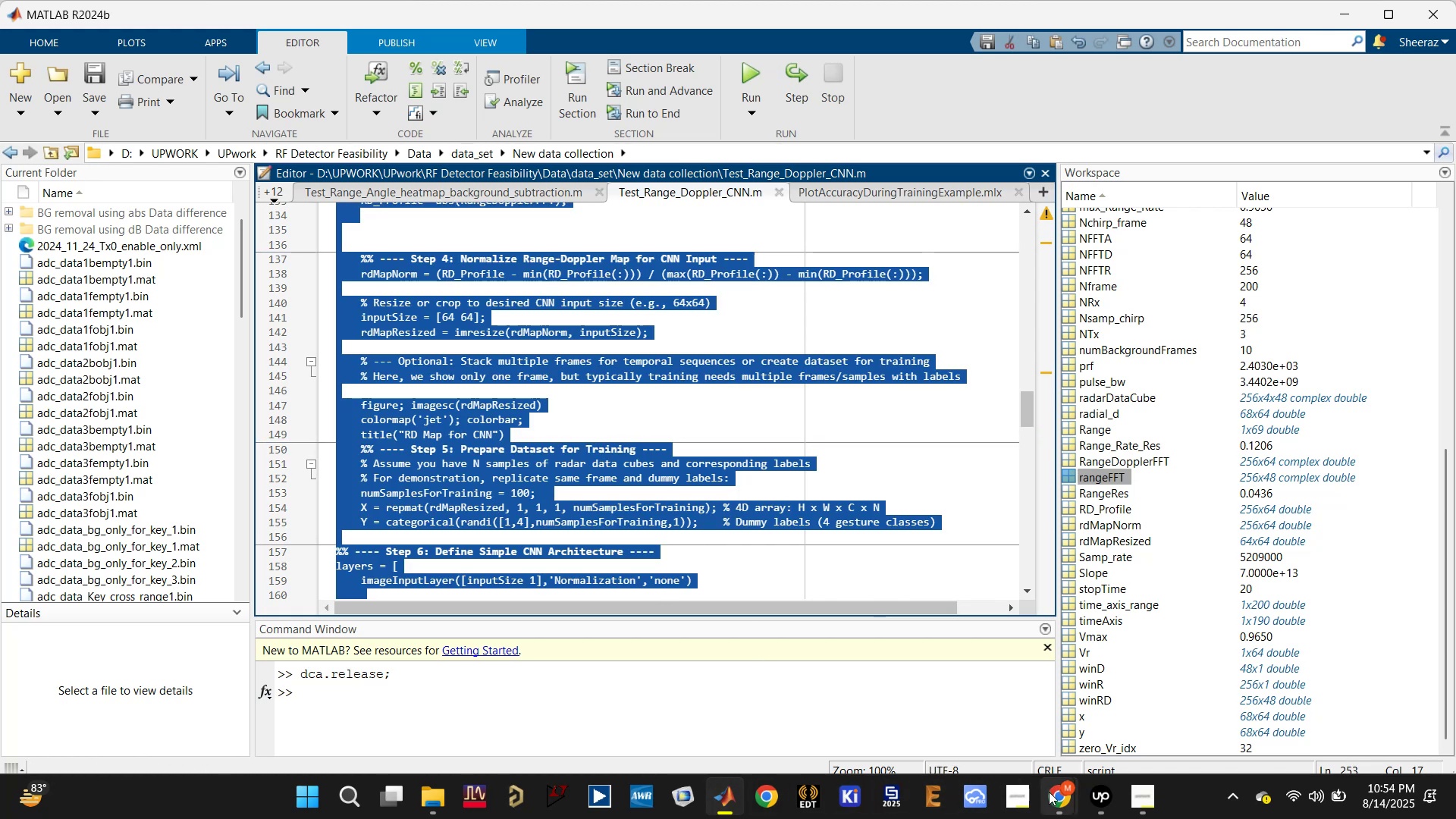 
double_click([877, 698])
 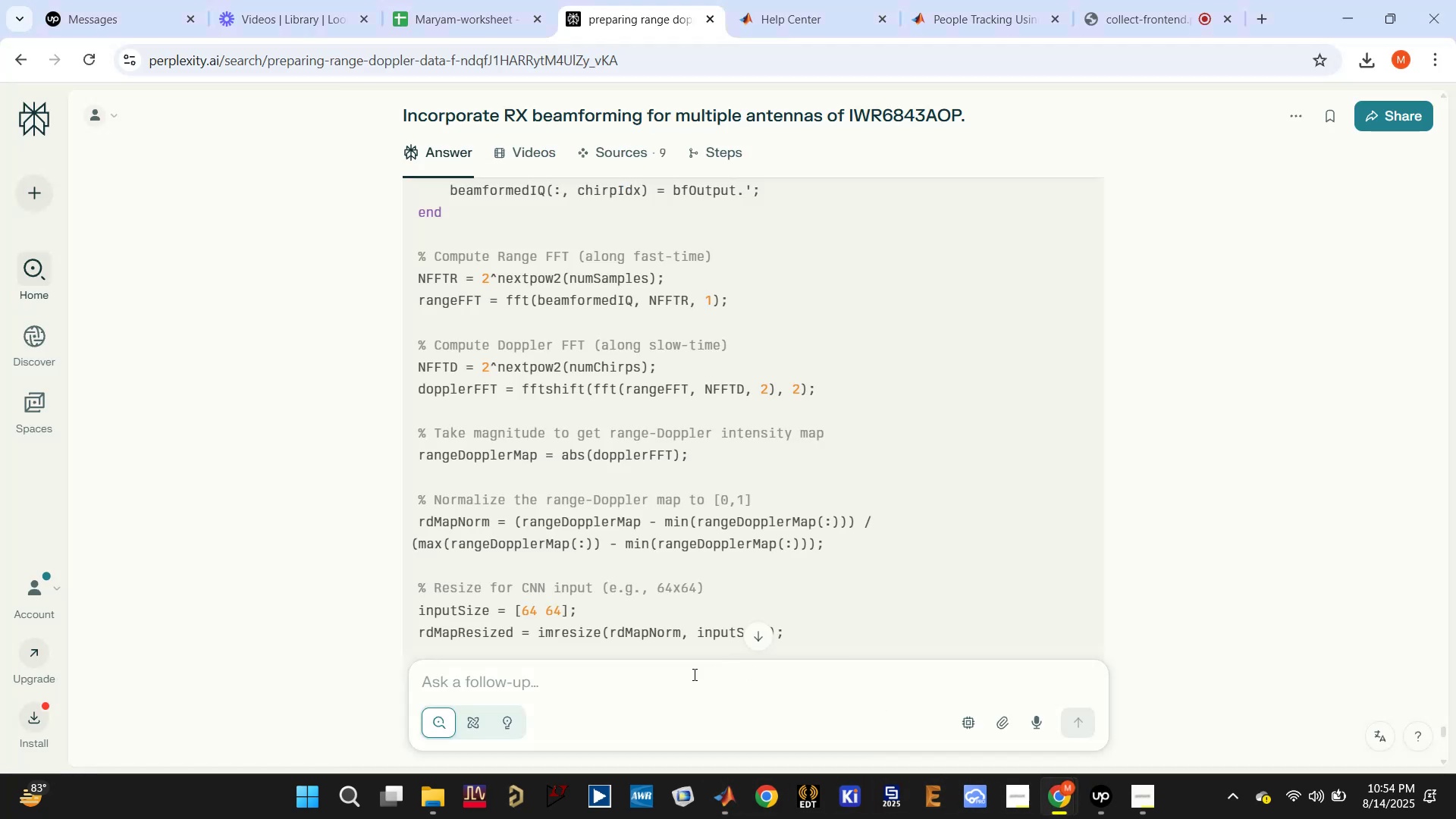 
left_click([689, 676])
 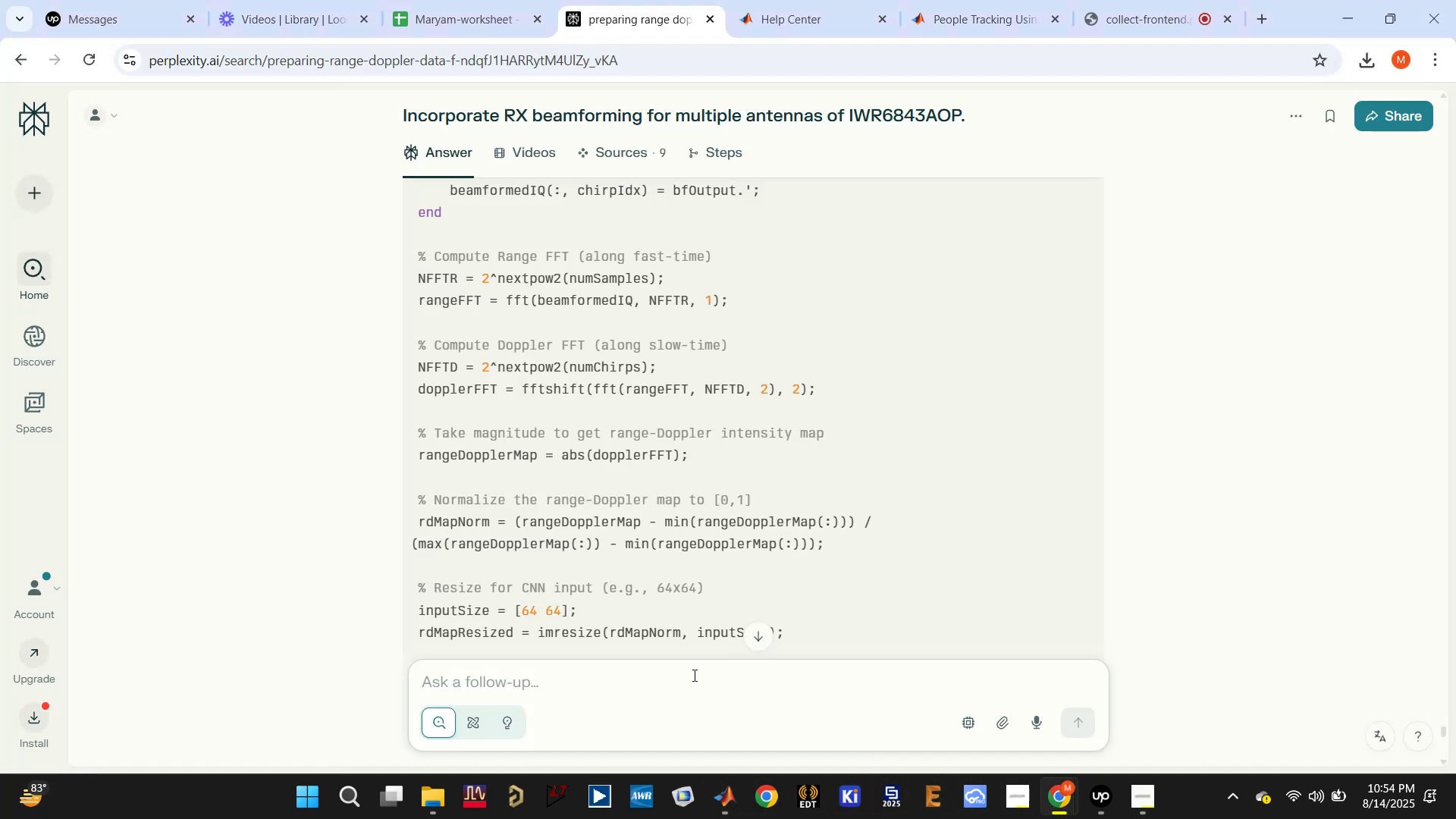 
type(In the code below, ite)
key(Backspace)
key(Backspace)
type(dentify where the num of RD maps are )
 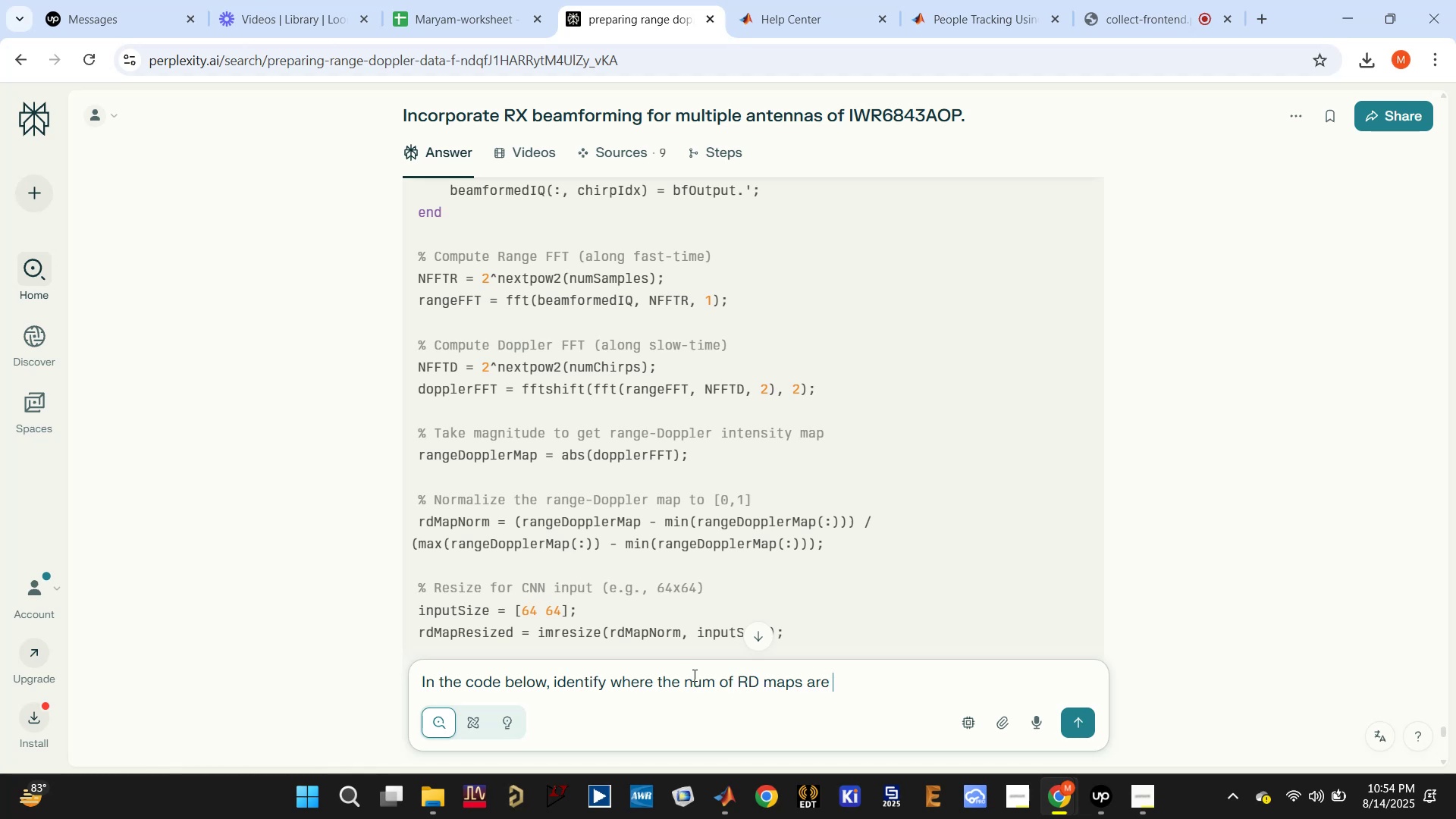 
wait(6.63)
 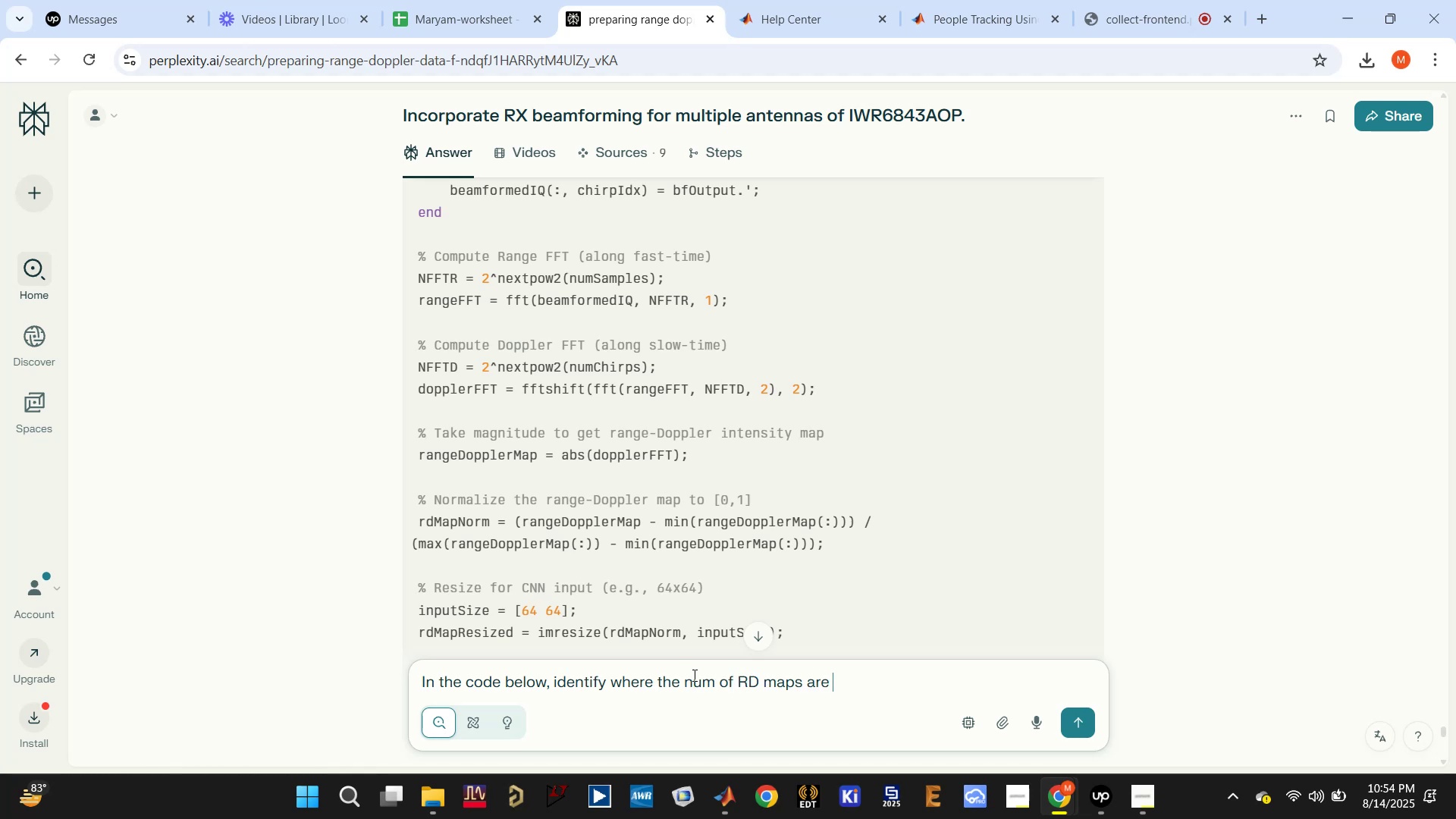 
double_click([823, 687])
 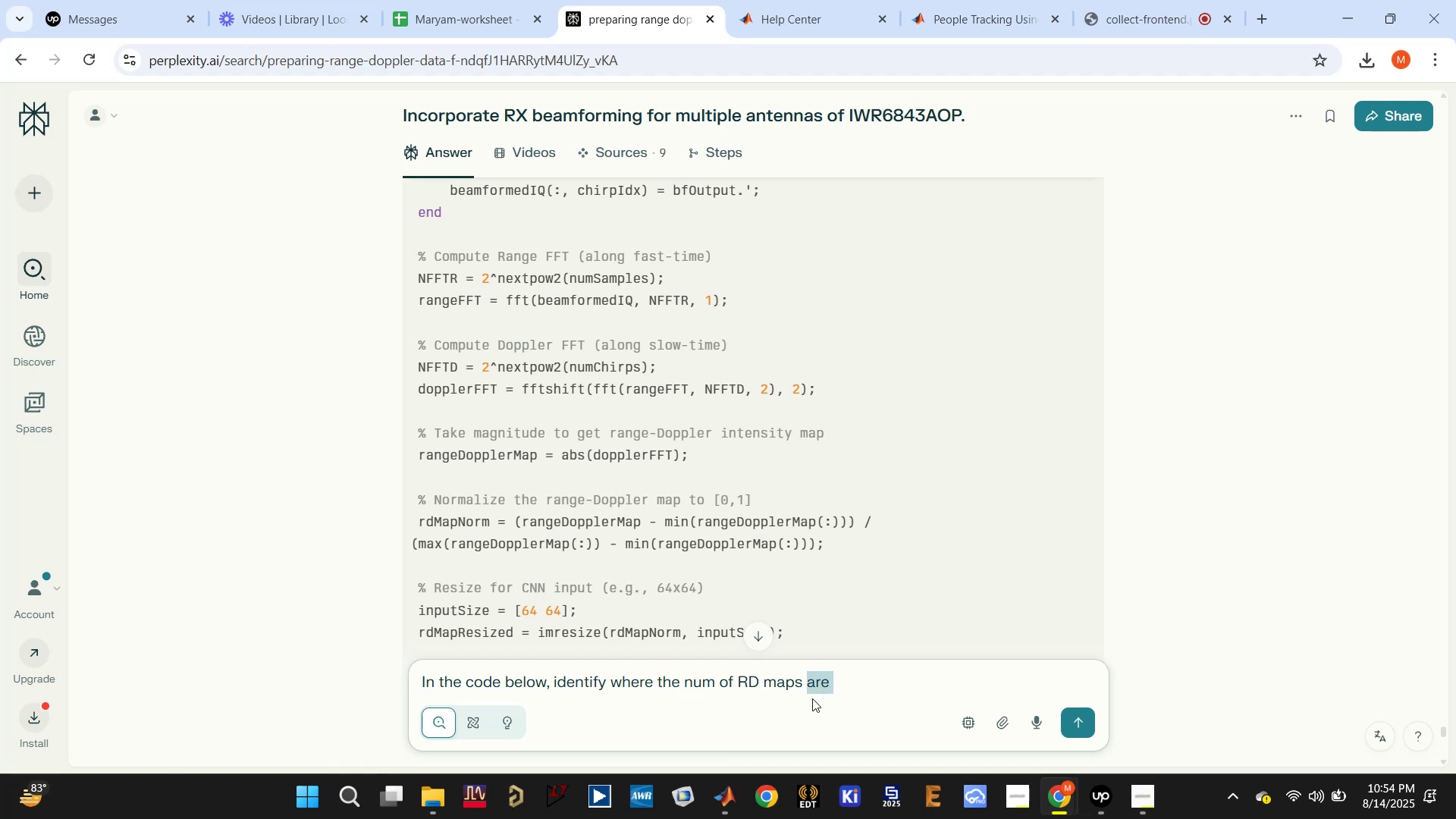 
type(need to adde fo)
key(Backspace)
key(Backspace)
key(Backspace)
type(d for training using realiti)
key(Backspace)
key(Backspace)
key(Backspace)
key(Backspace)
type(ltime IQ data acquisito)
key(Backspace)
type(ion from dca() obh)
key(Backspace)
type(ject in radar )
key(Backspace)
type(datacube.)
key(Backspace)
type(:)
 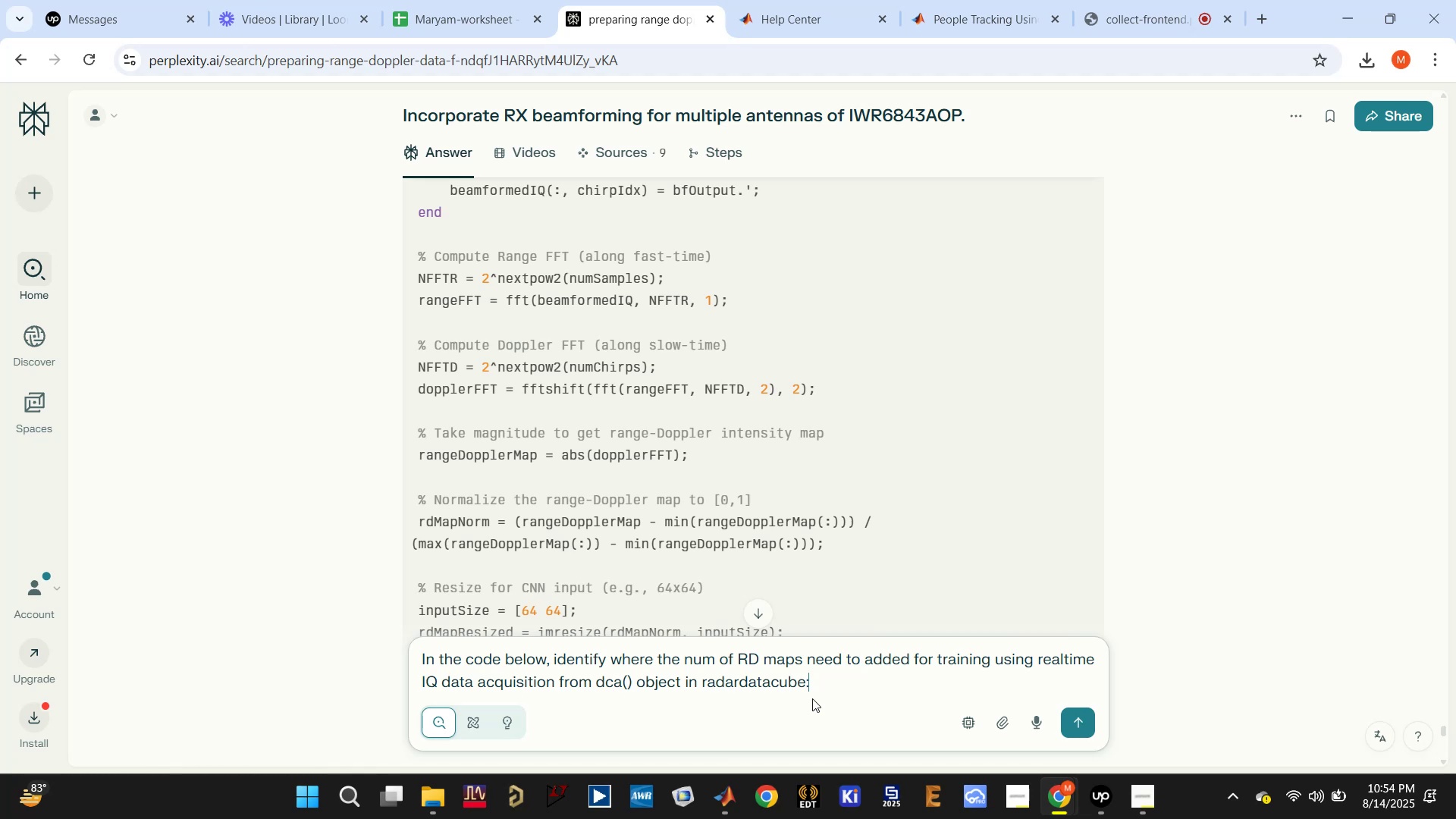 
 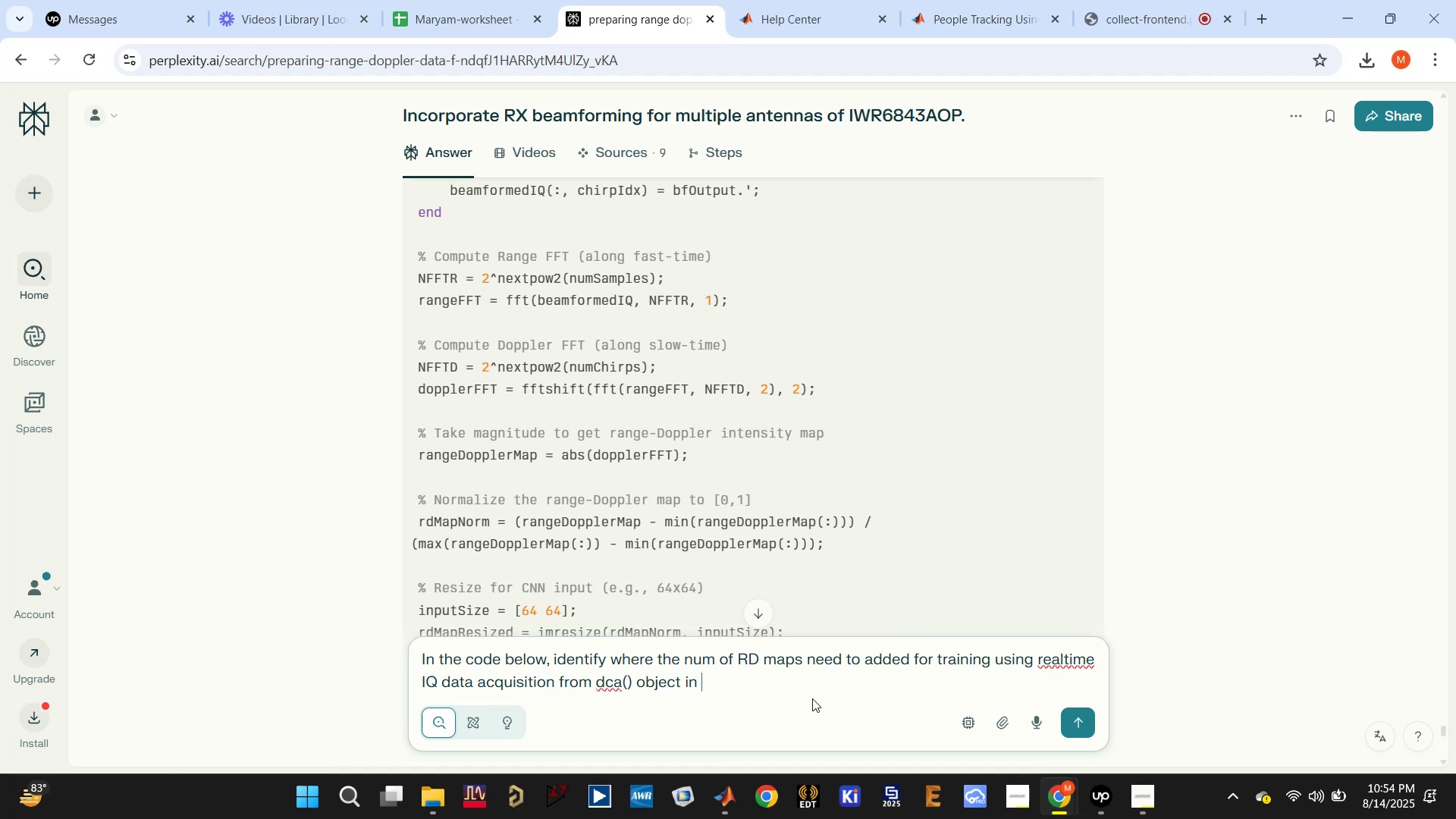 
key(Enter)
 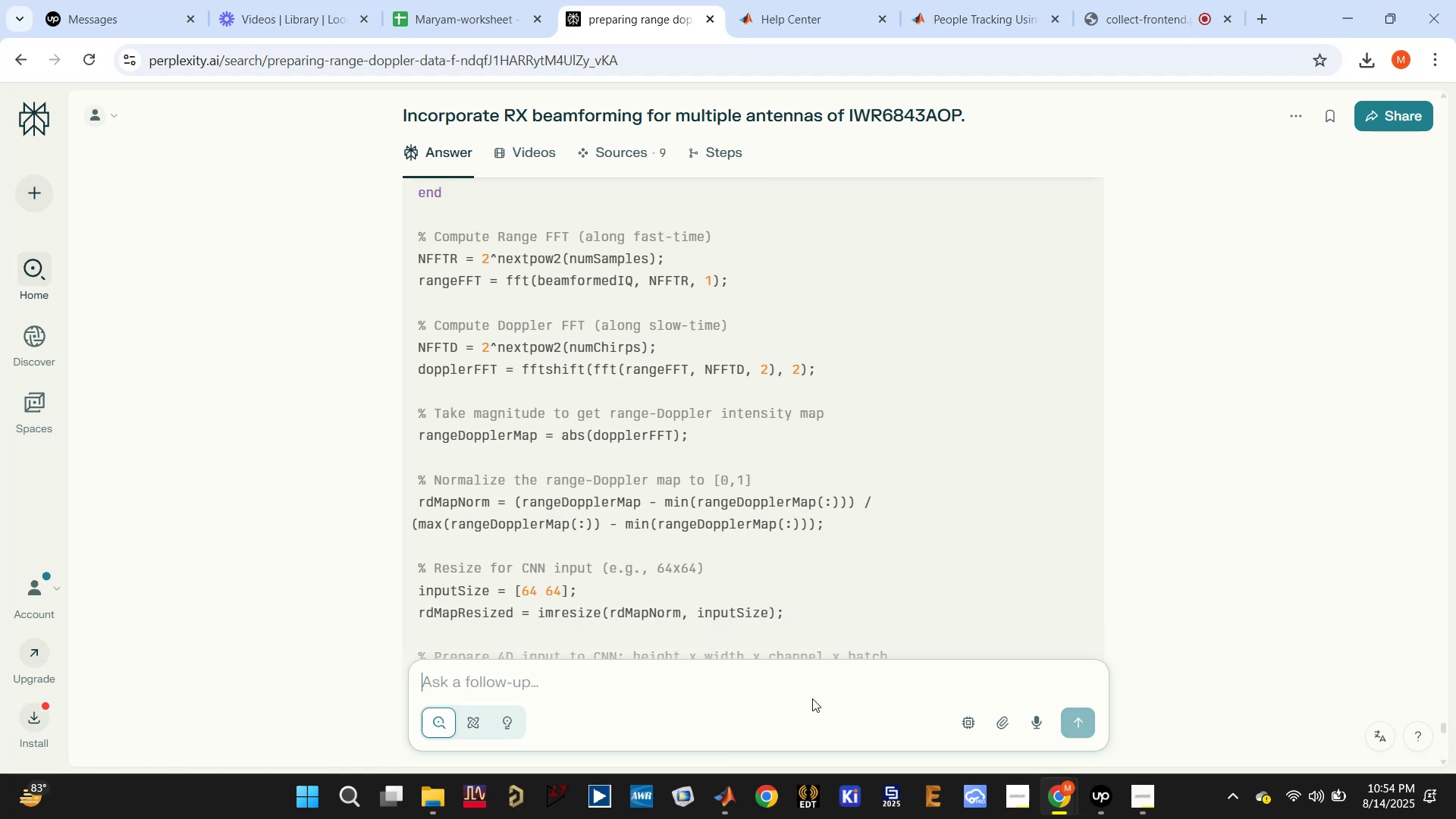 
key(Control+V)
 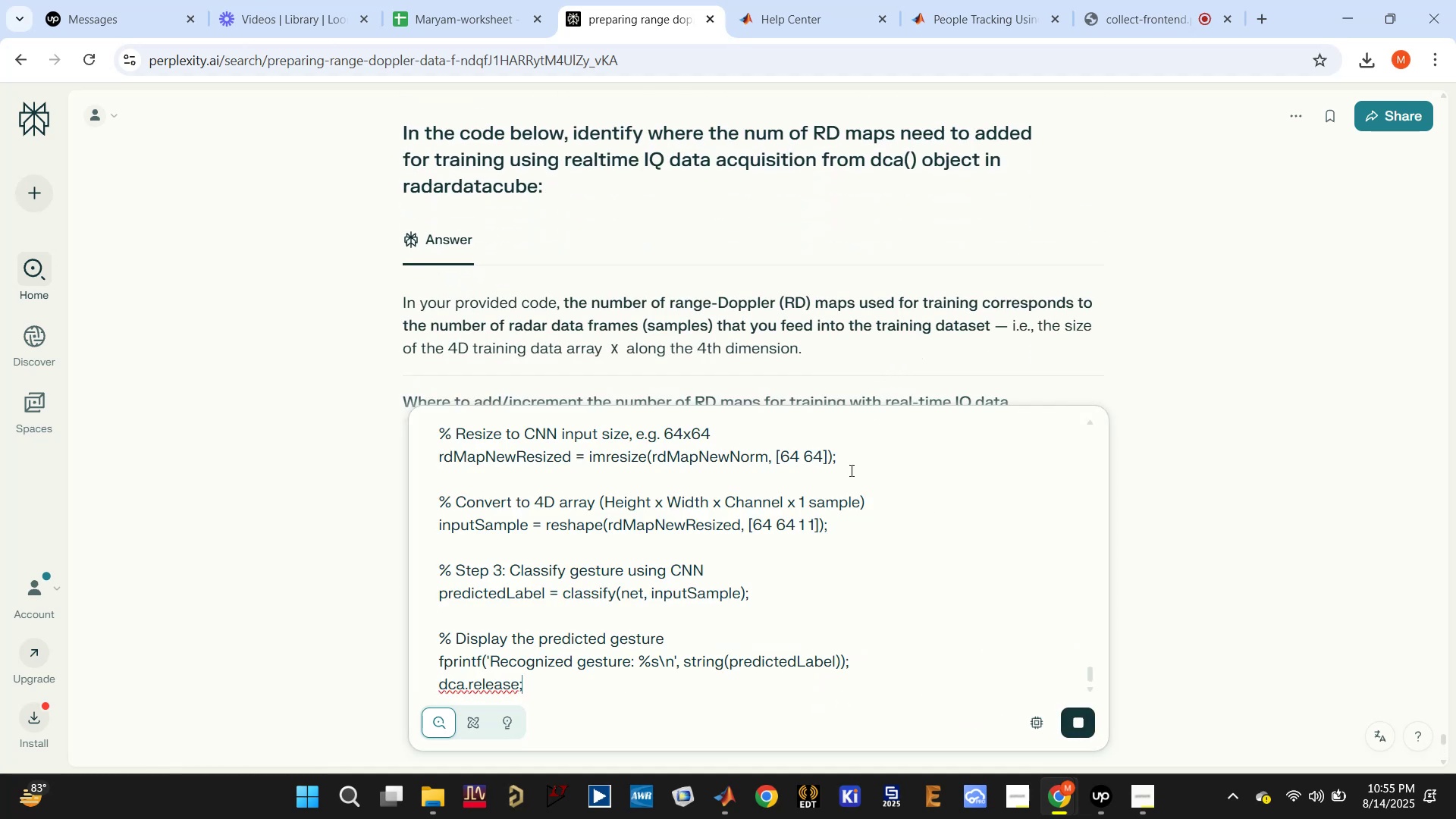 
wait(9.81)
 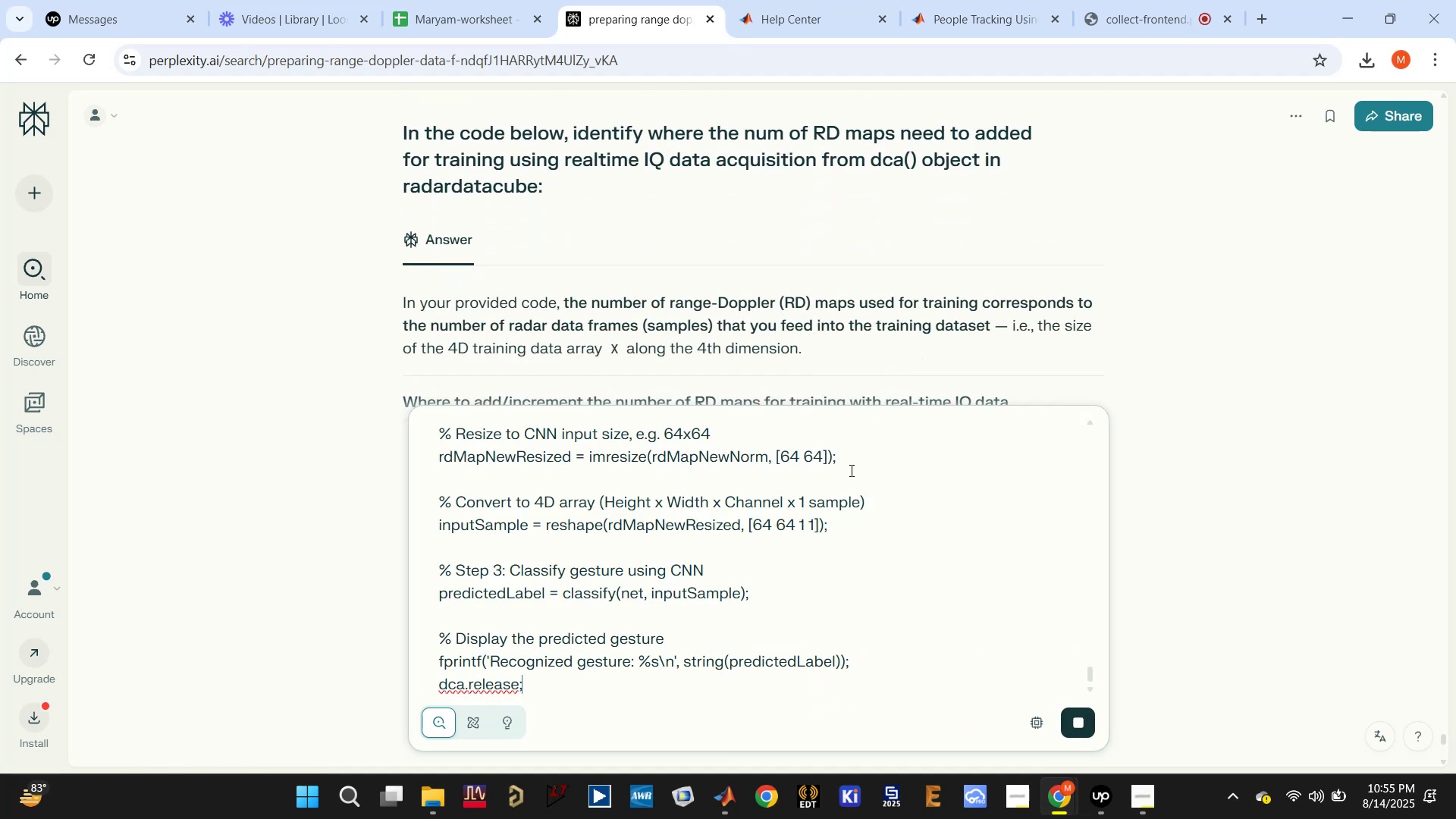 
scroll: coordinate [971, 350], scroll_direction: down, amount: 11.0
 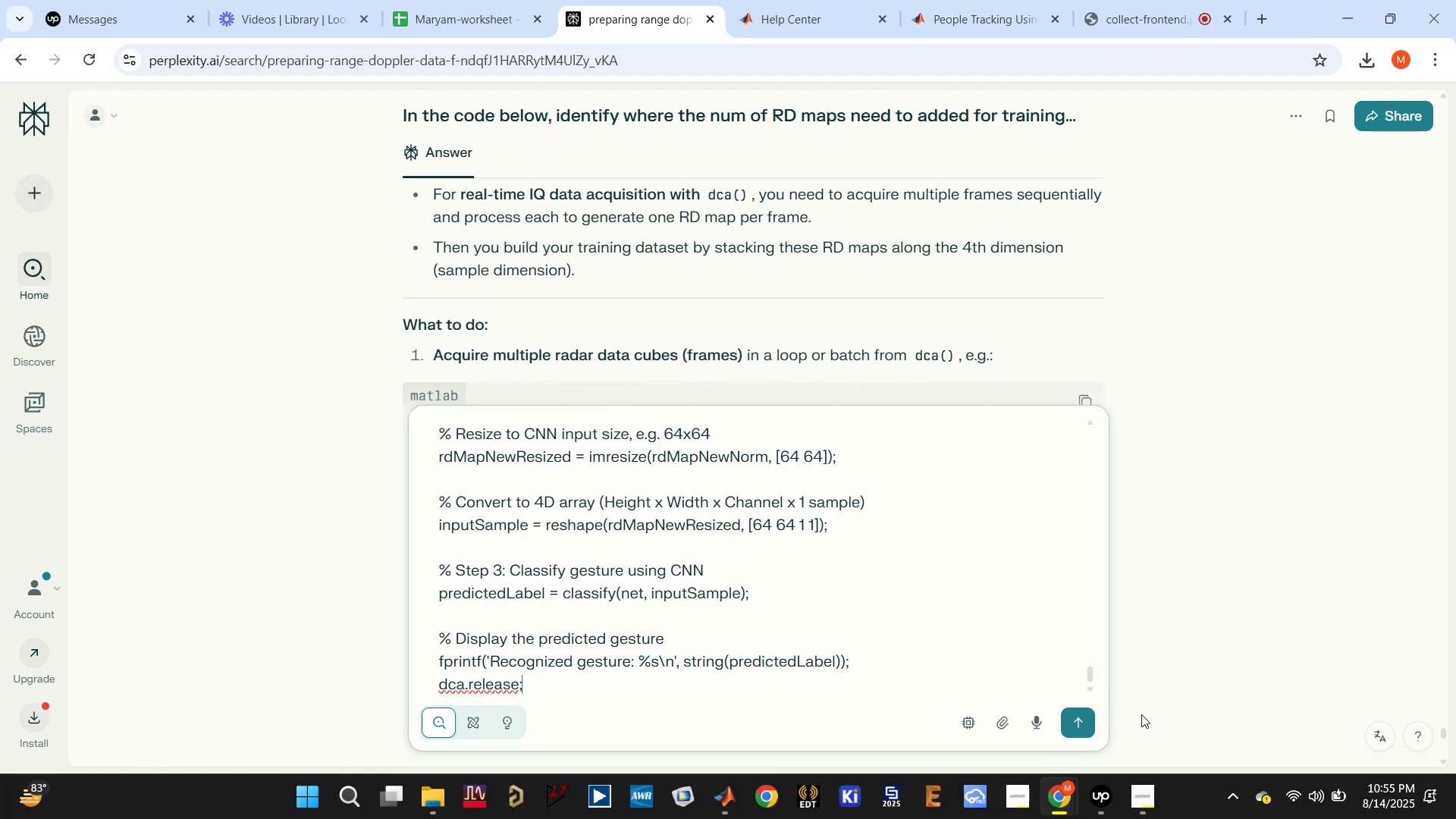 
left_click([1078, 723])
 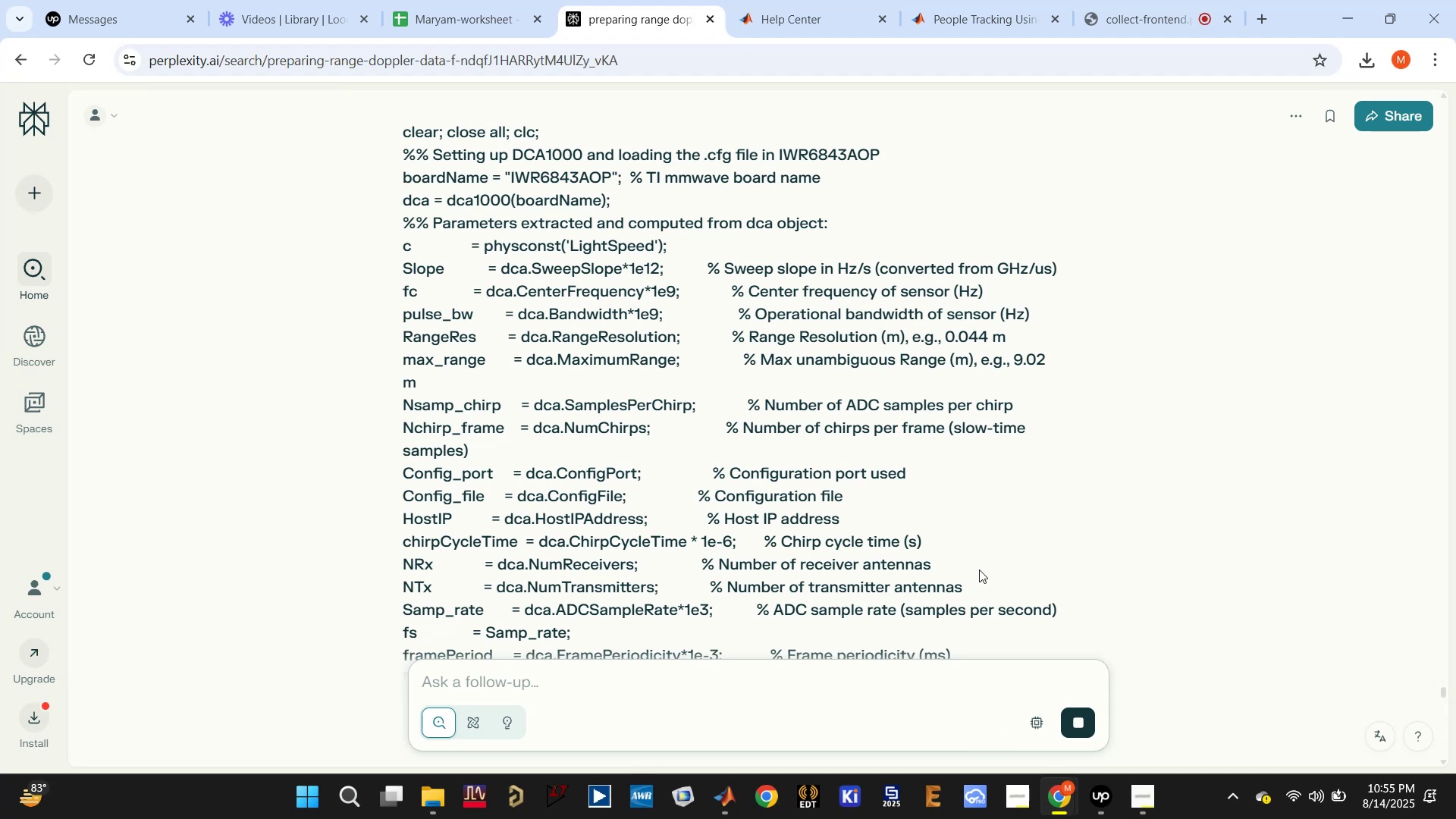 
scroll: coordinate [883, 398], scroll_direction: up, amount: 11.0
 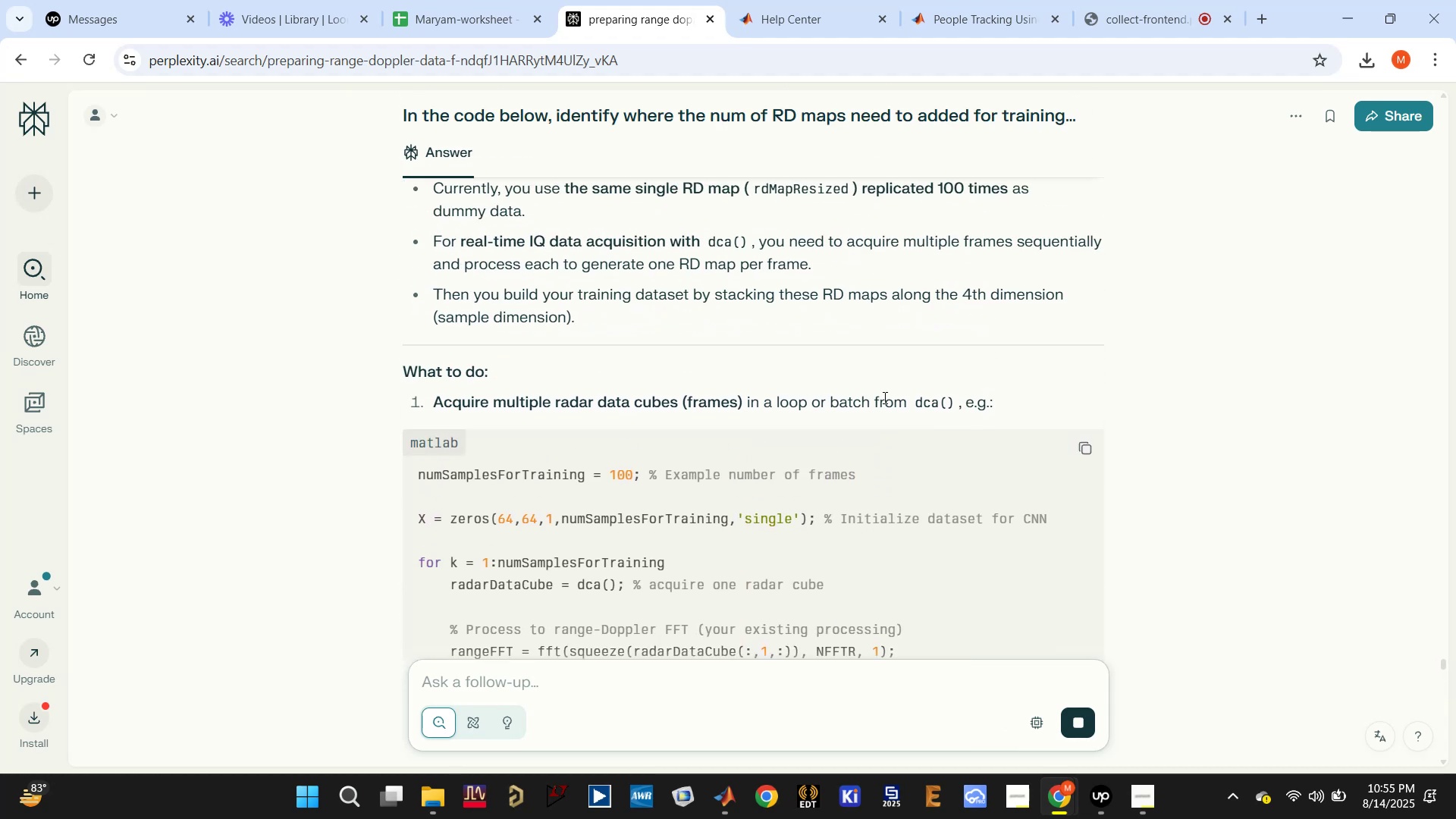 
scroll: coordinate [884, 399], scroll_direction: down, amount: 1.0
 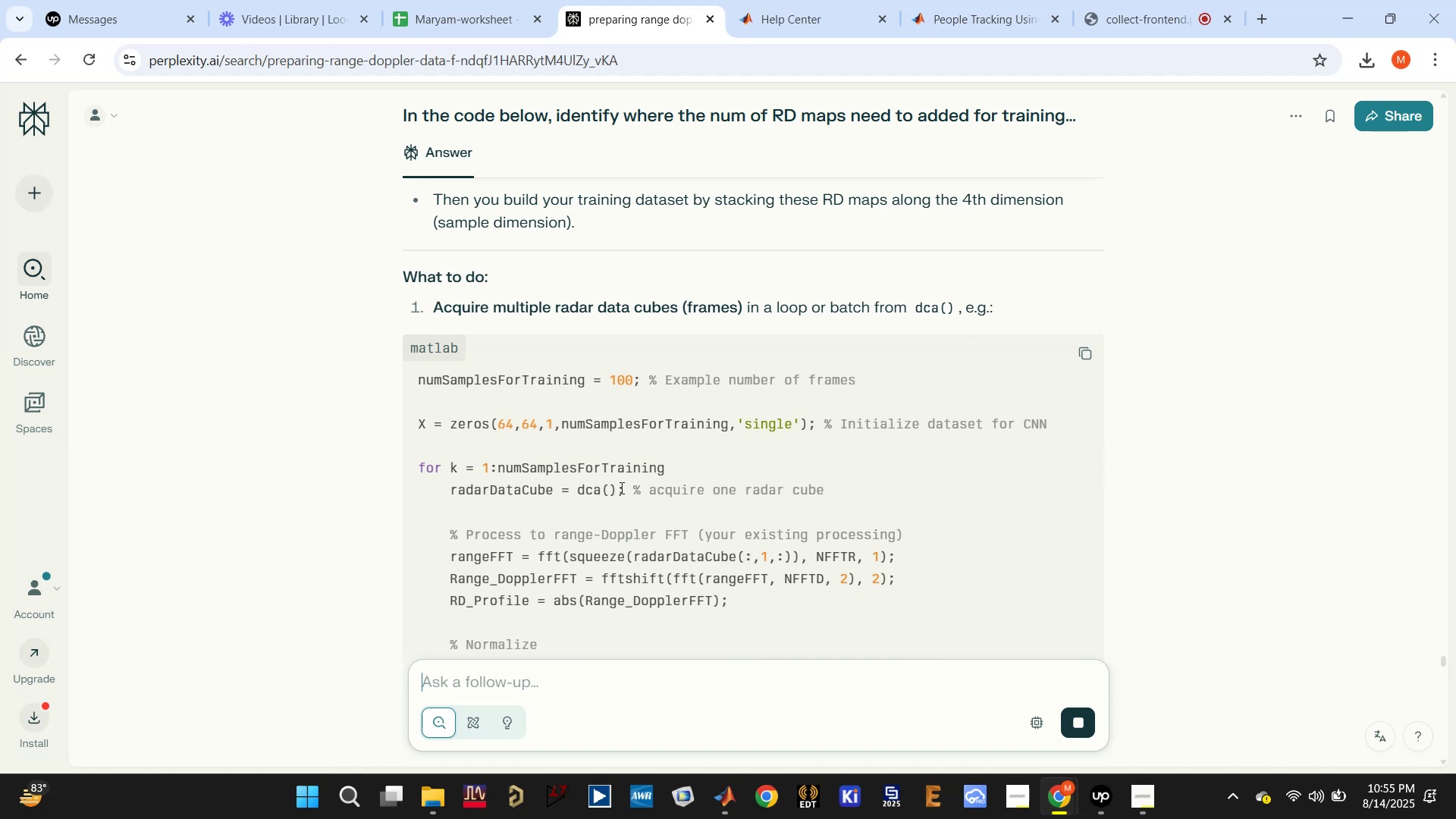 
double_click([607, 459])
 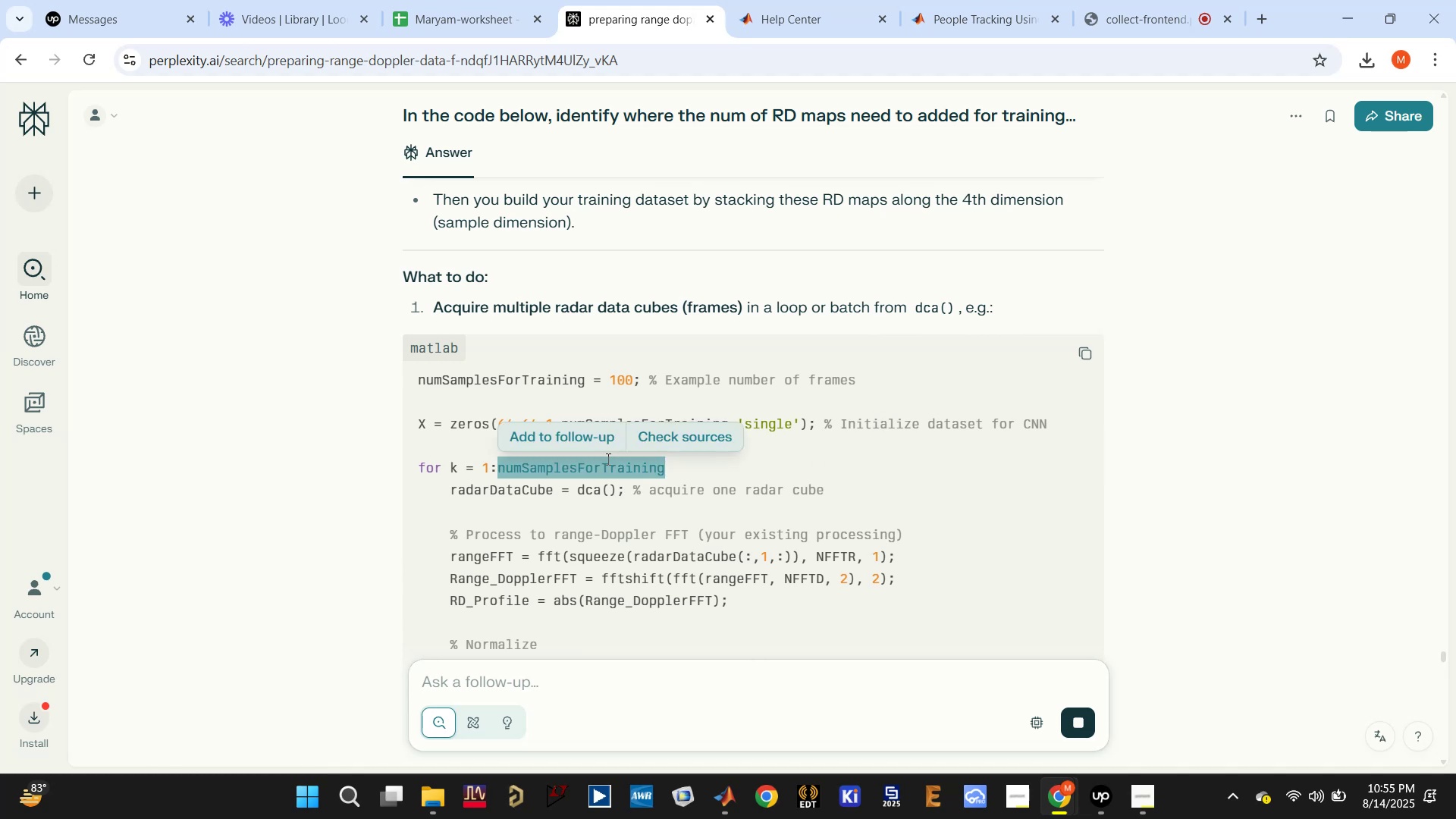 
scroll: coordinate [610, 465], scroll_direction: down, amount: 4.0
 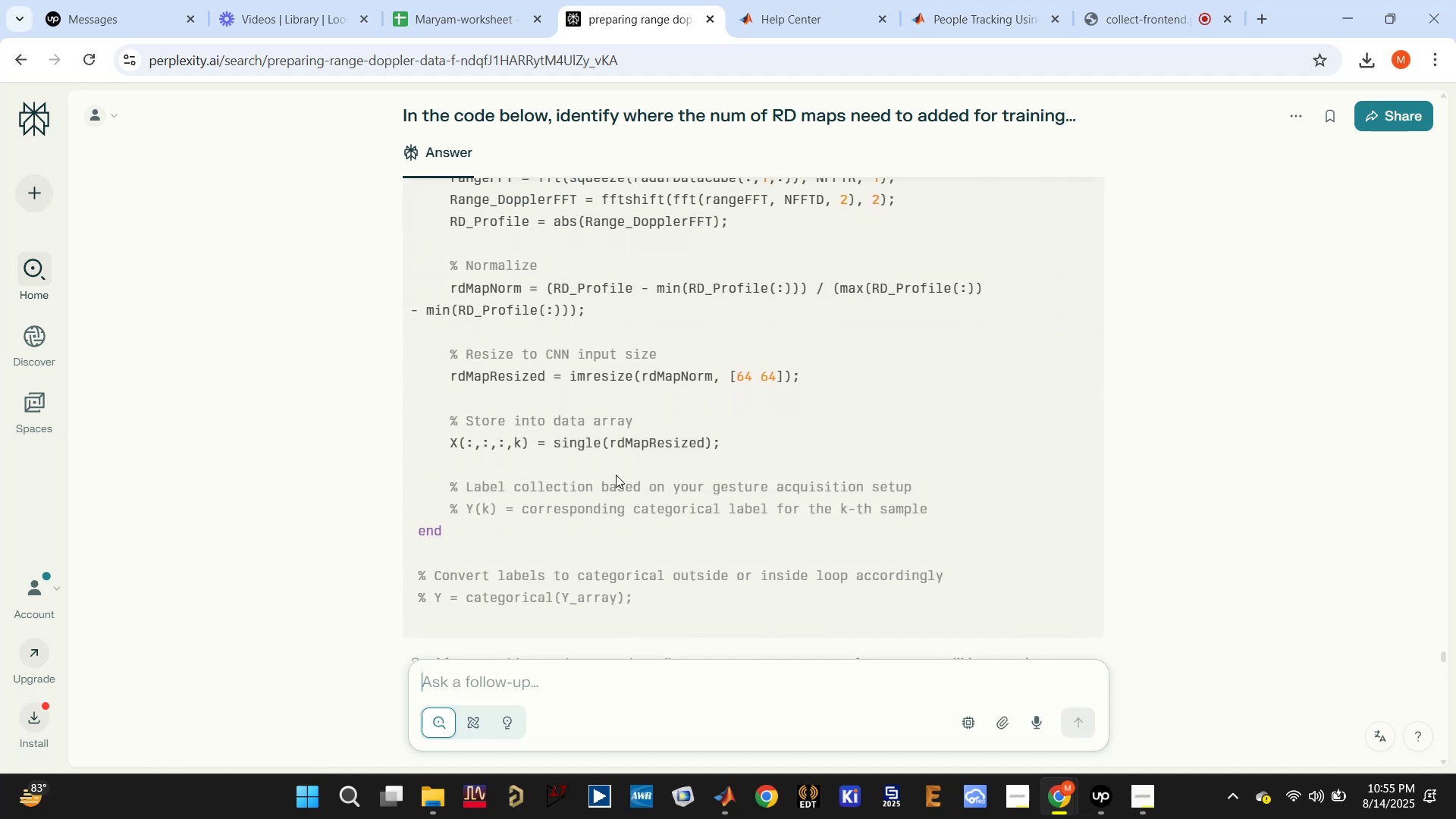 
left_click([676, 443])
 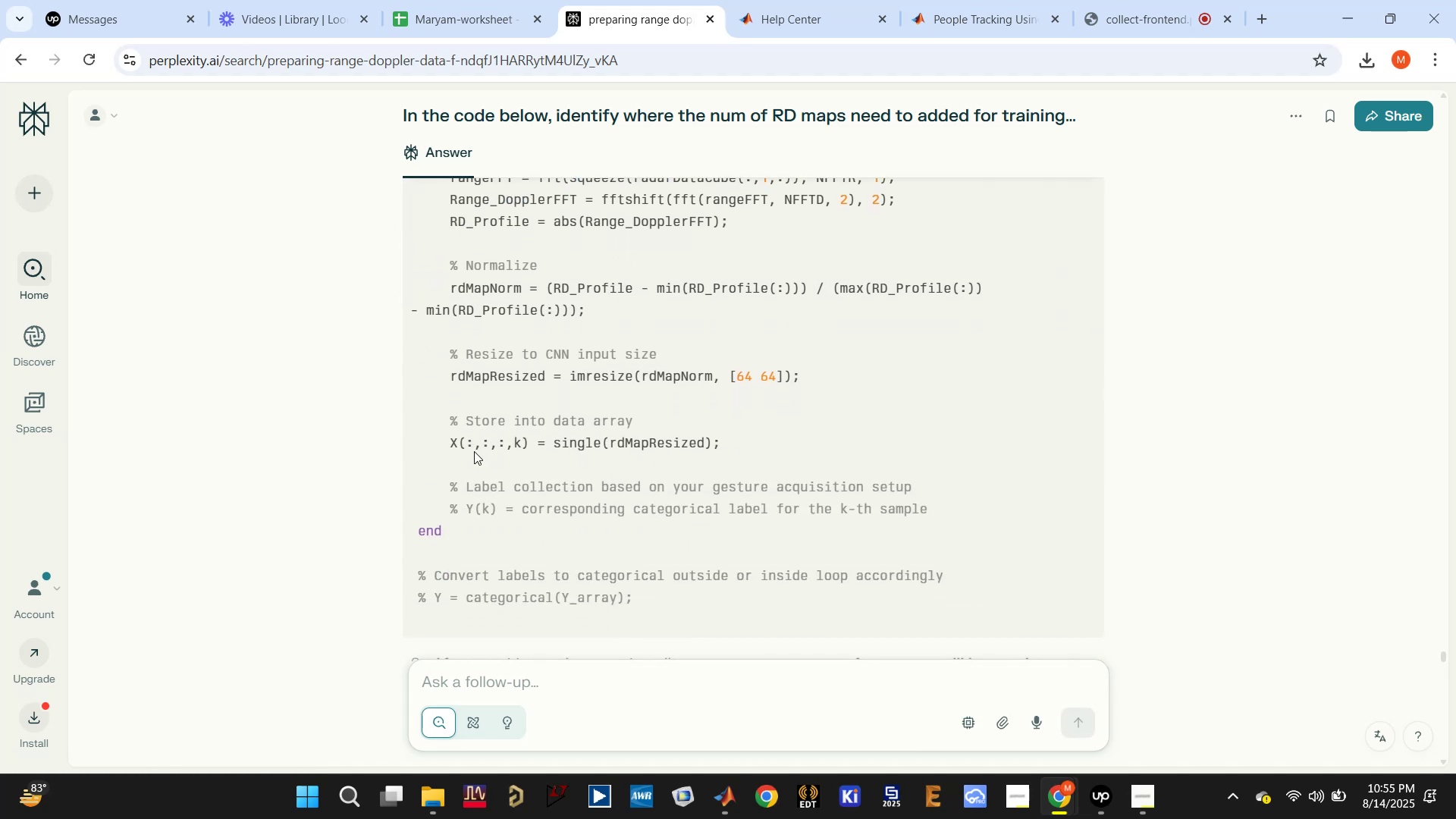 
left_click([457, 440])
 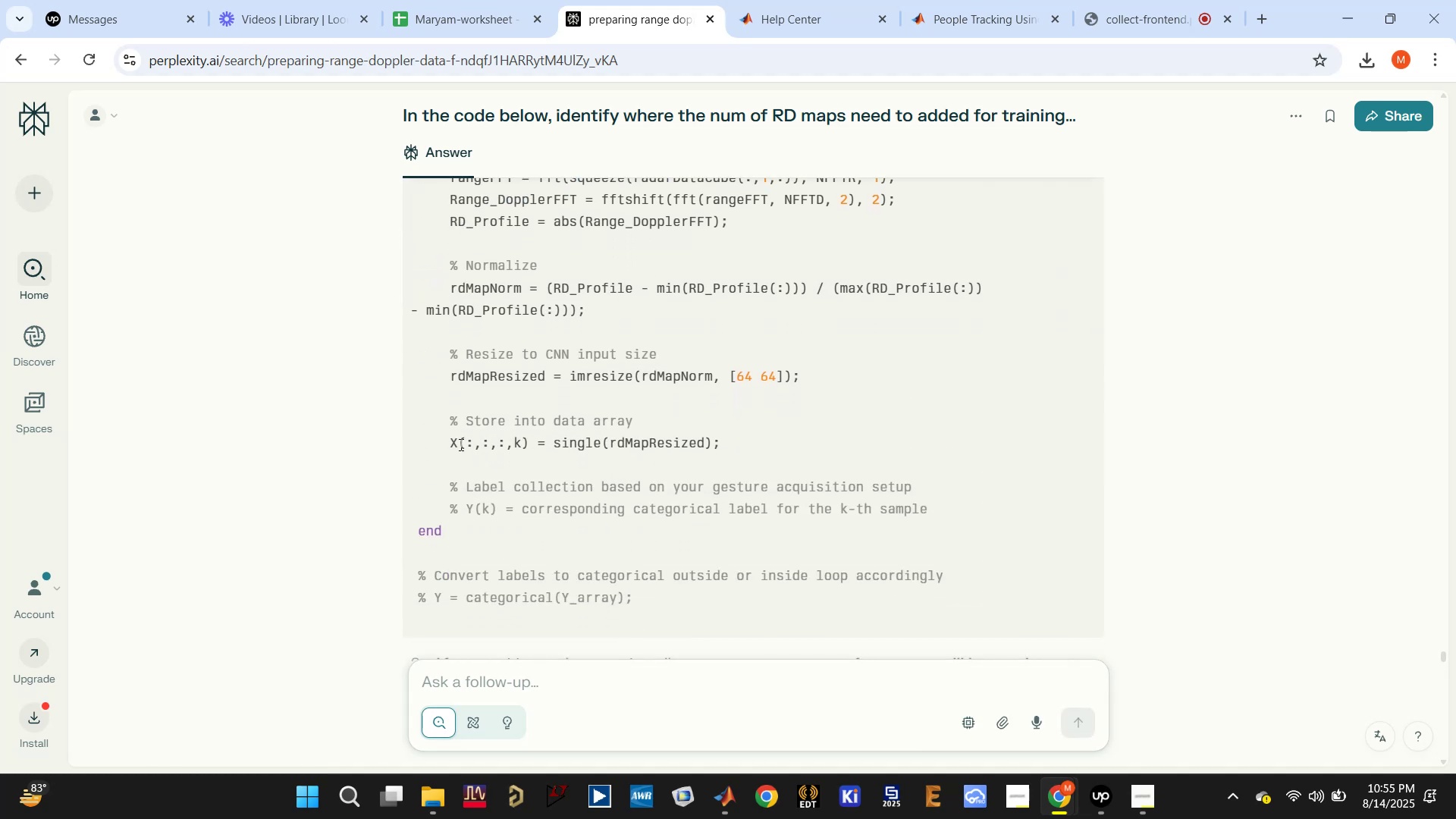 
double_click([460, 444])
 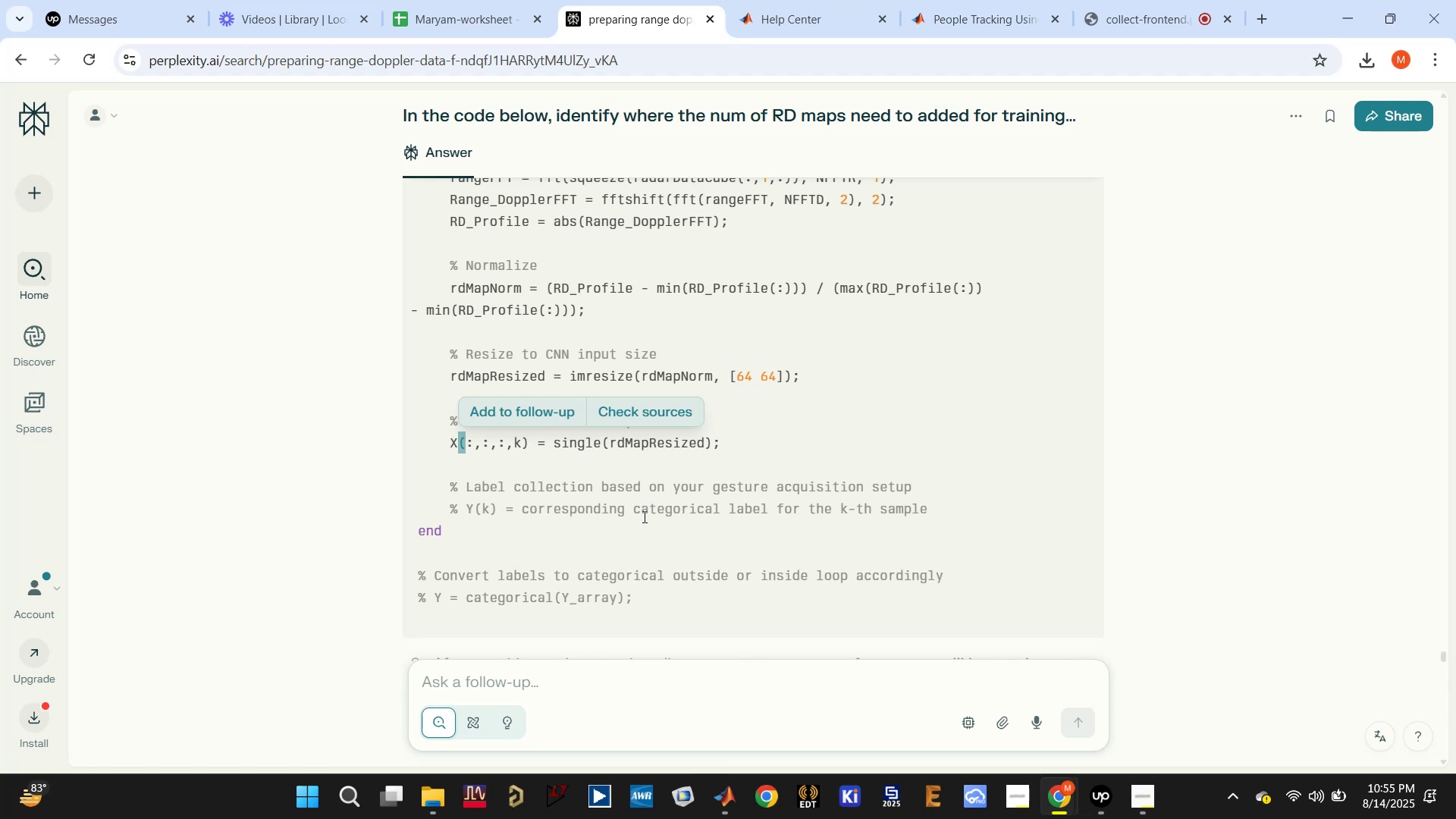 
scroll: coordinate [645, 519], scroll_direction: down, amount: 1.0
 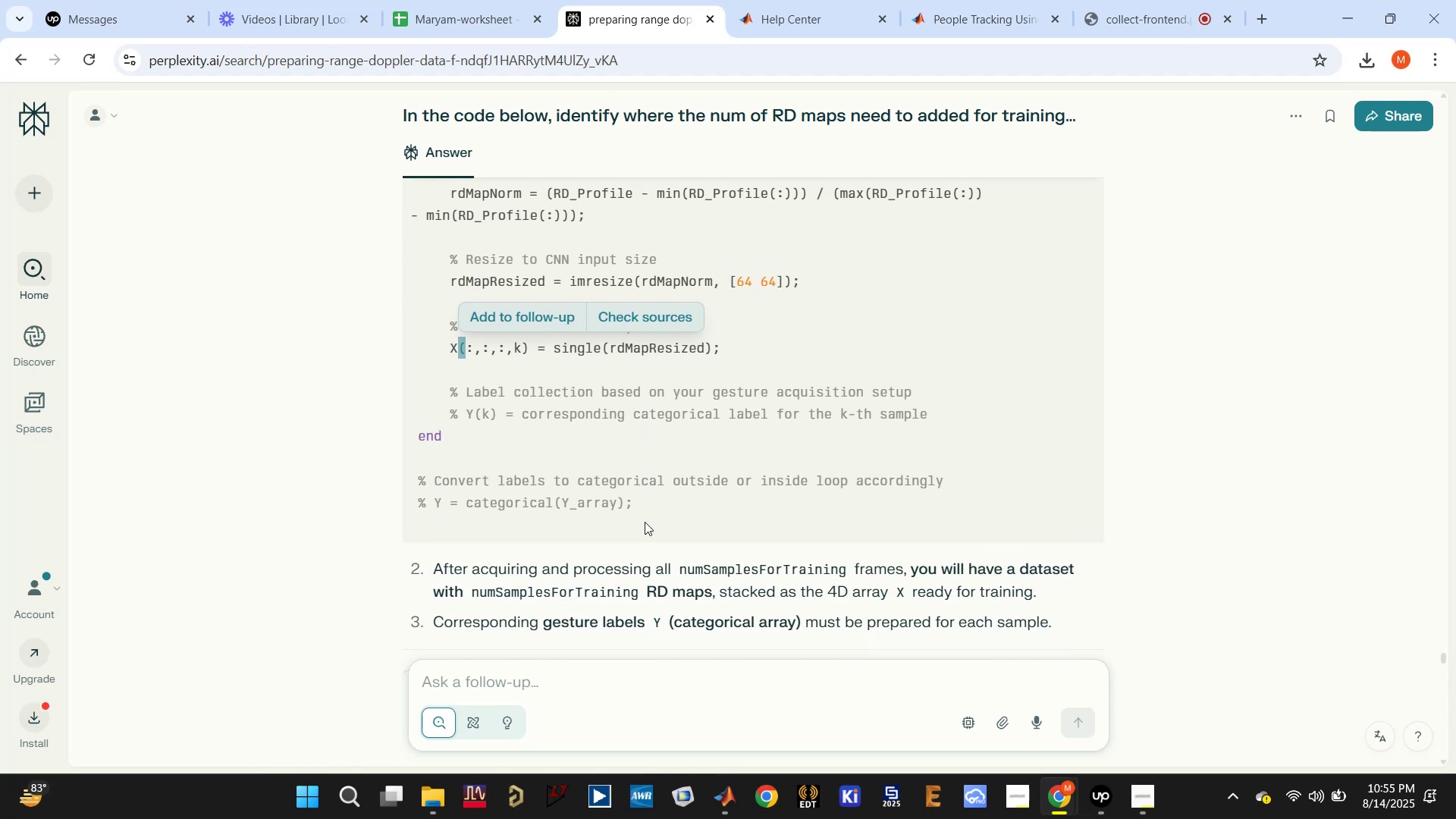 
scroll: coordinate [650, 526], scroll_direction: up, amount: 4.0
 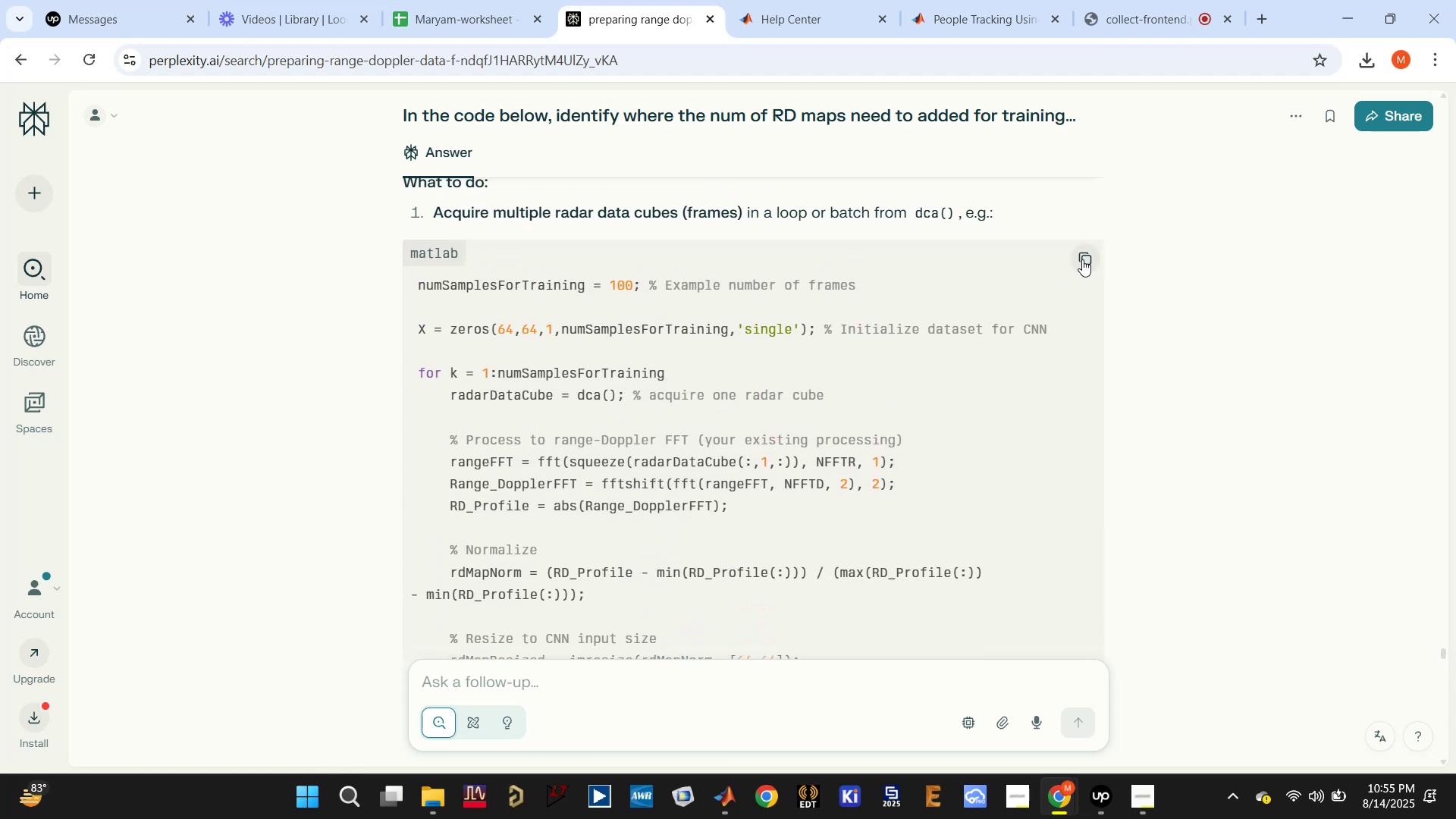 
left_click([1082, 259])
 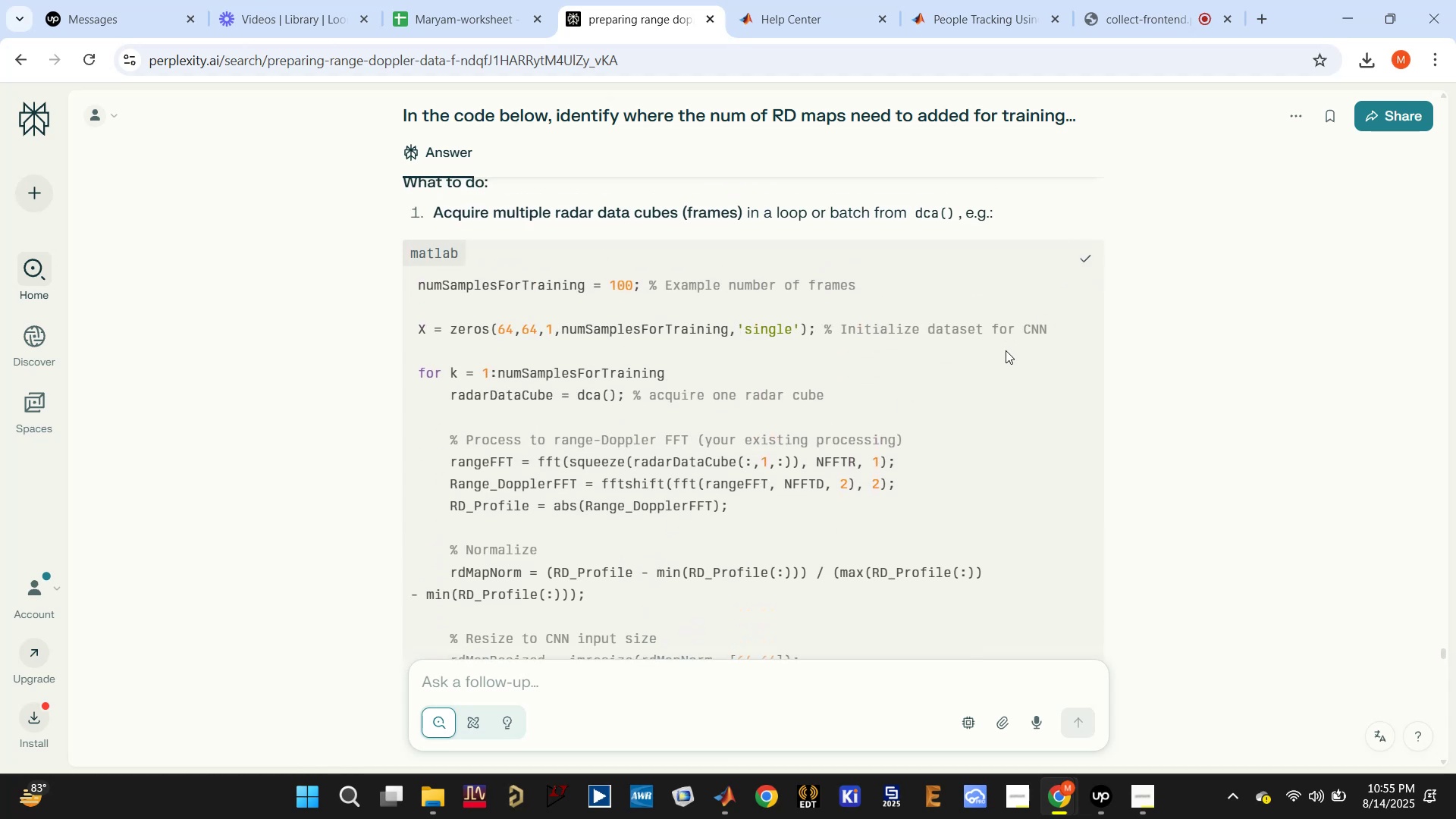 
scroll: coordinate [1003, 360], scroll_direction: down, amount: 5.0
 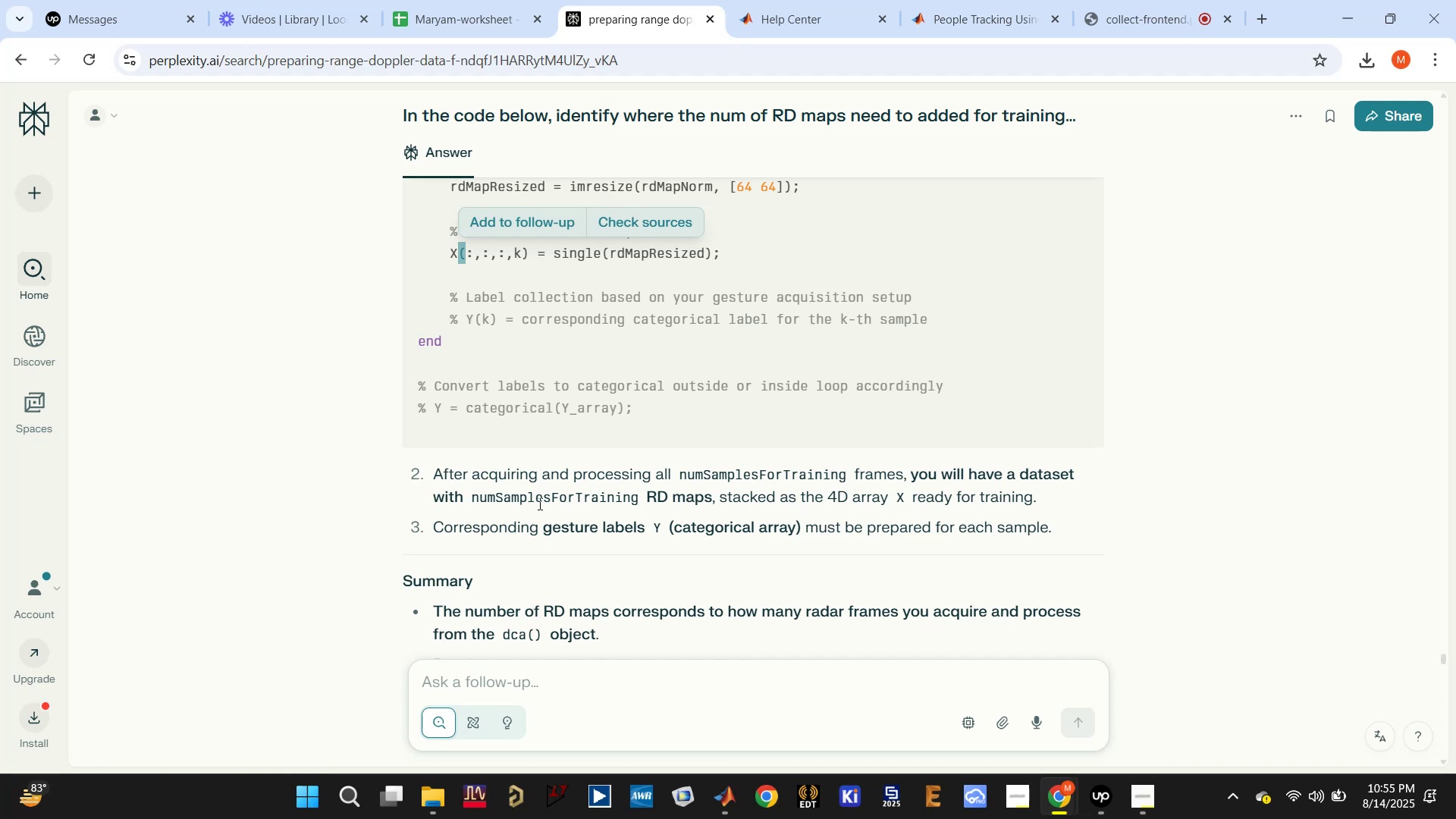 
wait(6.79)
 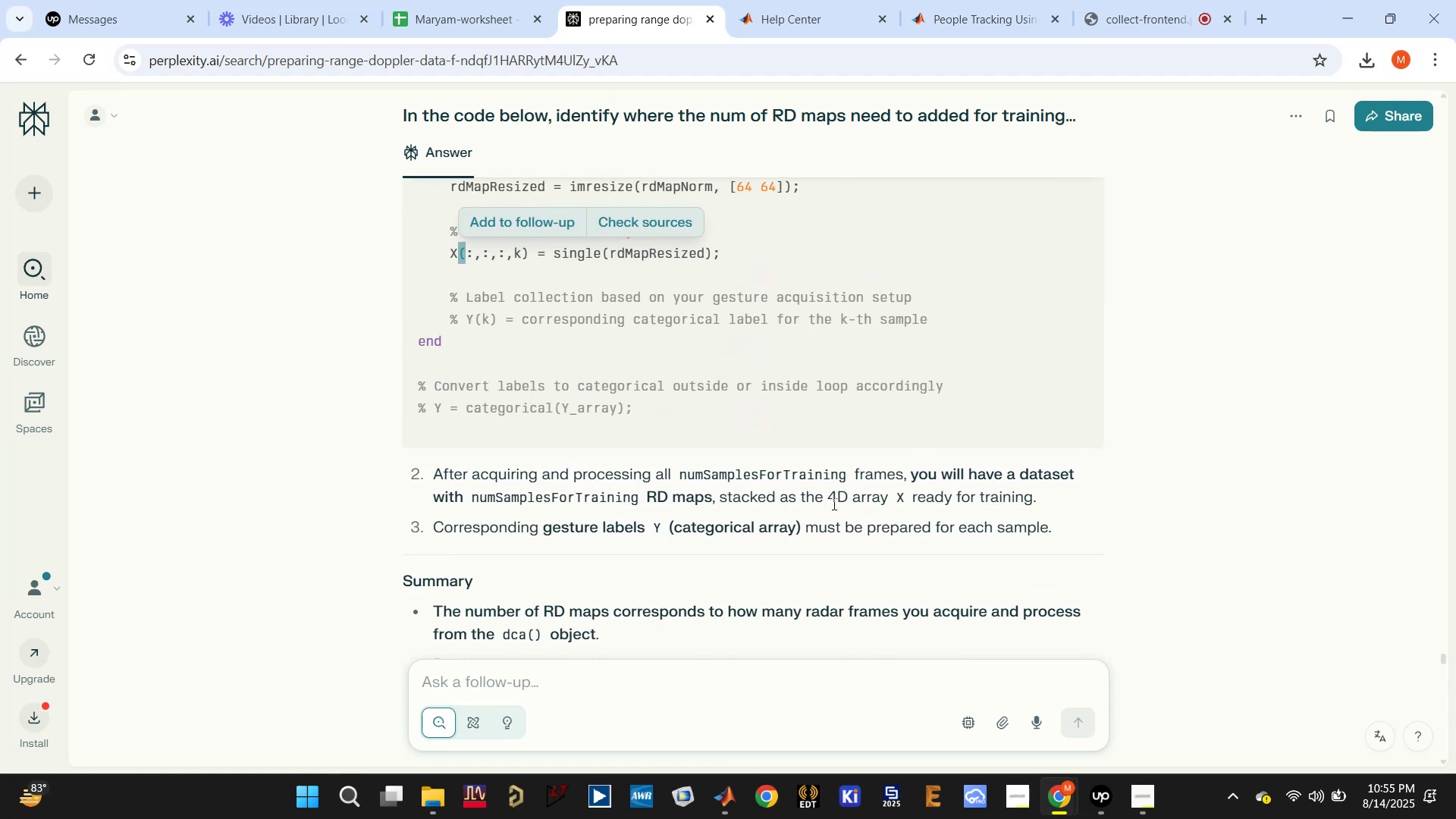 
scroll: coordinate [884, 601], scroll_direction: down, amount: 61.0
 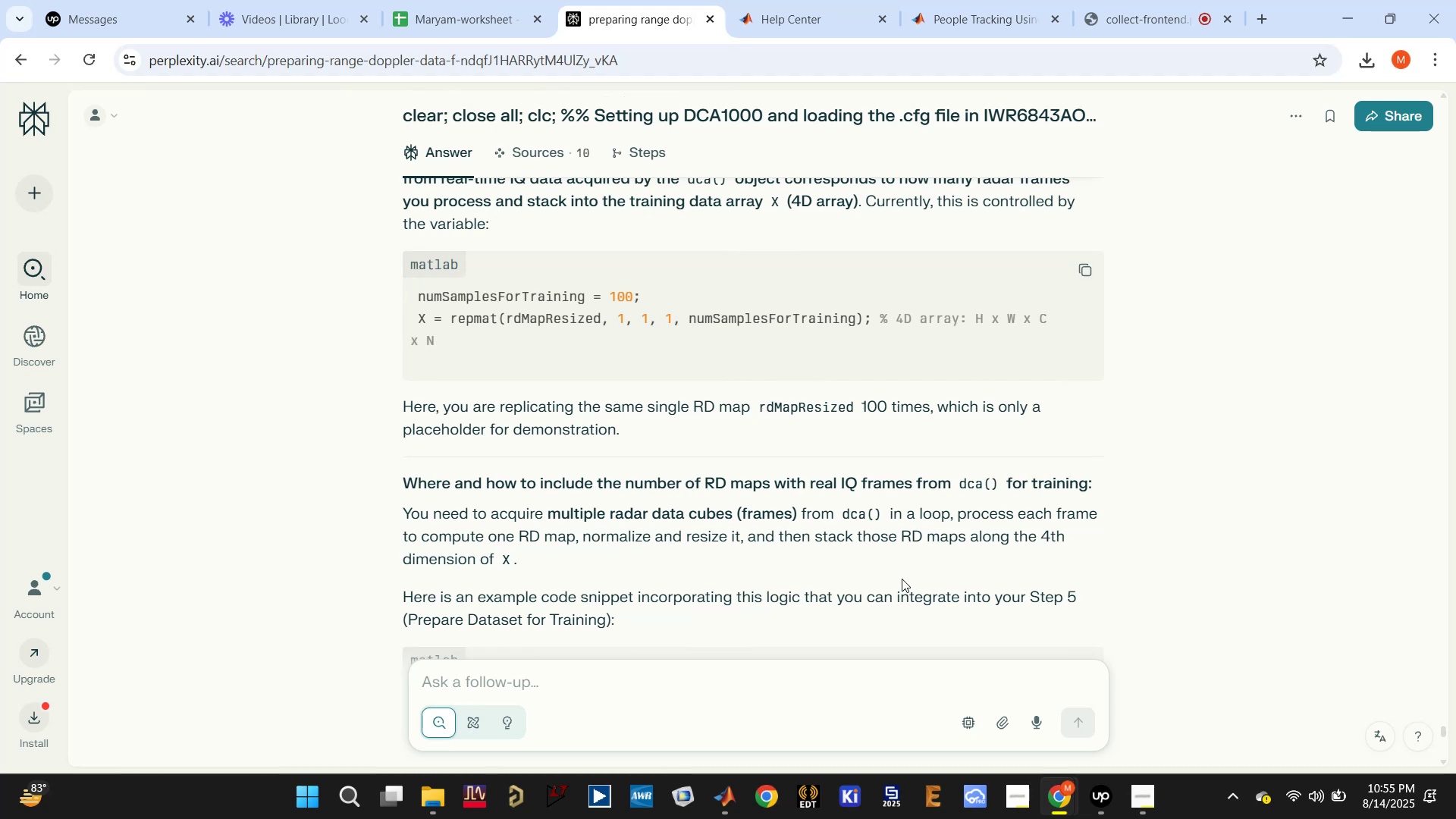 
scroll: coordinate [795, 515], scroll_direction: up, amount: 2.0
 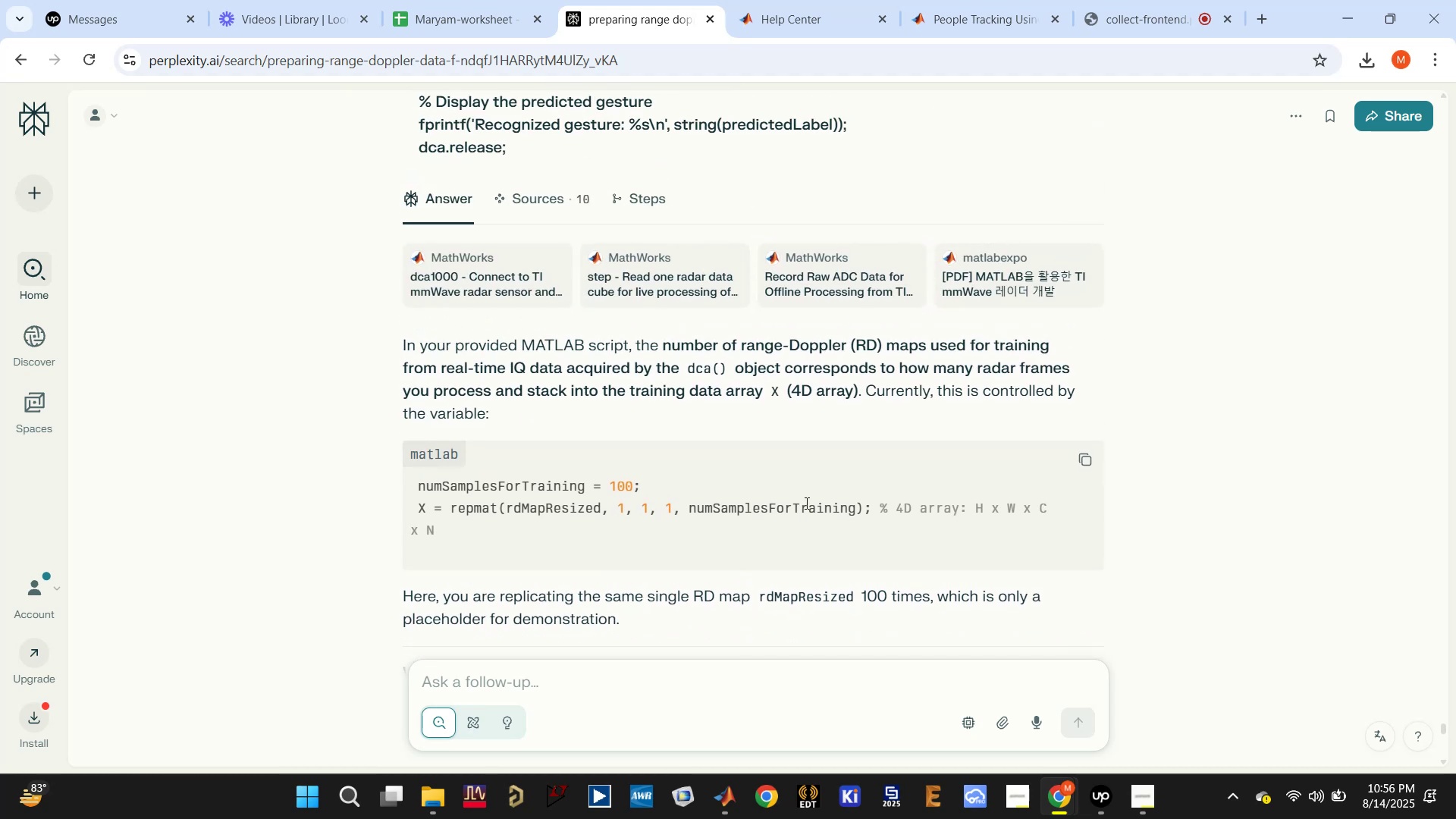 
wait(5.06)
 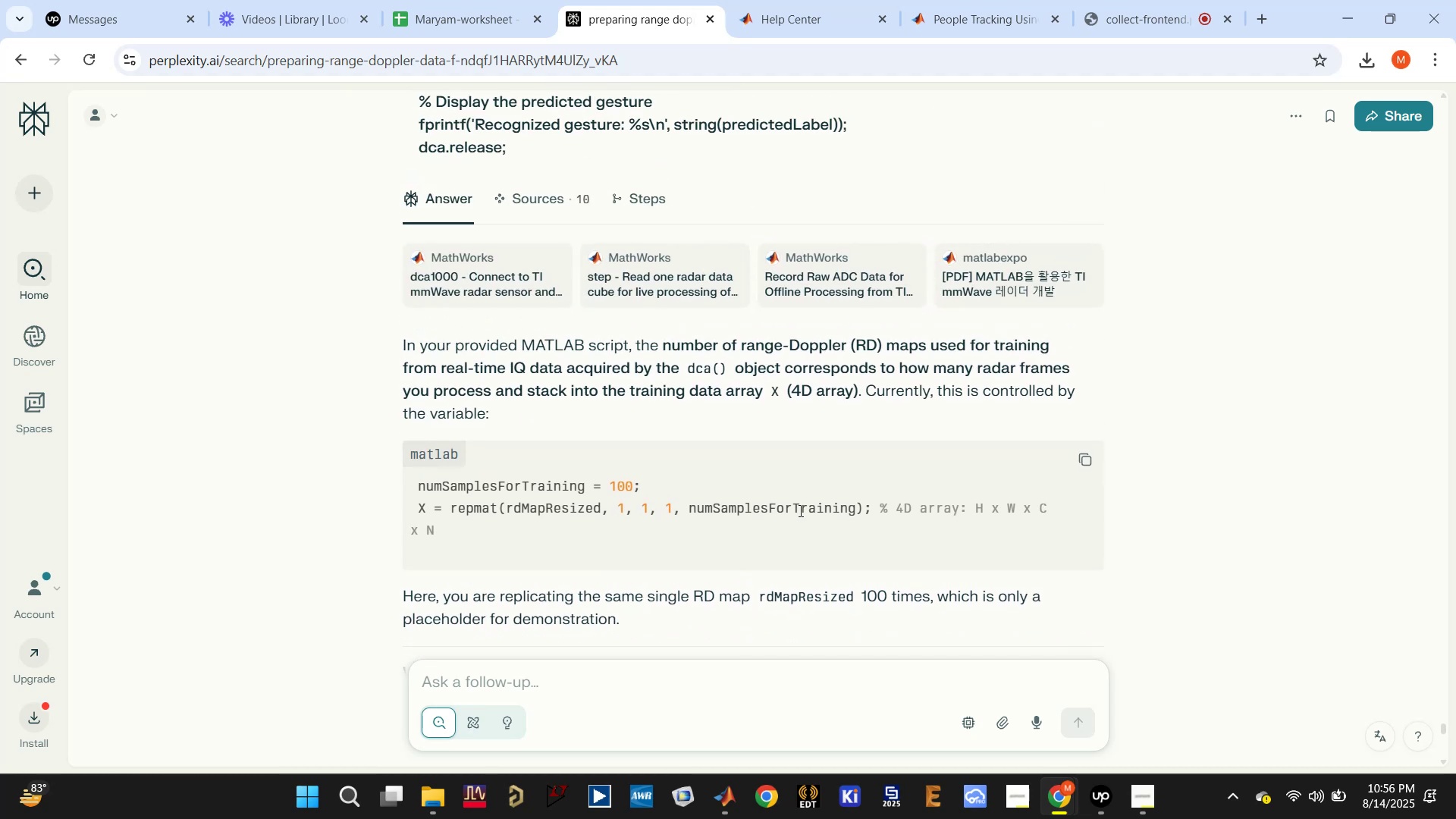 
scroll: coordinate [805, 502], scroll_direction: down, amount: 3.0
 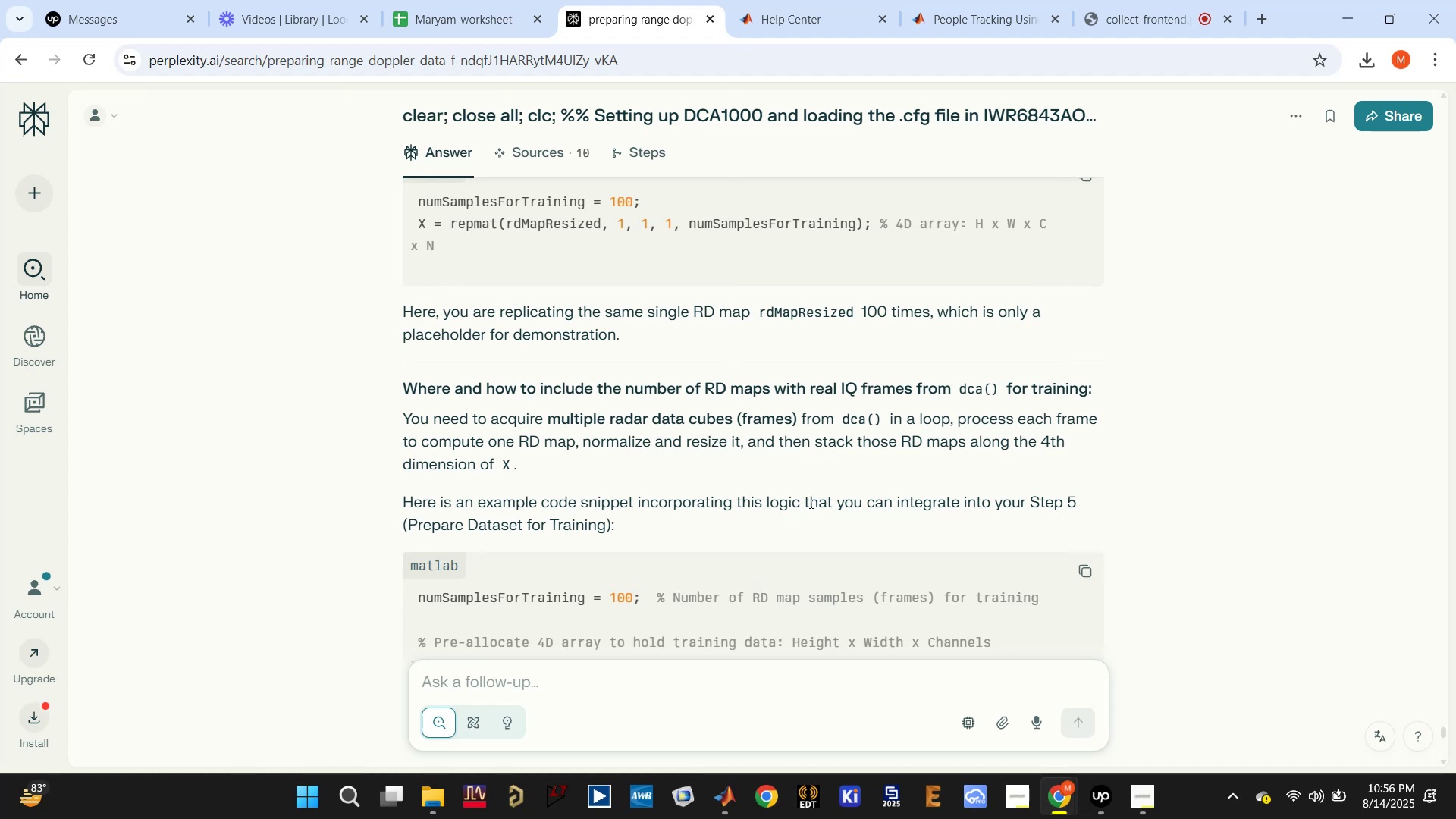 
wait(5.88)
 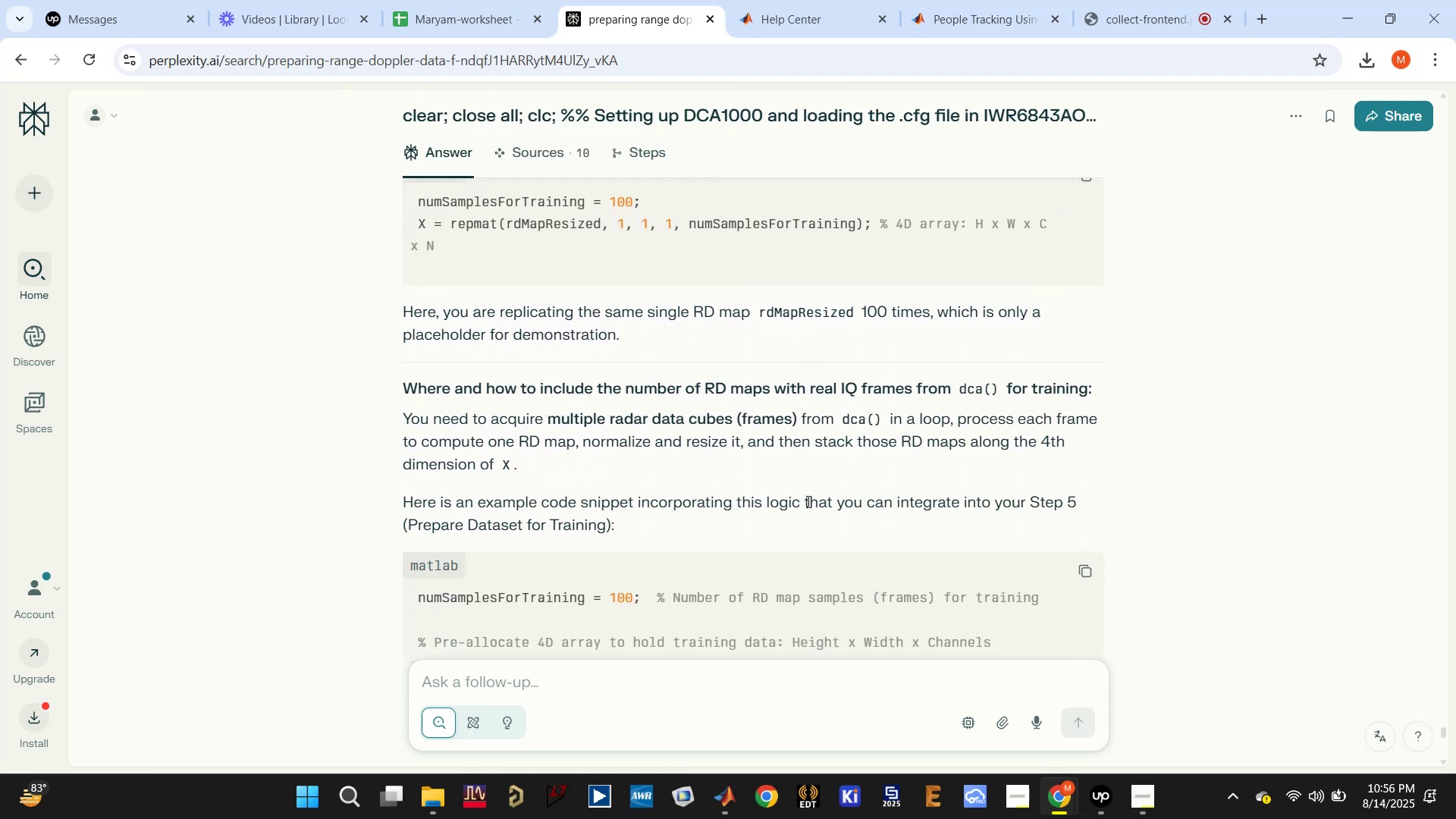 
scroll: coordinate [730, 398], scroll_direction: down, amount: 3.0
 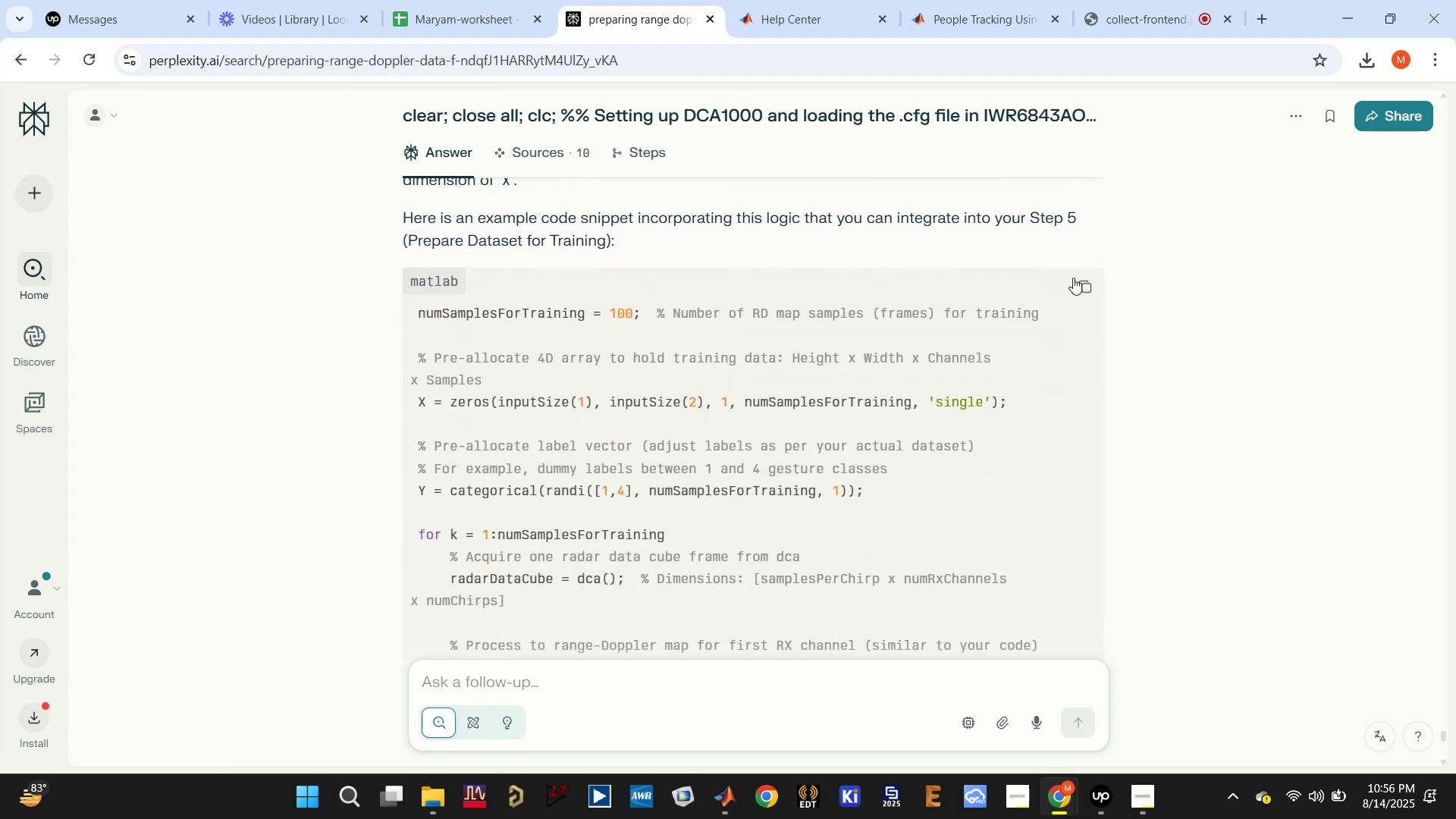 
wait(6.68)
 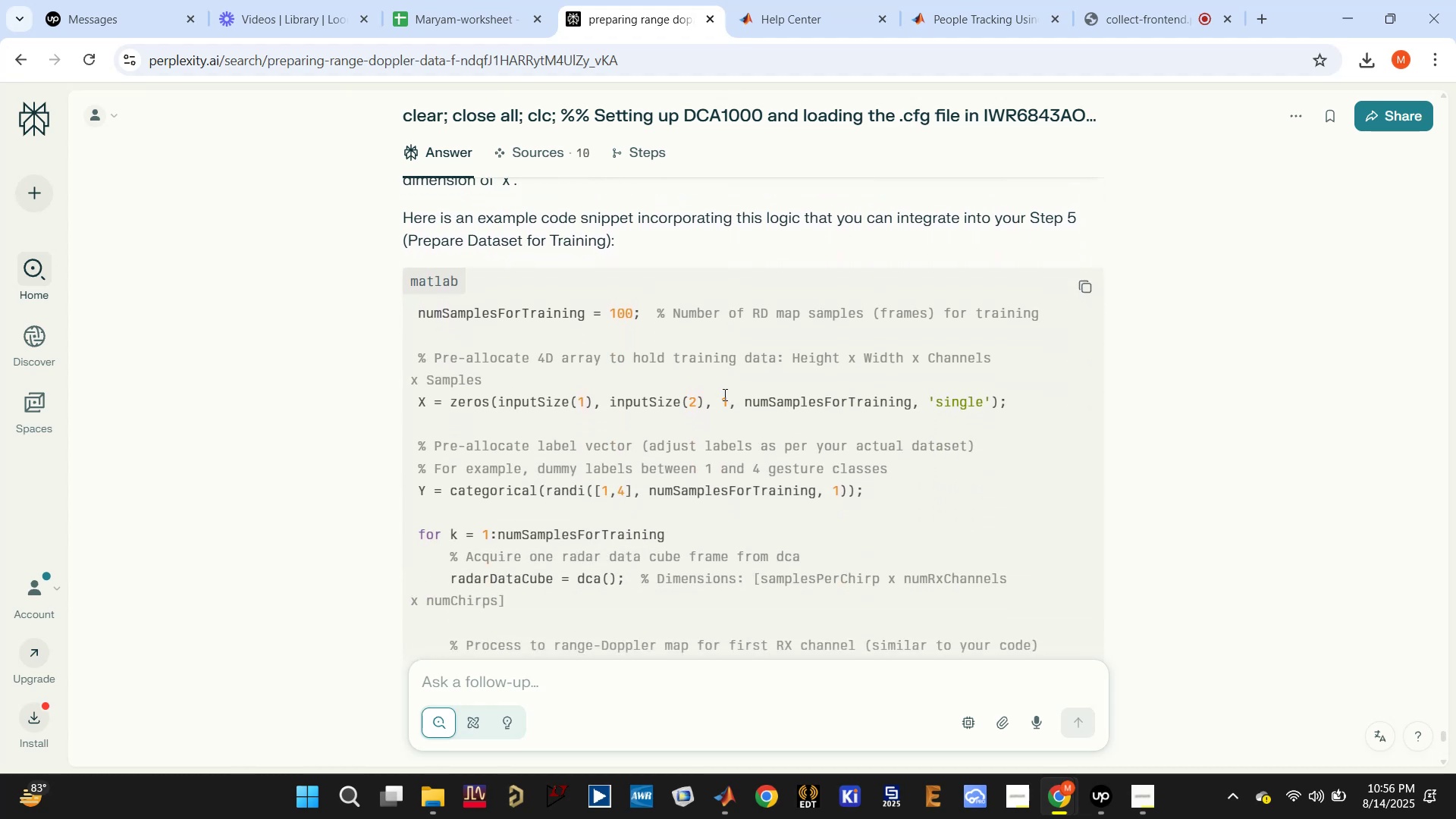 
left_click([1078, 286])
 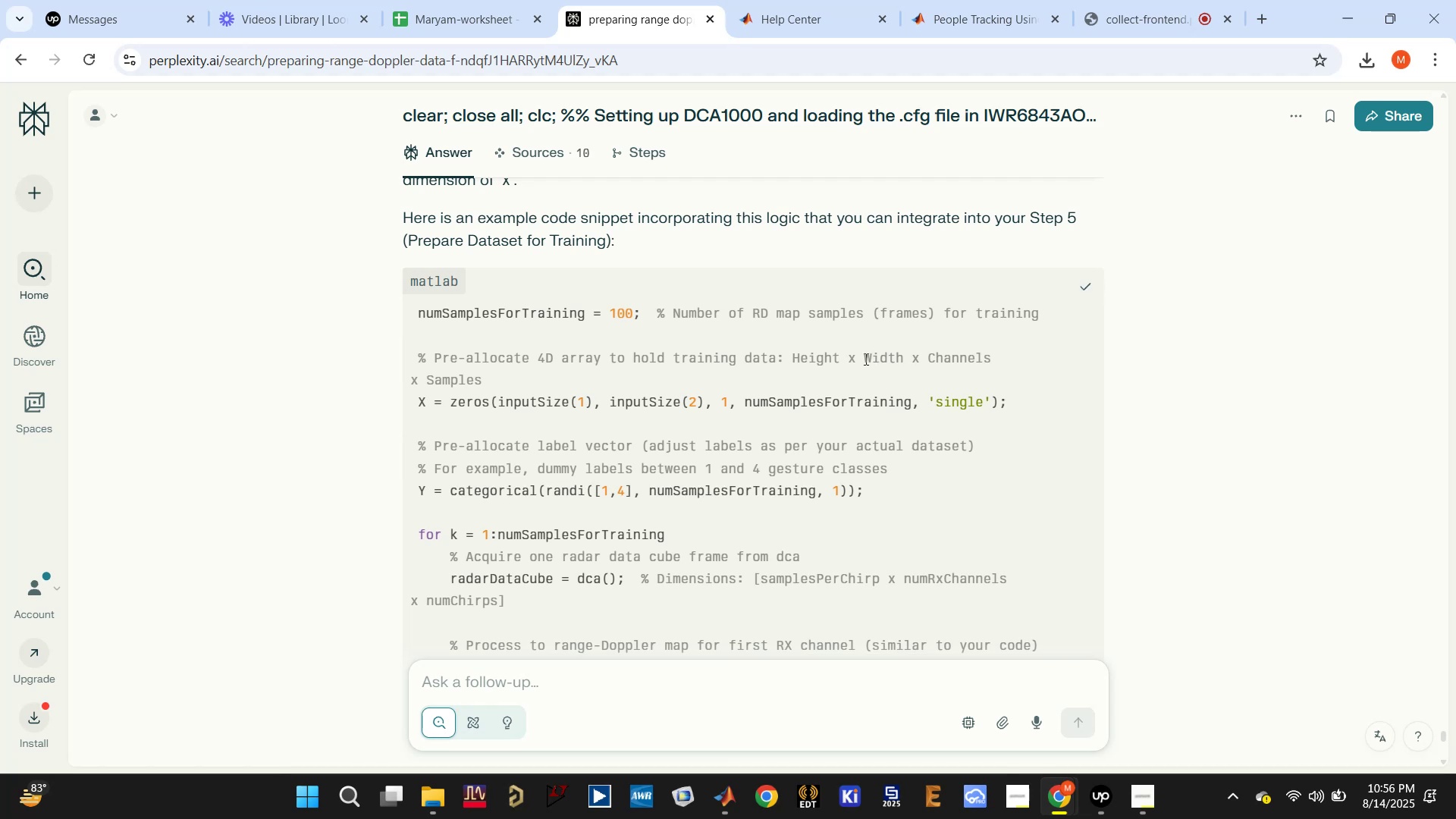 
scroll: coordinate [858, 361], scroll_direction: down, amount: 7.0
 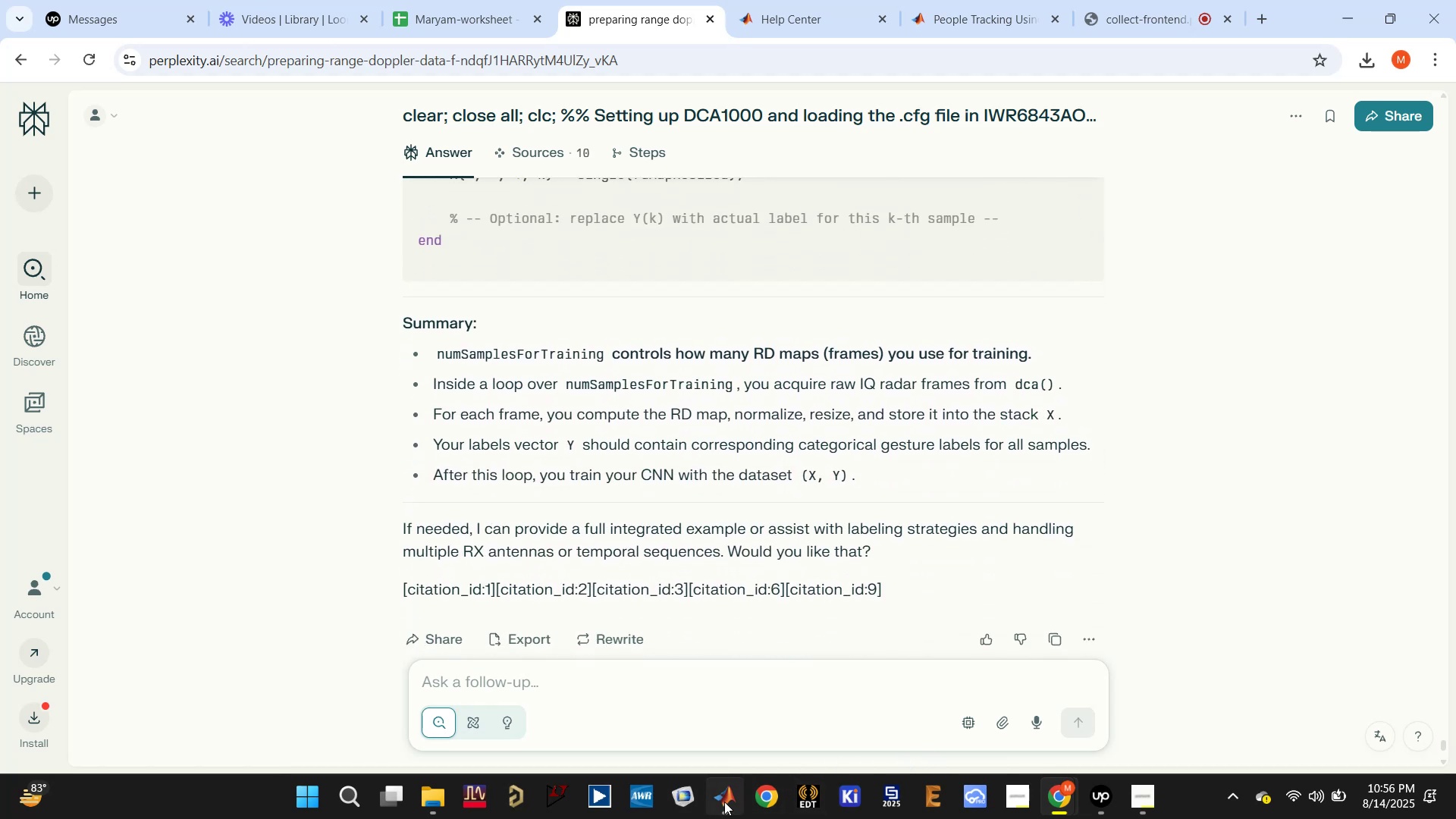 
left_click([685, 666])
 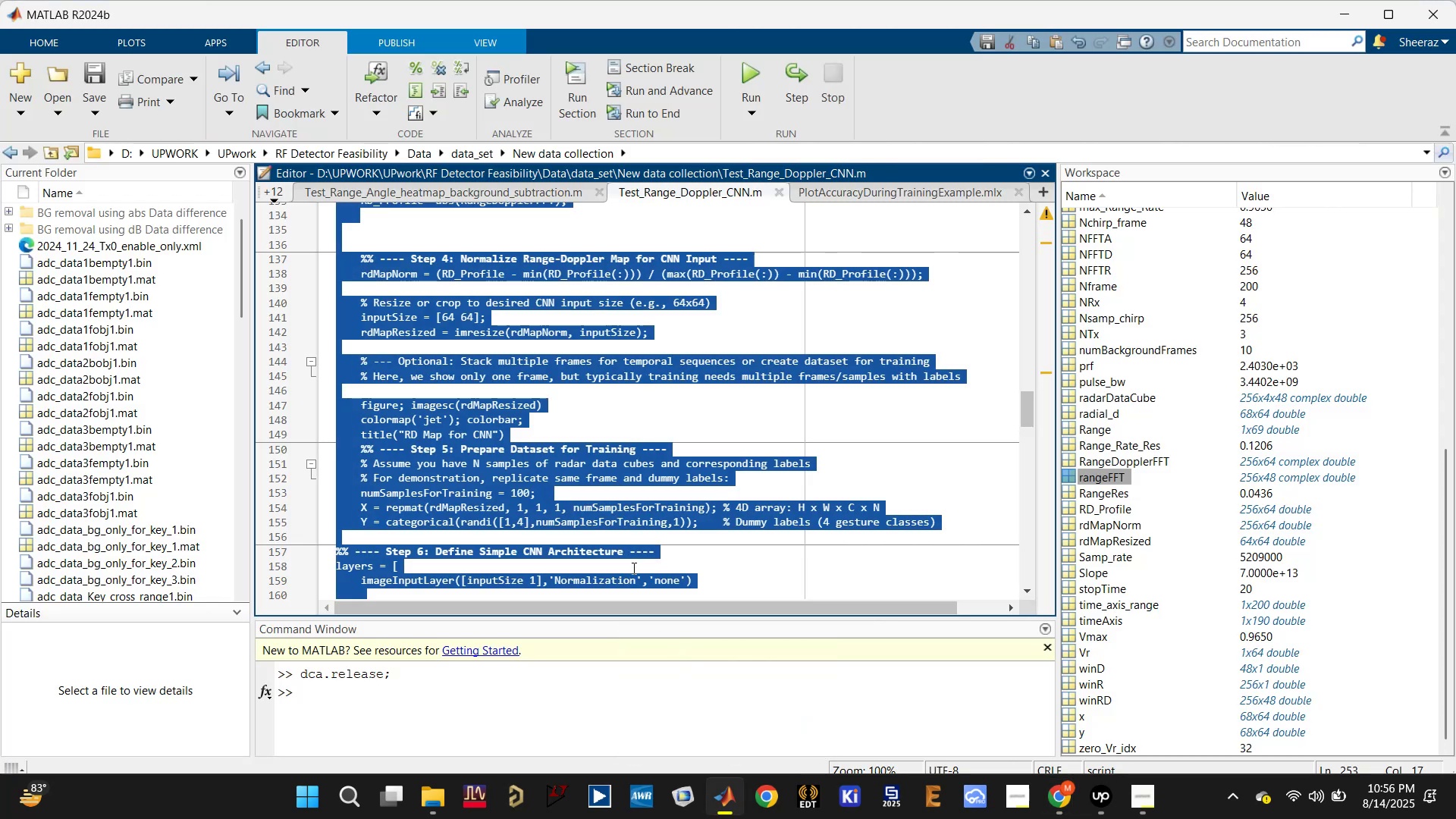 
left_click([617, 504])
 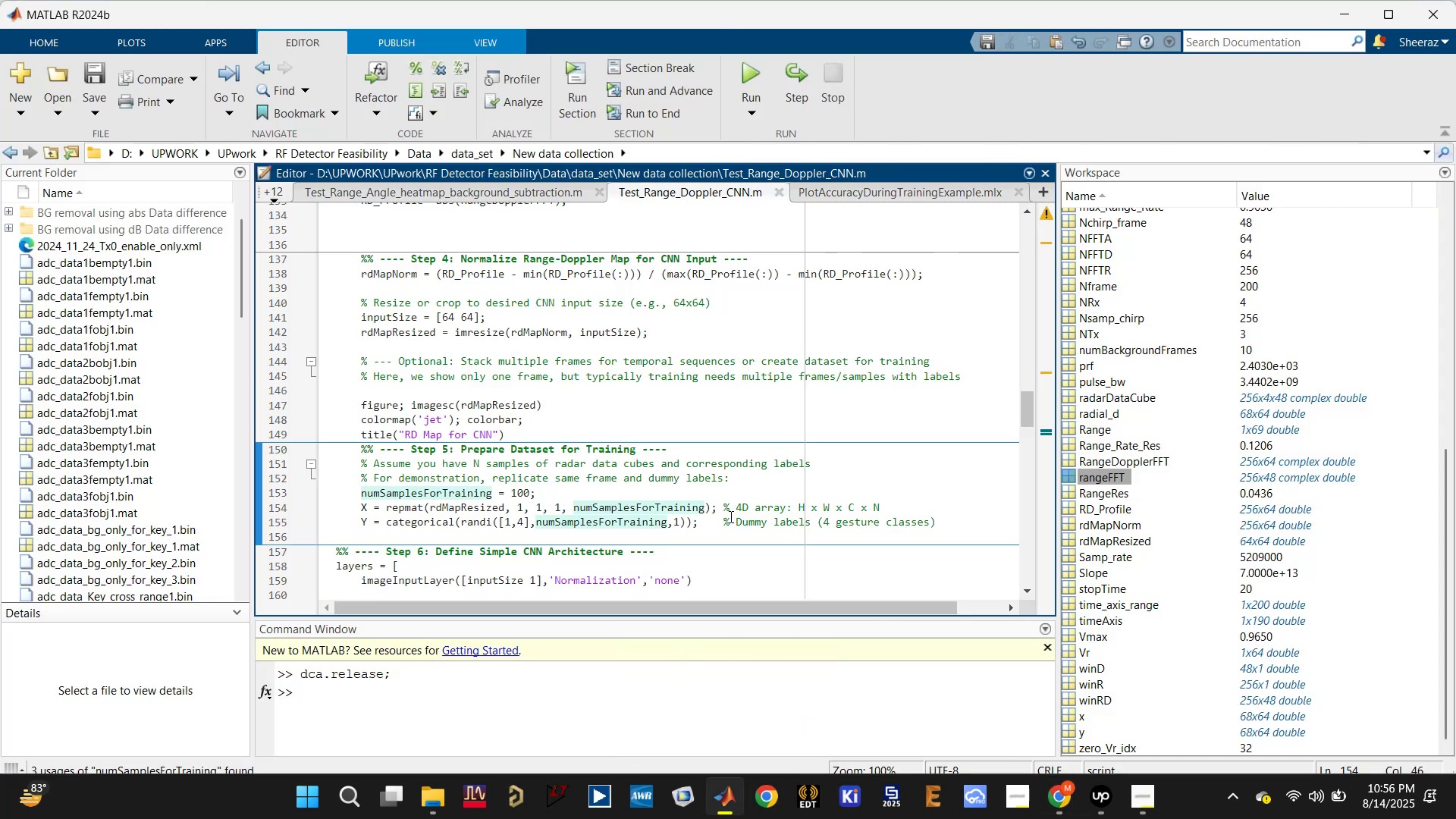 
left_click_drag(start_coordinate=[949, 522], to_coordinate=[344, 493])
 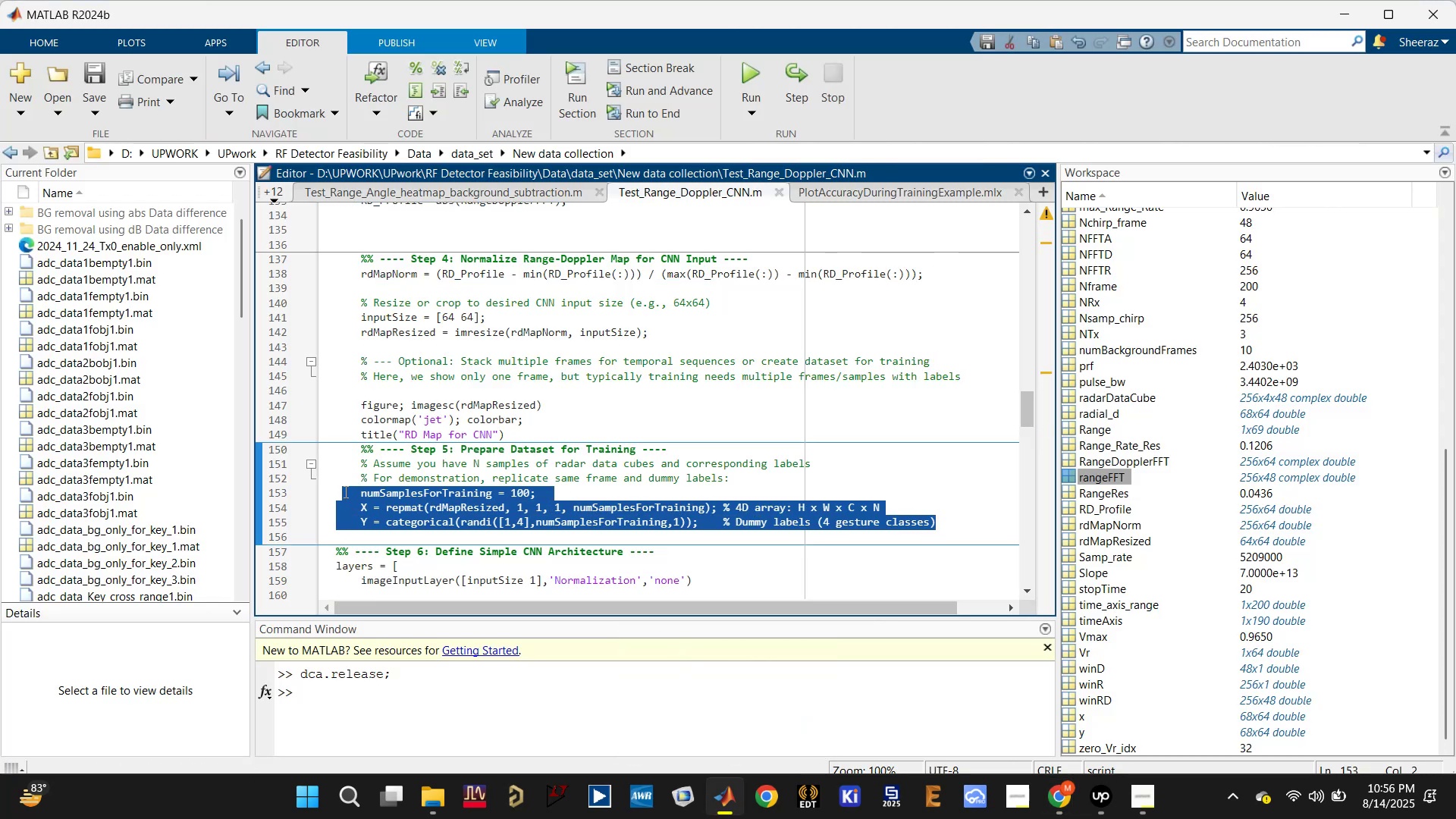 
key(Control+V)
 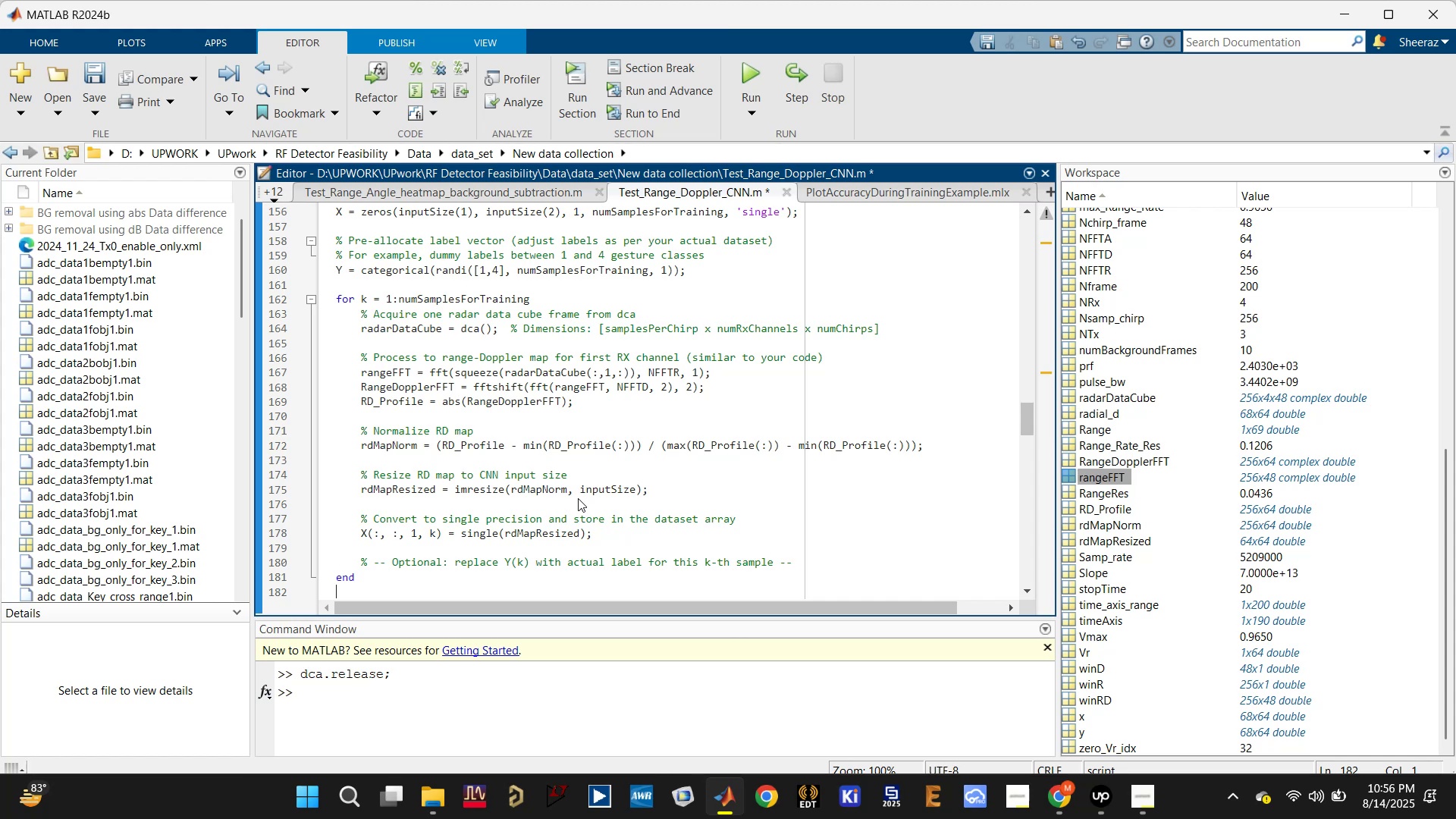 
scroll: coordinate [577, 498], scroll_direction: up, amount: 3.0
 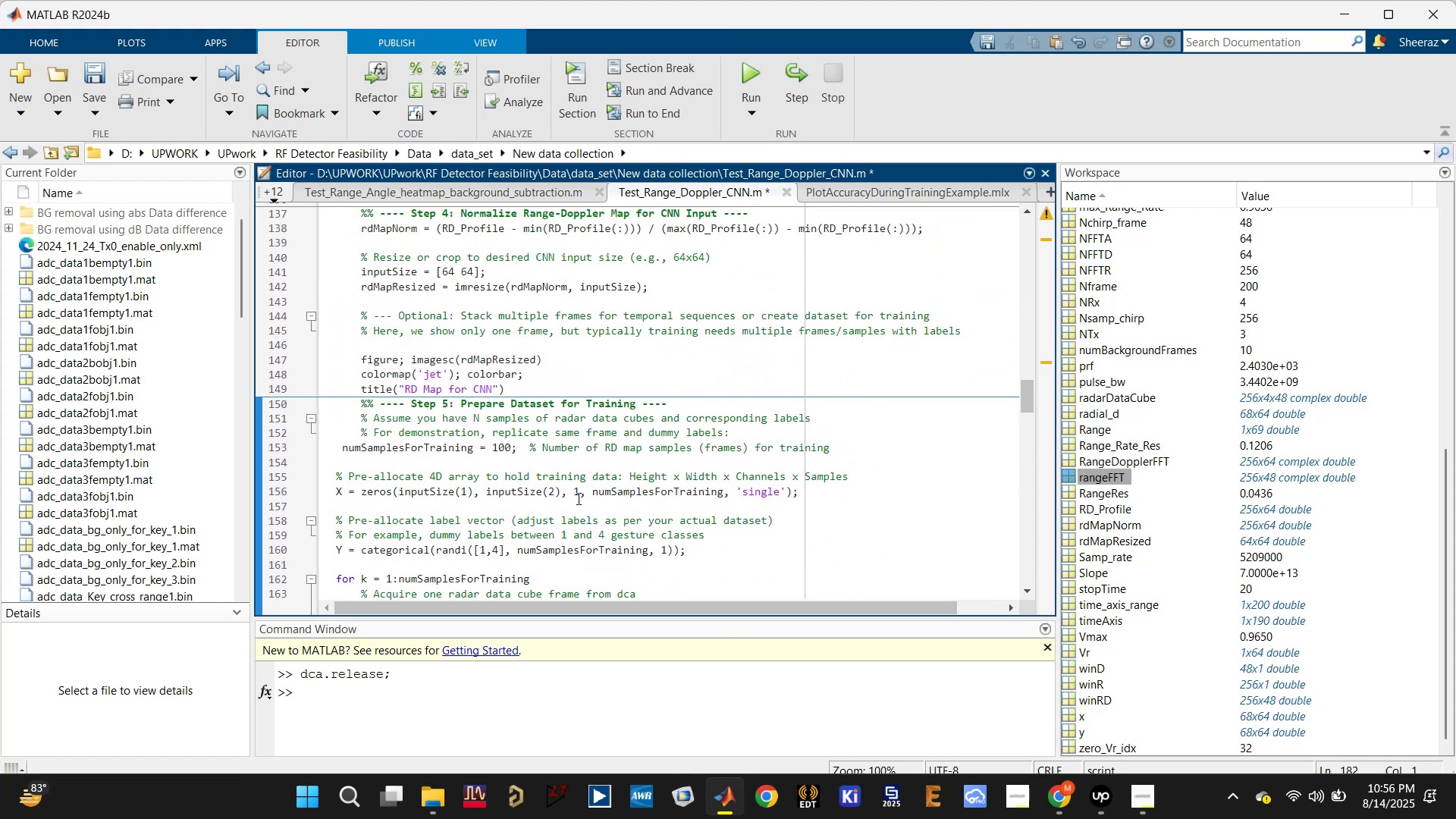 
key(Control+S)
 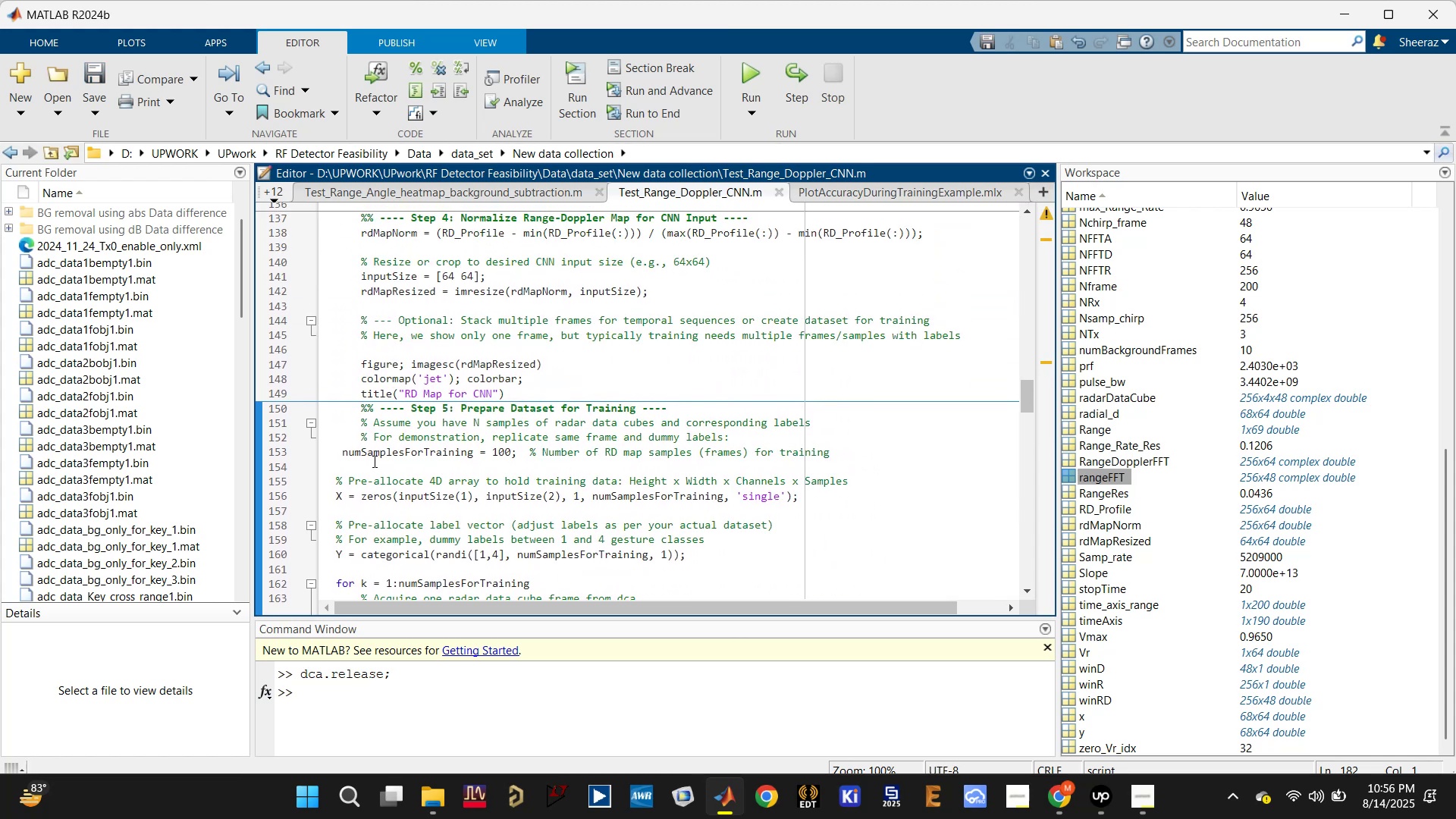 
left_click([342, 453])
 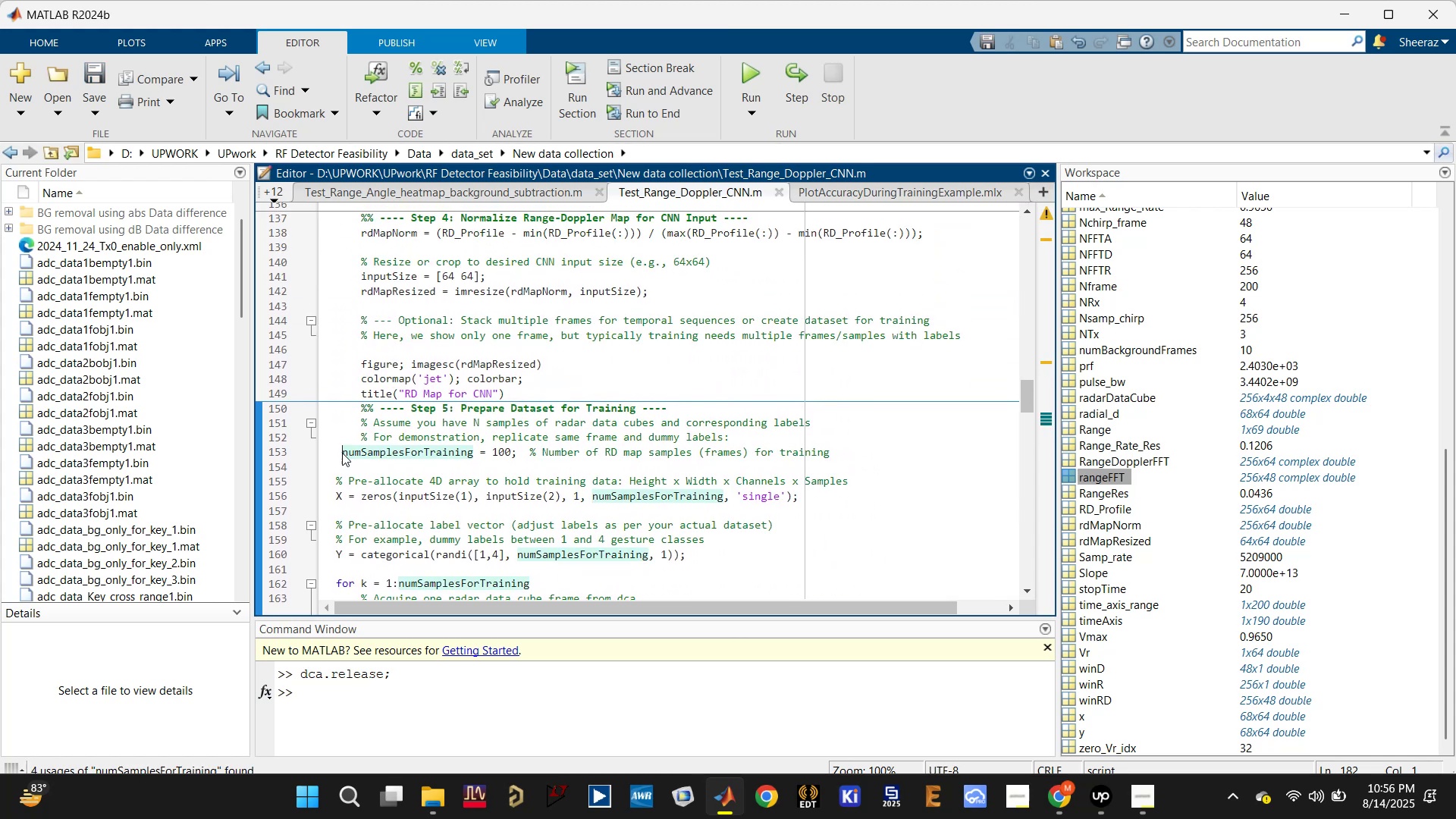 
key(Tab)
 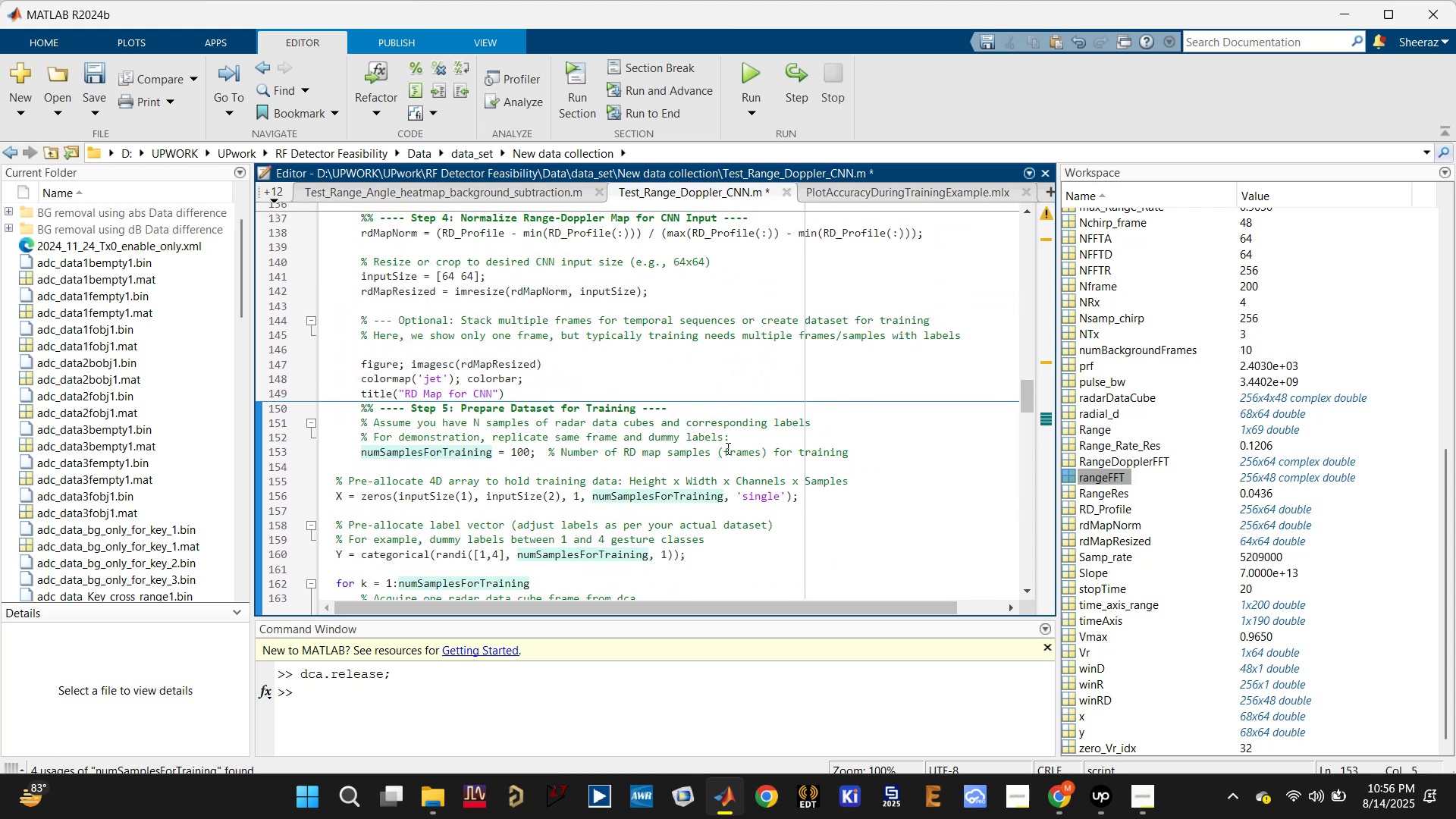 
left_click([742, 438])
 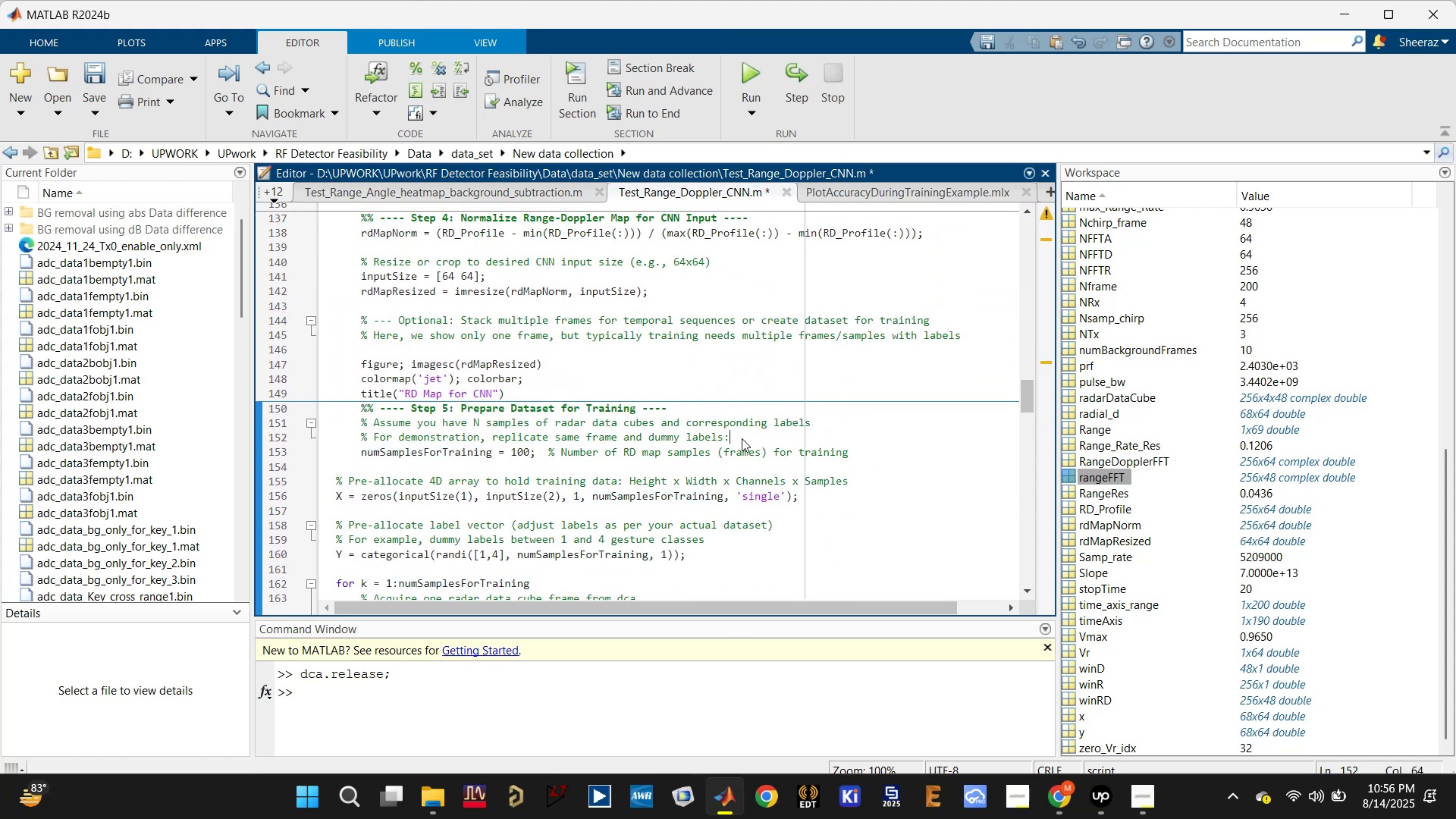 
key(Enter)
 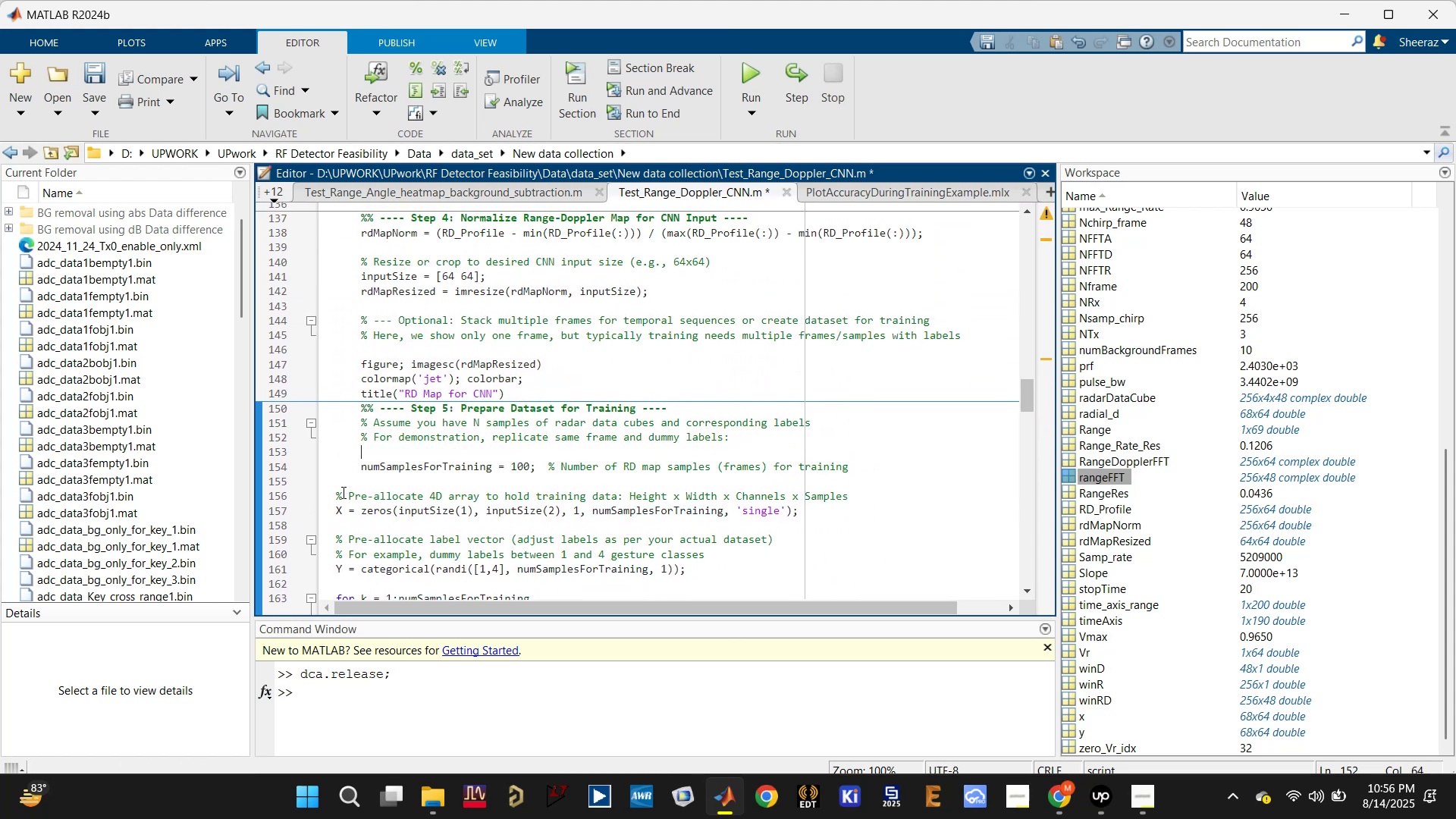 
left_click([335, 493])
 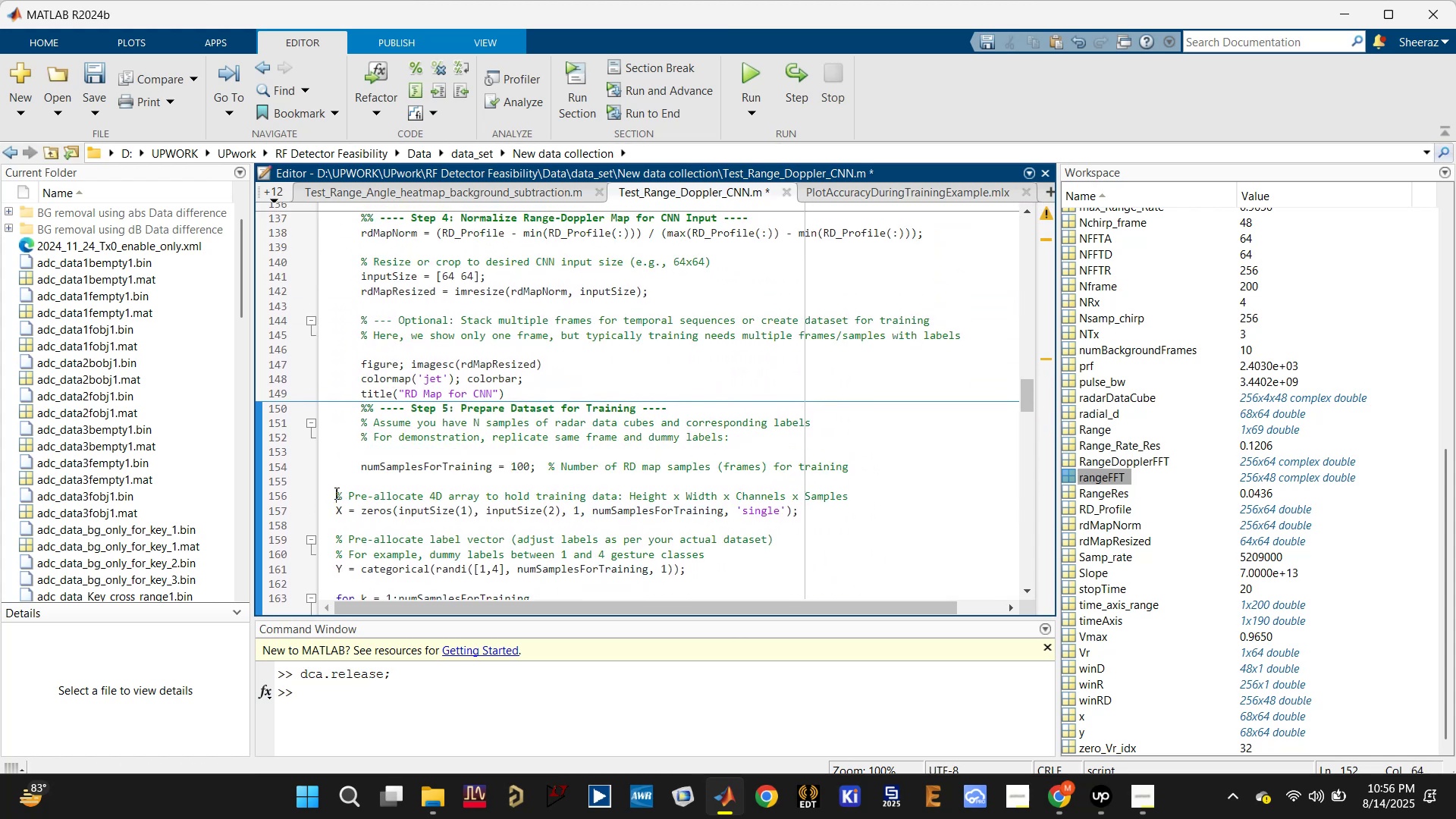 
key(Tab)
 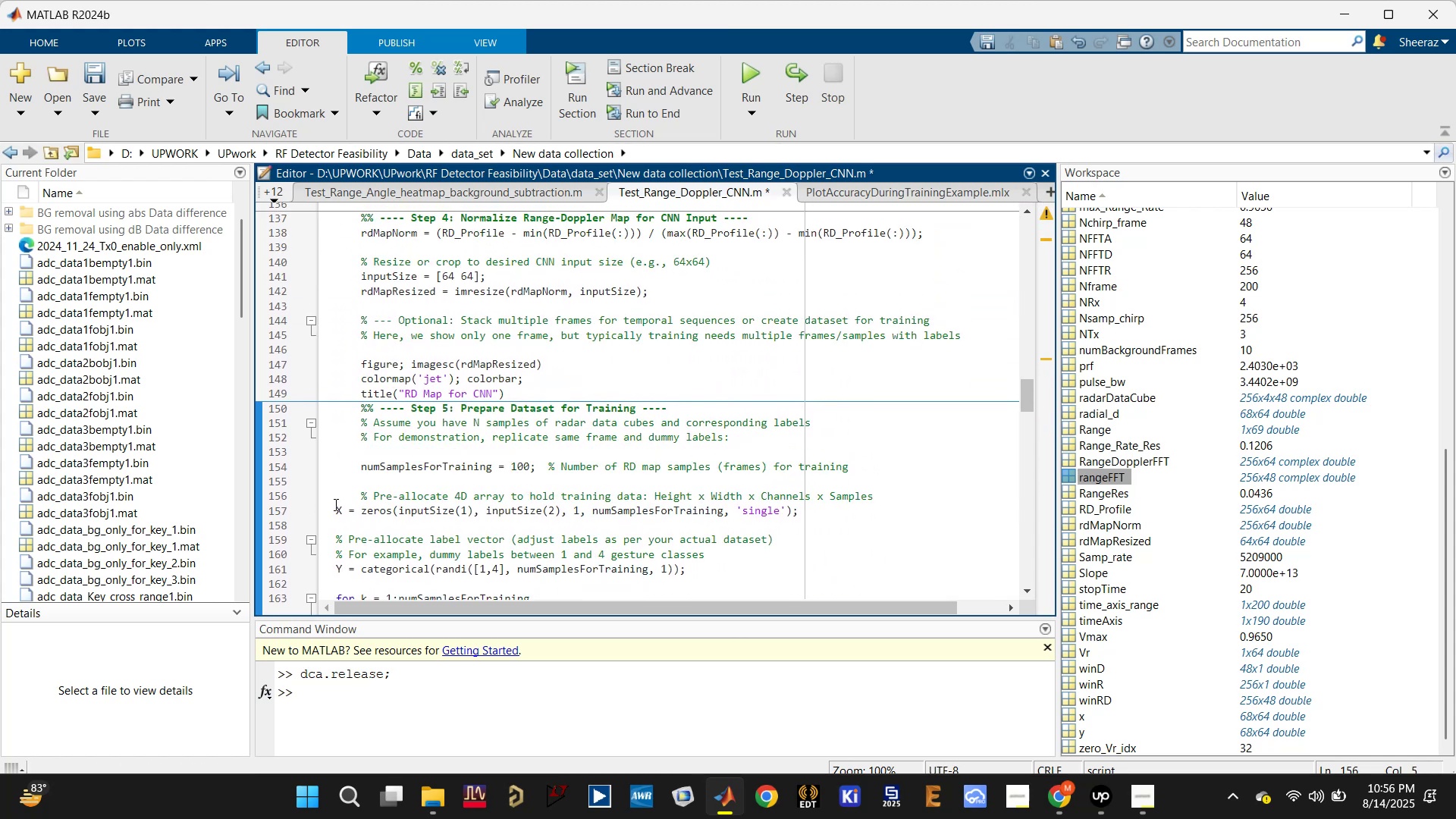 
left_click([334, 504])
 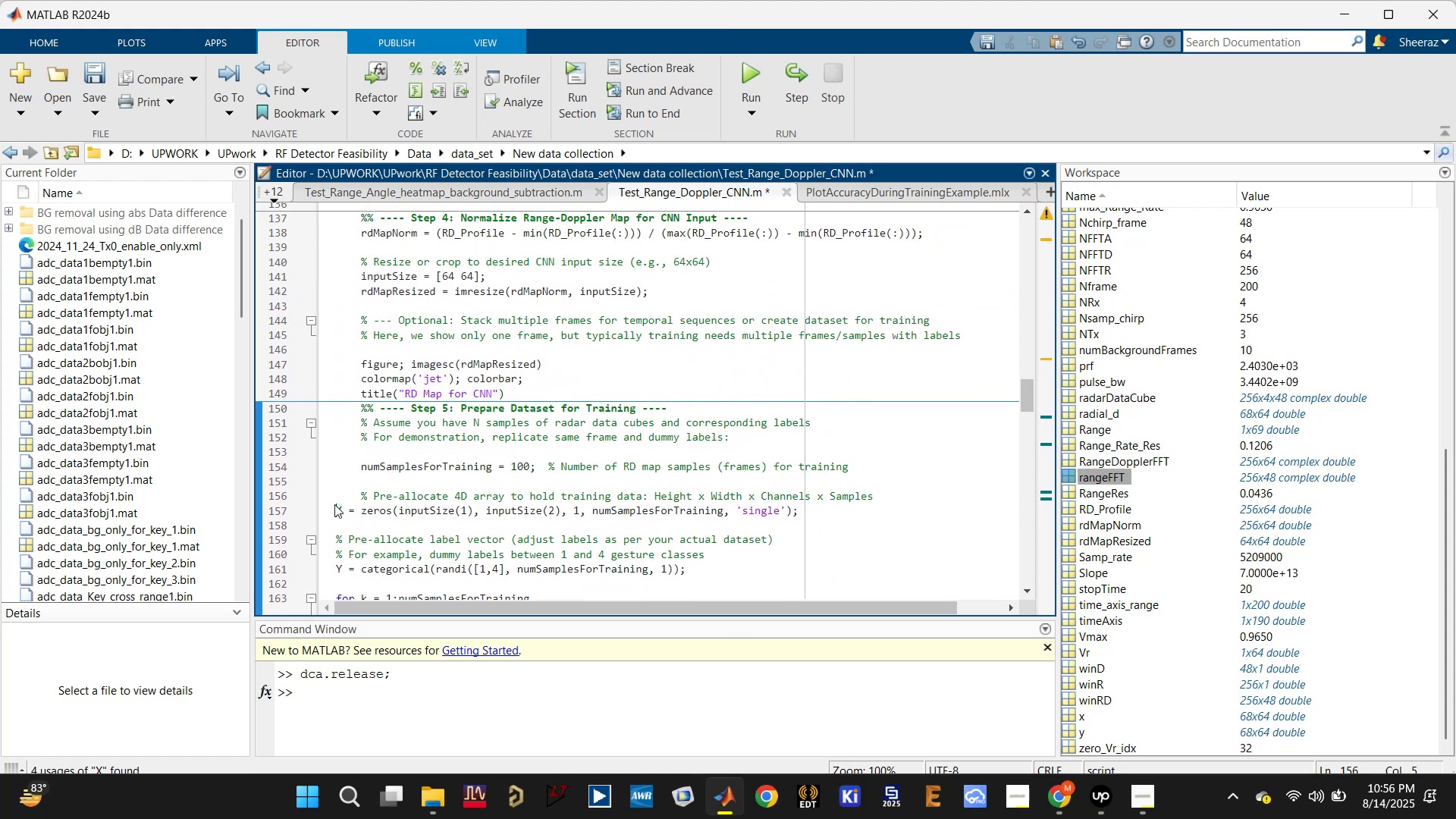 
key(Tab)
 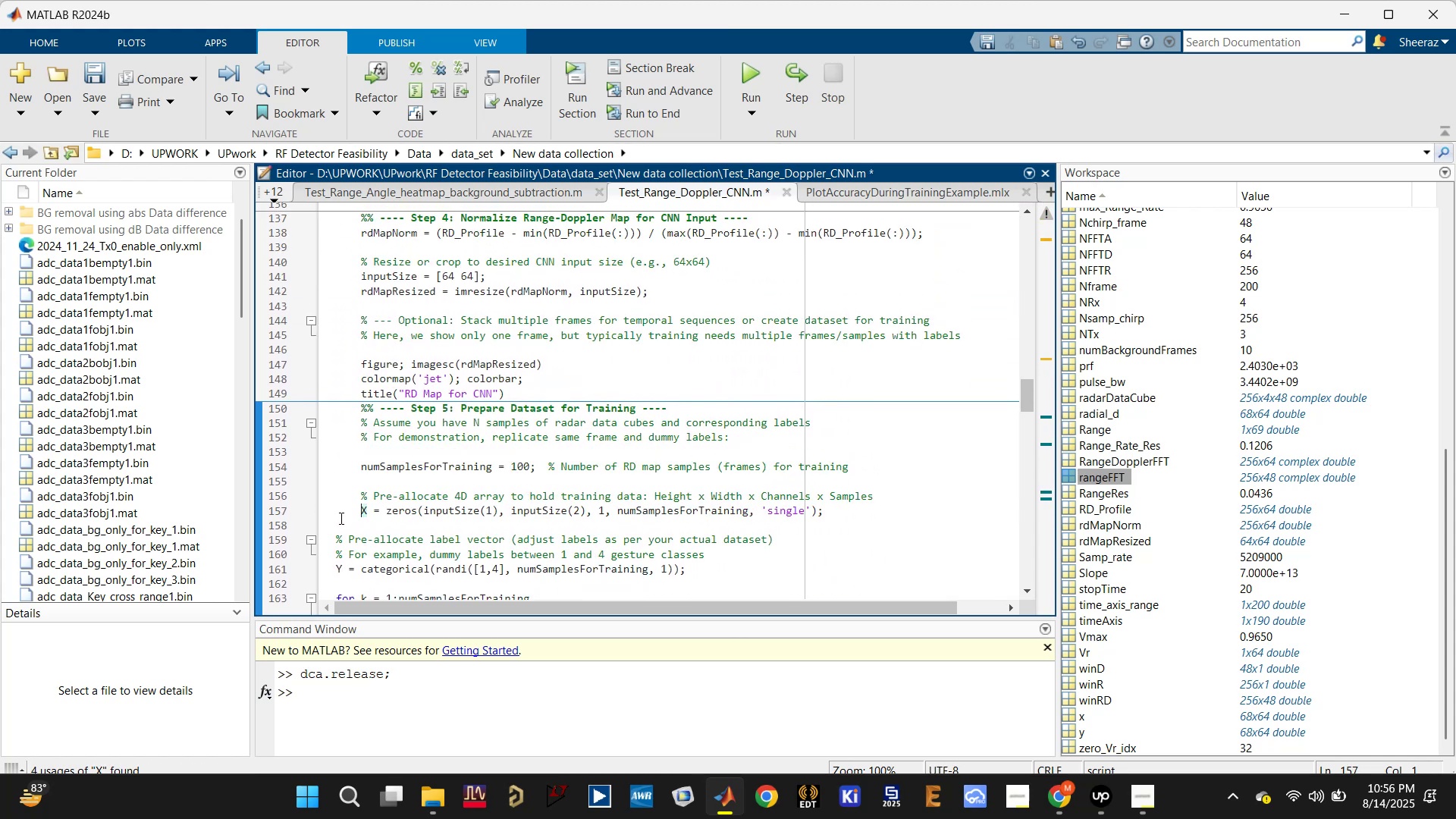 
scroll: coordinate [341, 520], scroll_direction: down, amount: 2.0
 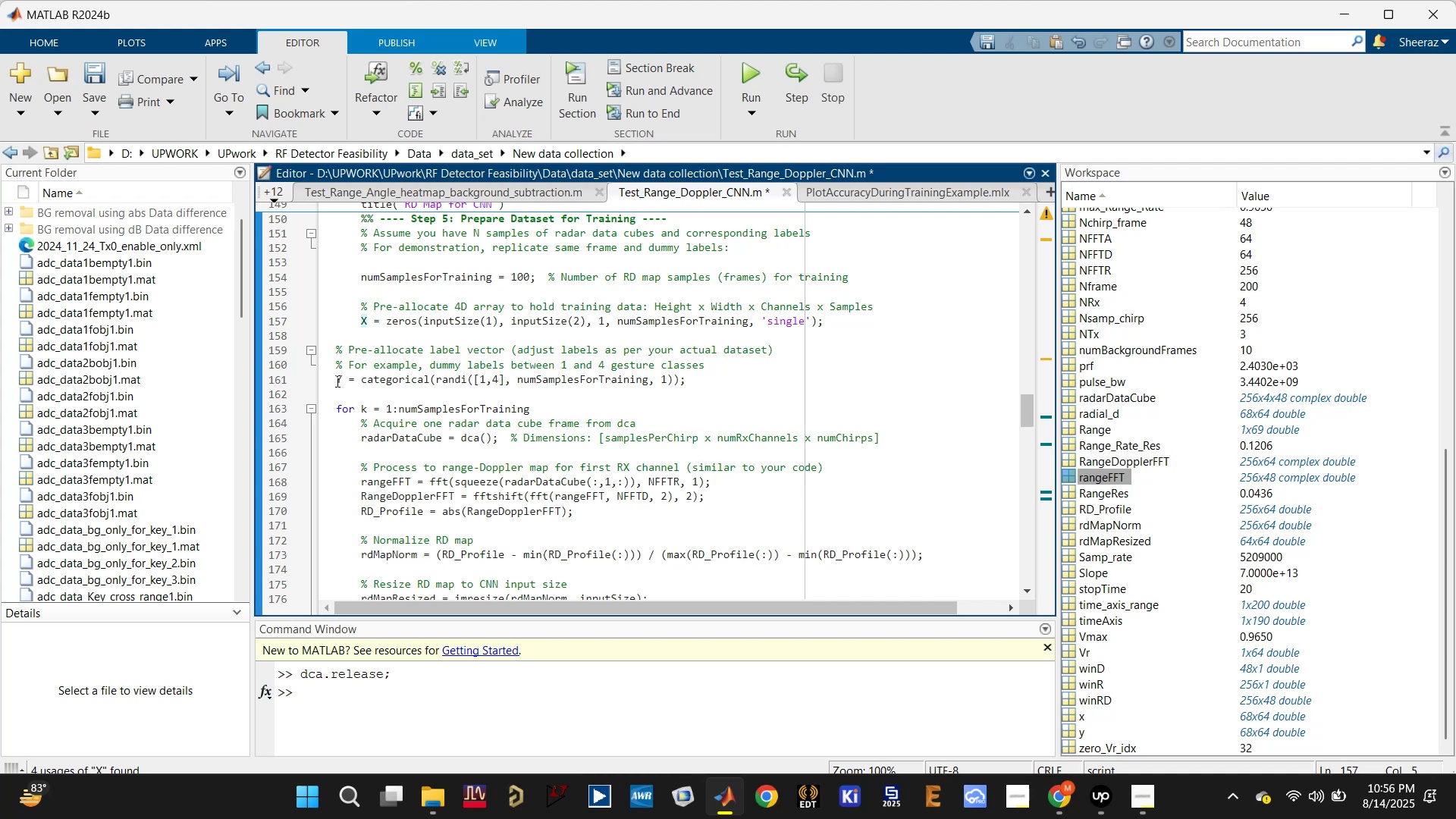 
left_click([332, 351])
 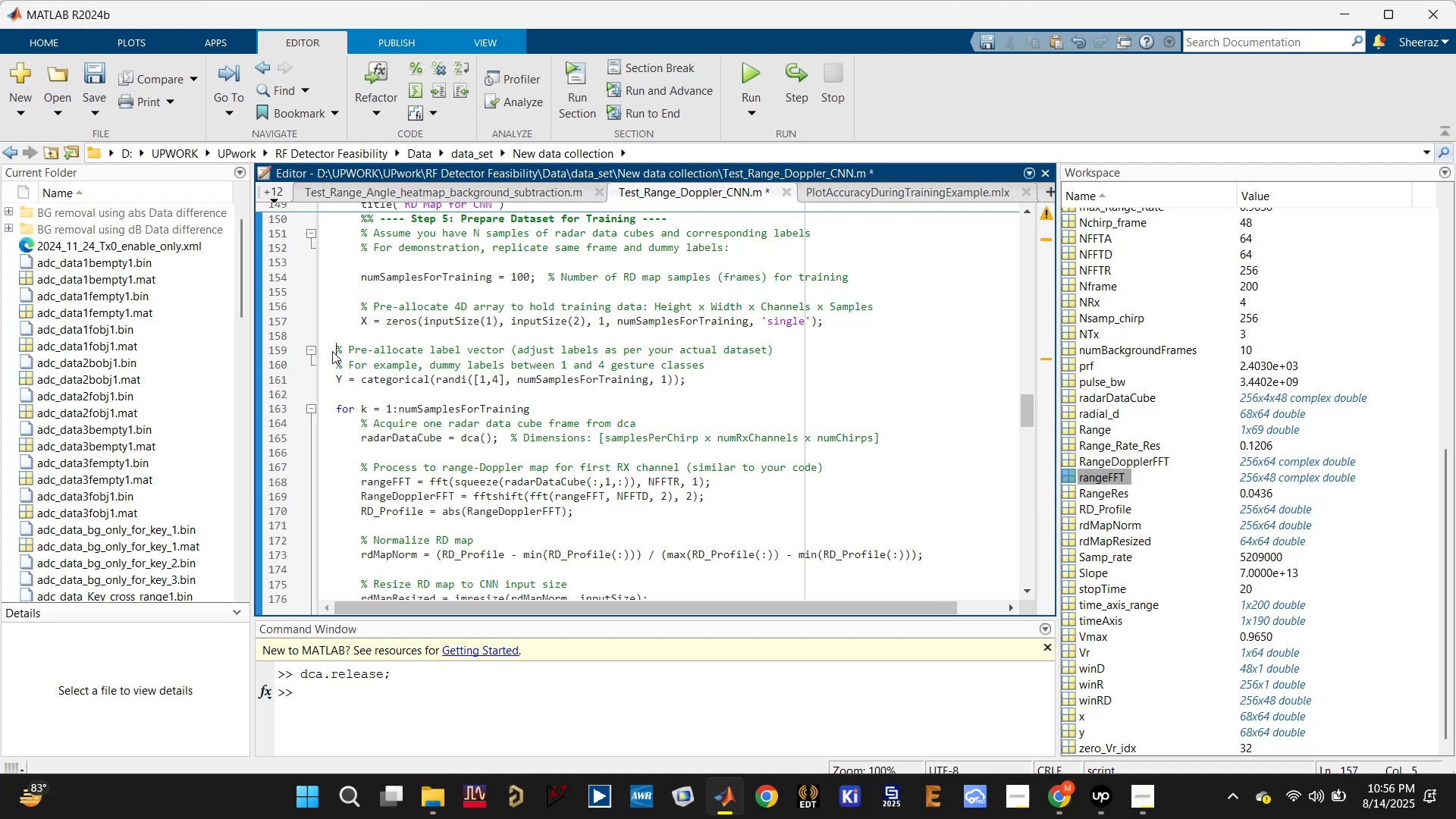 
key(Tab)
 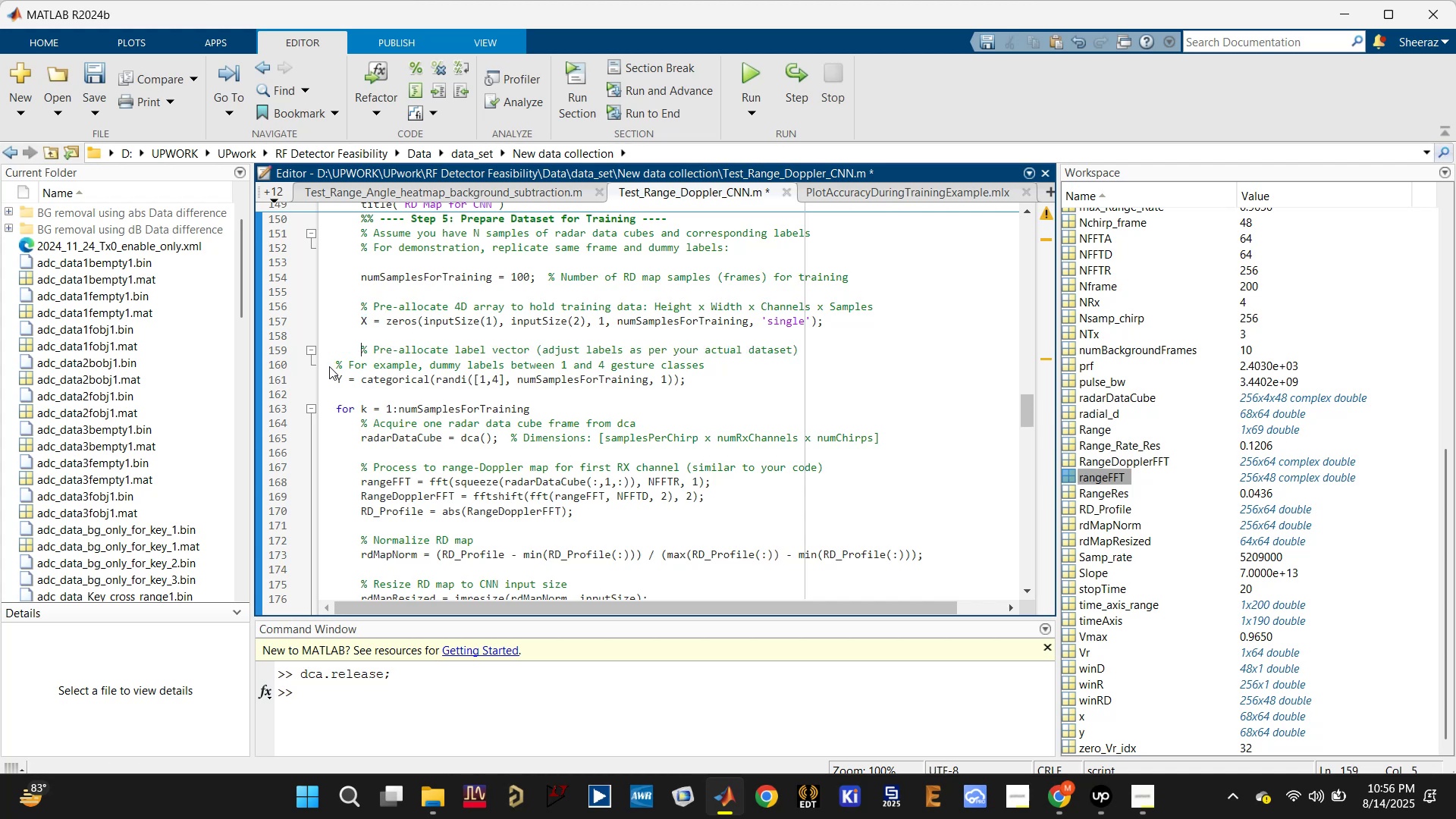 
left_click([333, 365])
 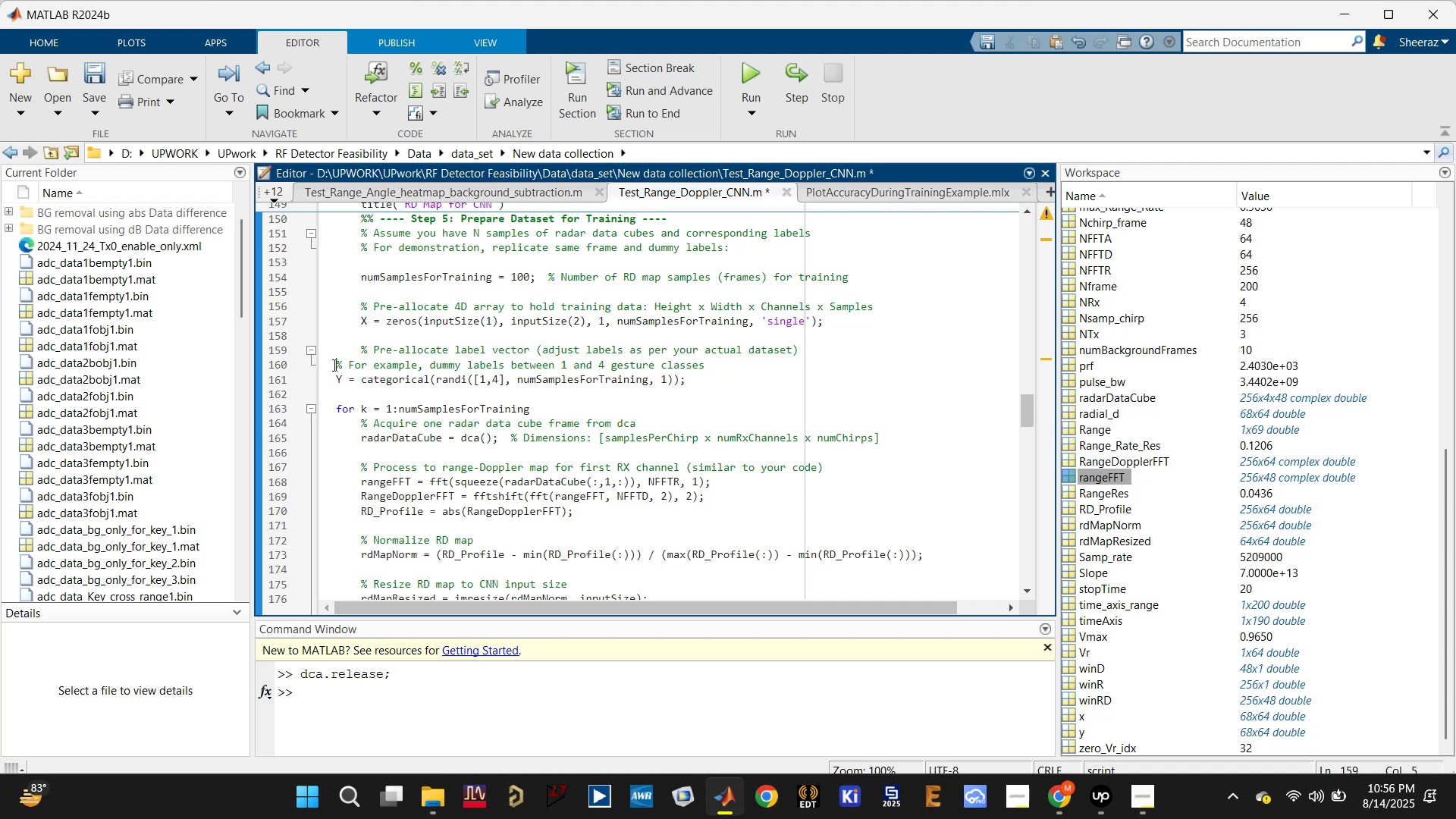 
key(Tab)
 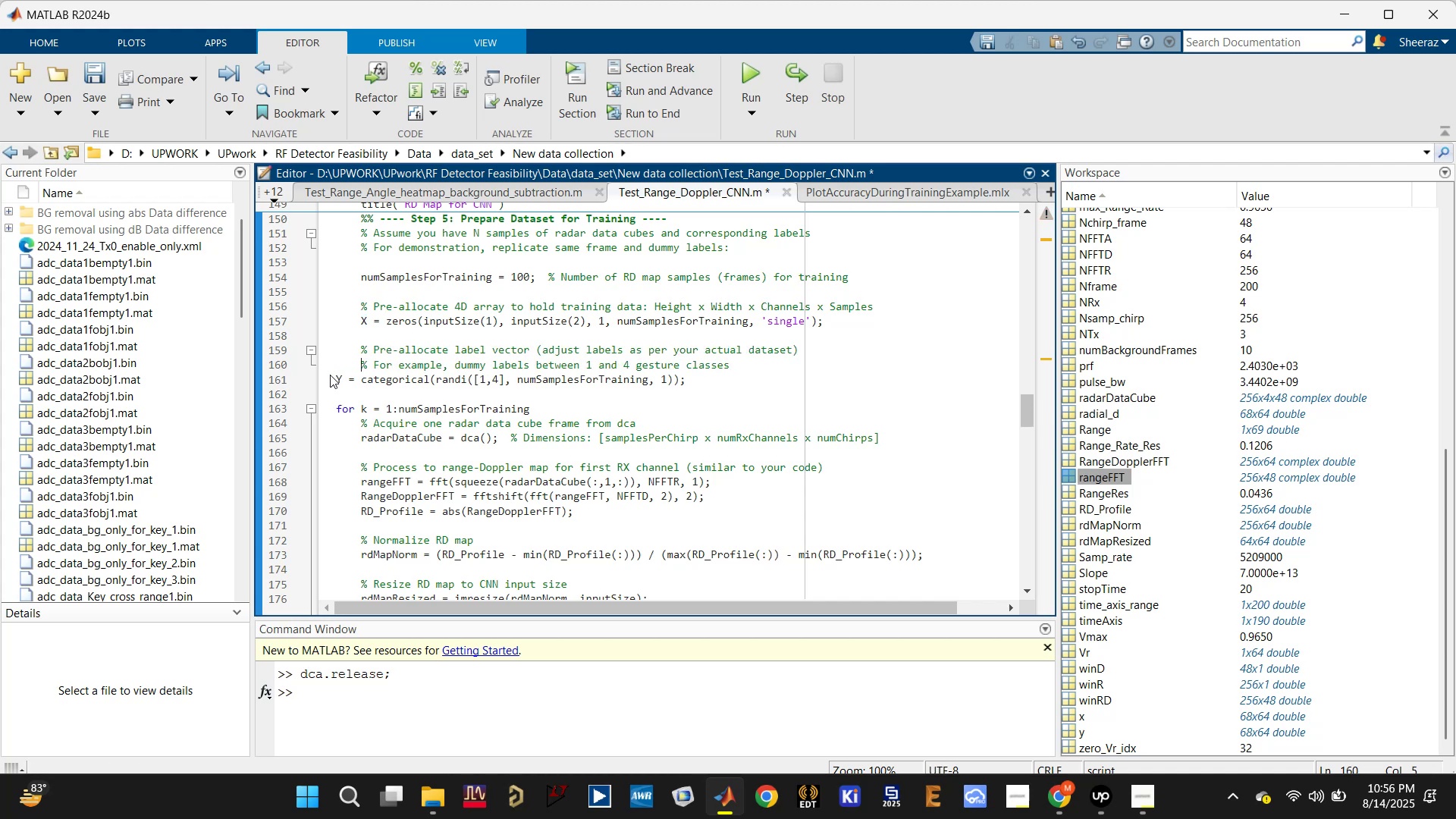 
left_click([330, 375])
 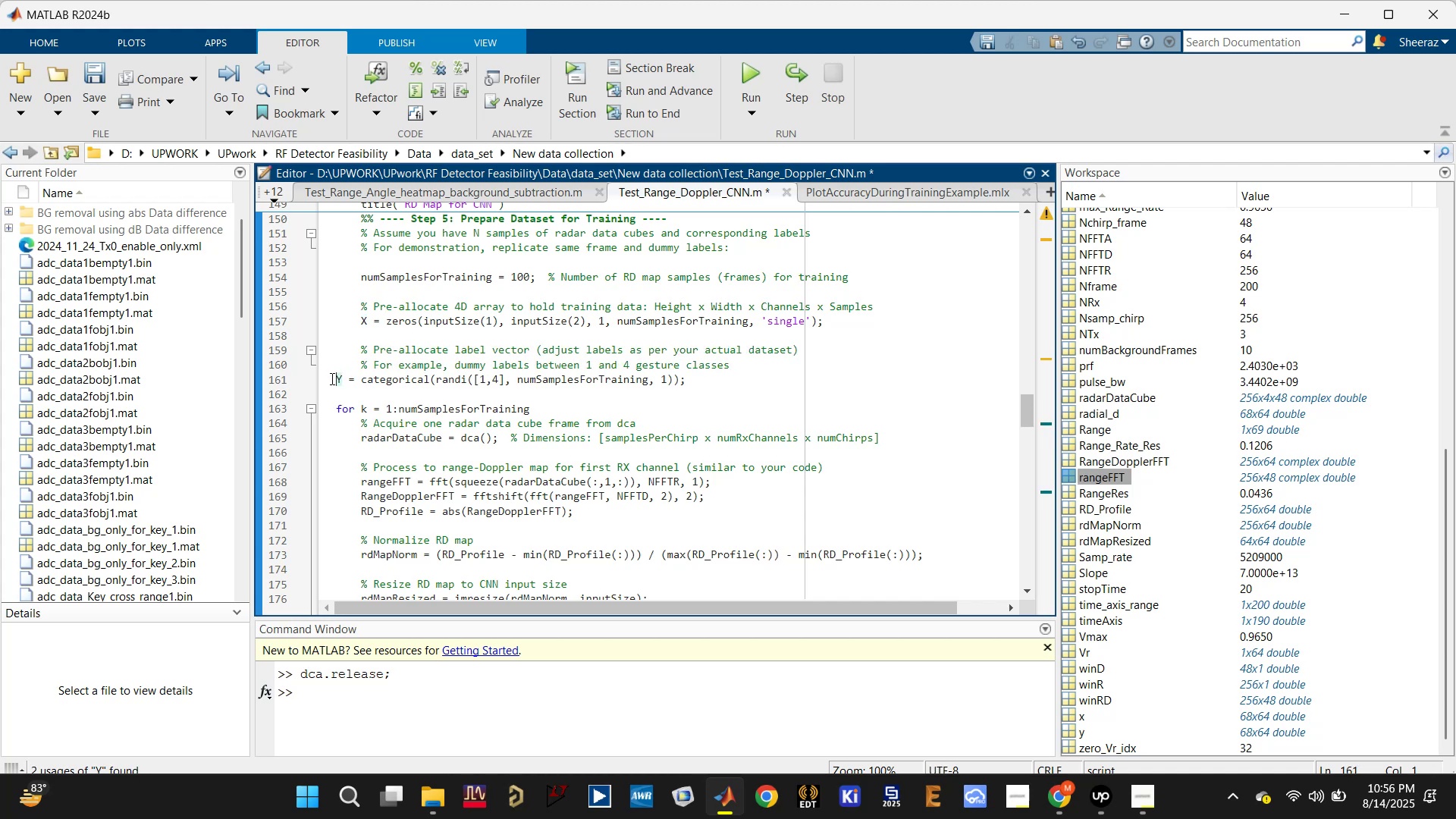 
key(Tab)
 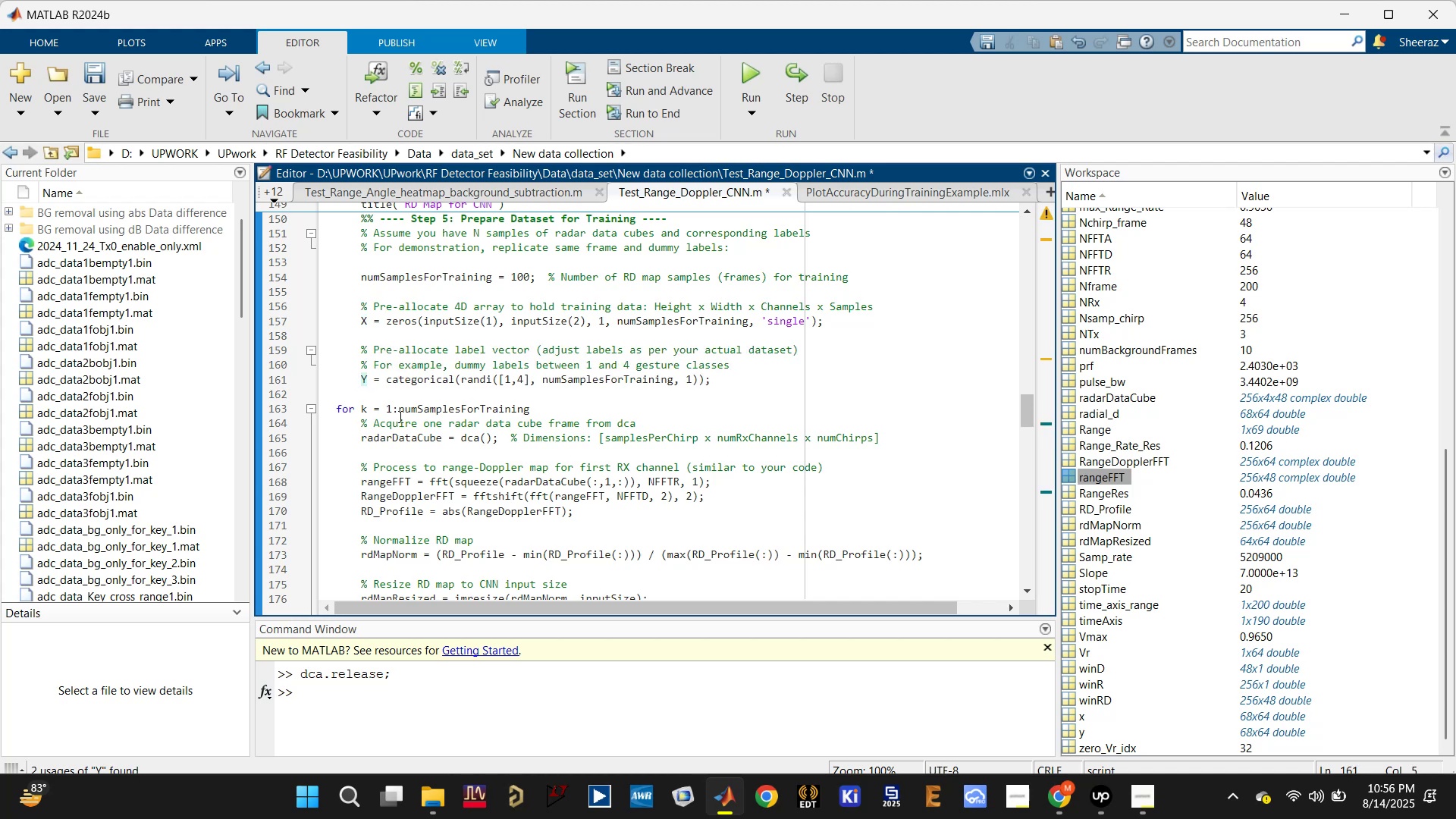 
left_click([463, 403])
 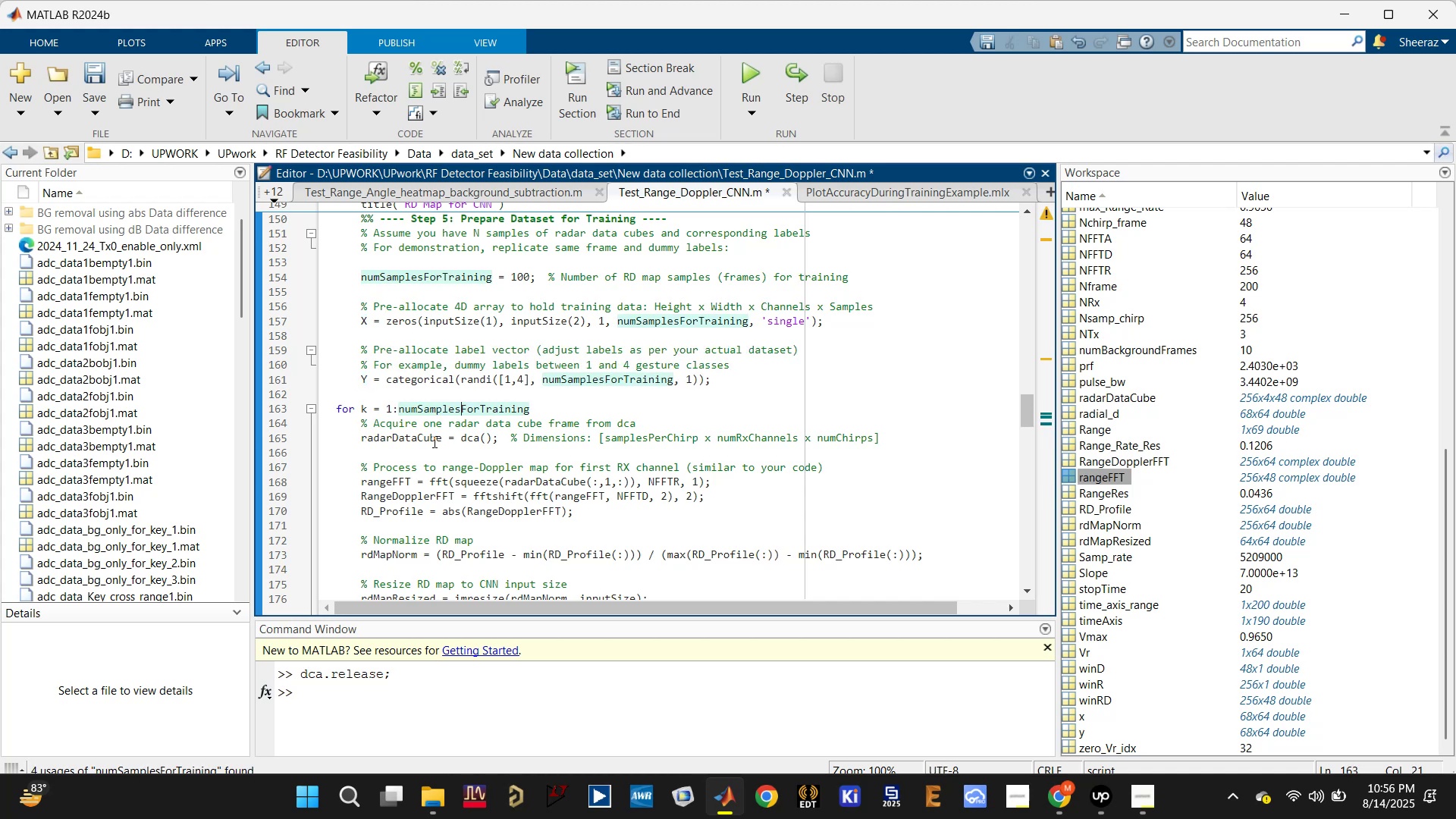 
key(Control+S)
 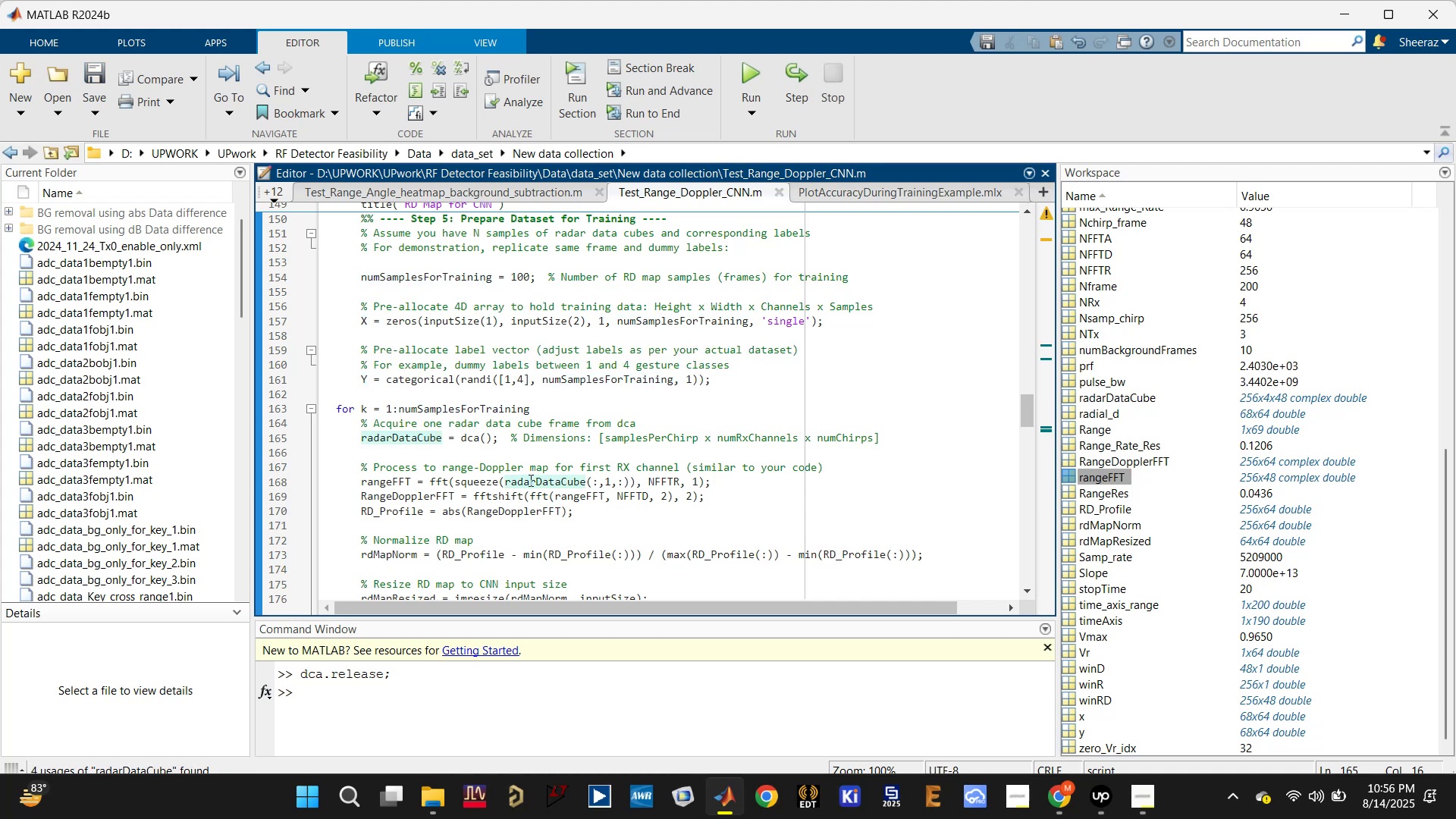 
scroll: coordinate [532, 485], scroll_direction: down, amount: 1.0
 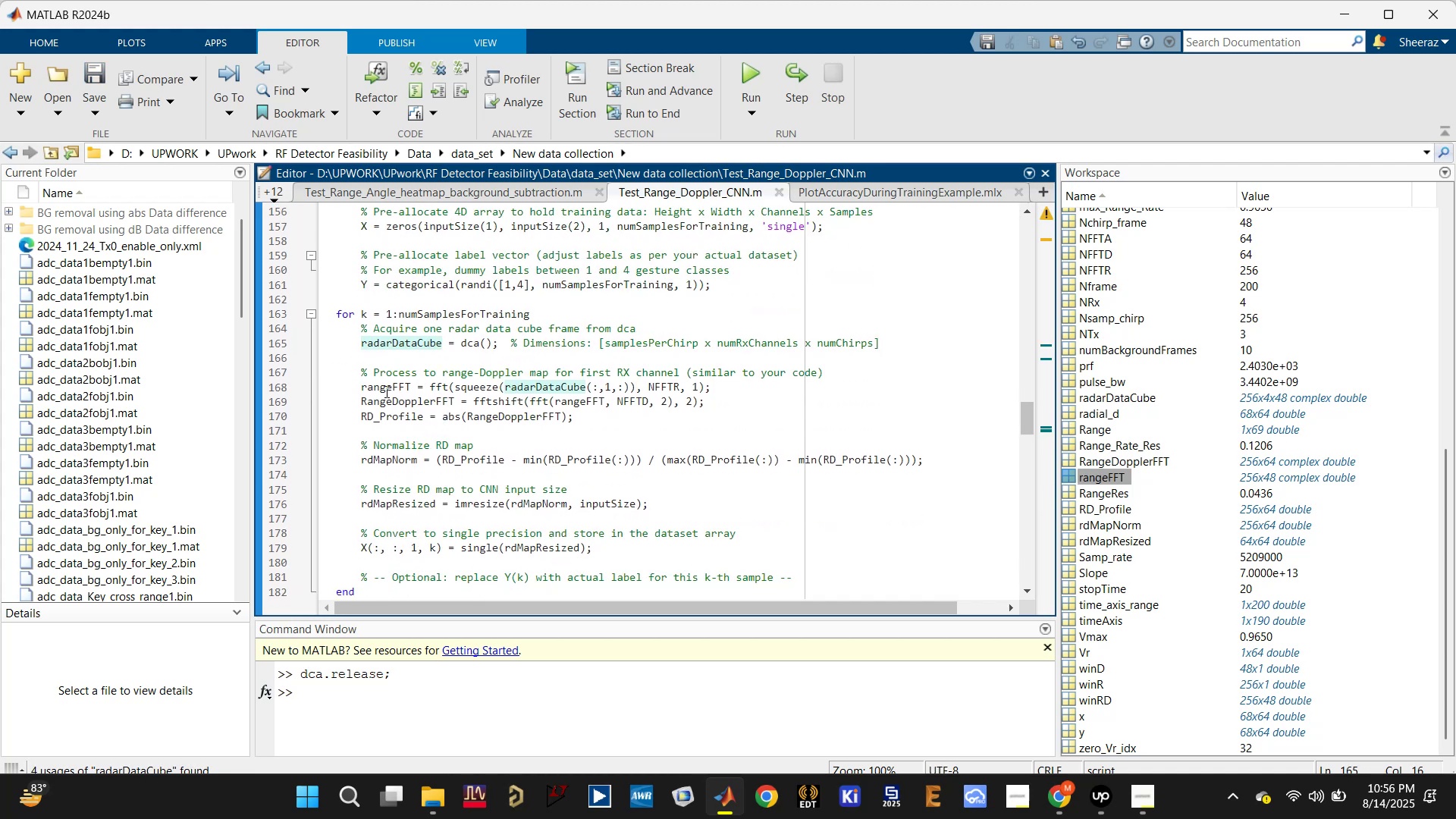 
left_click([372, 401])
 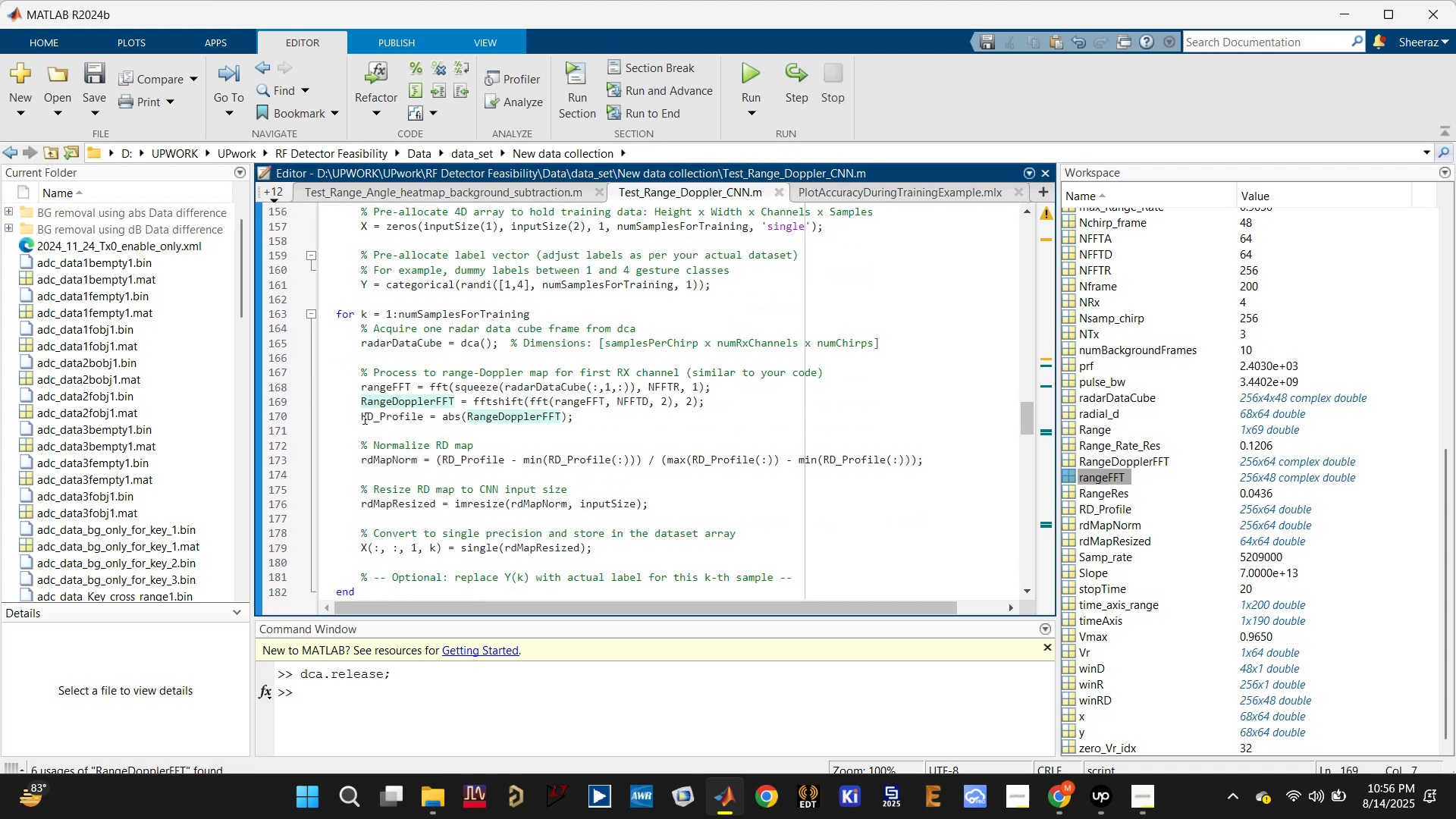 
left_click([362, 421])
 